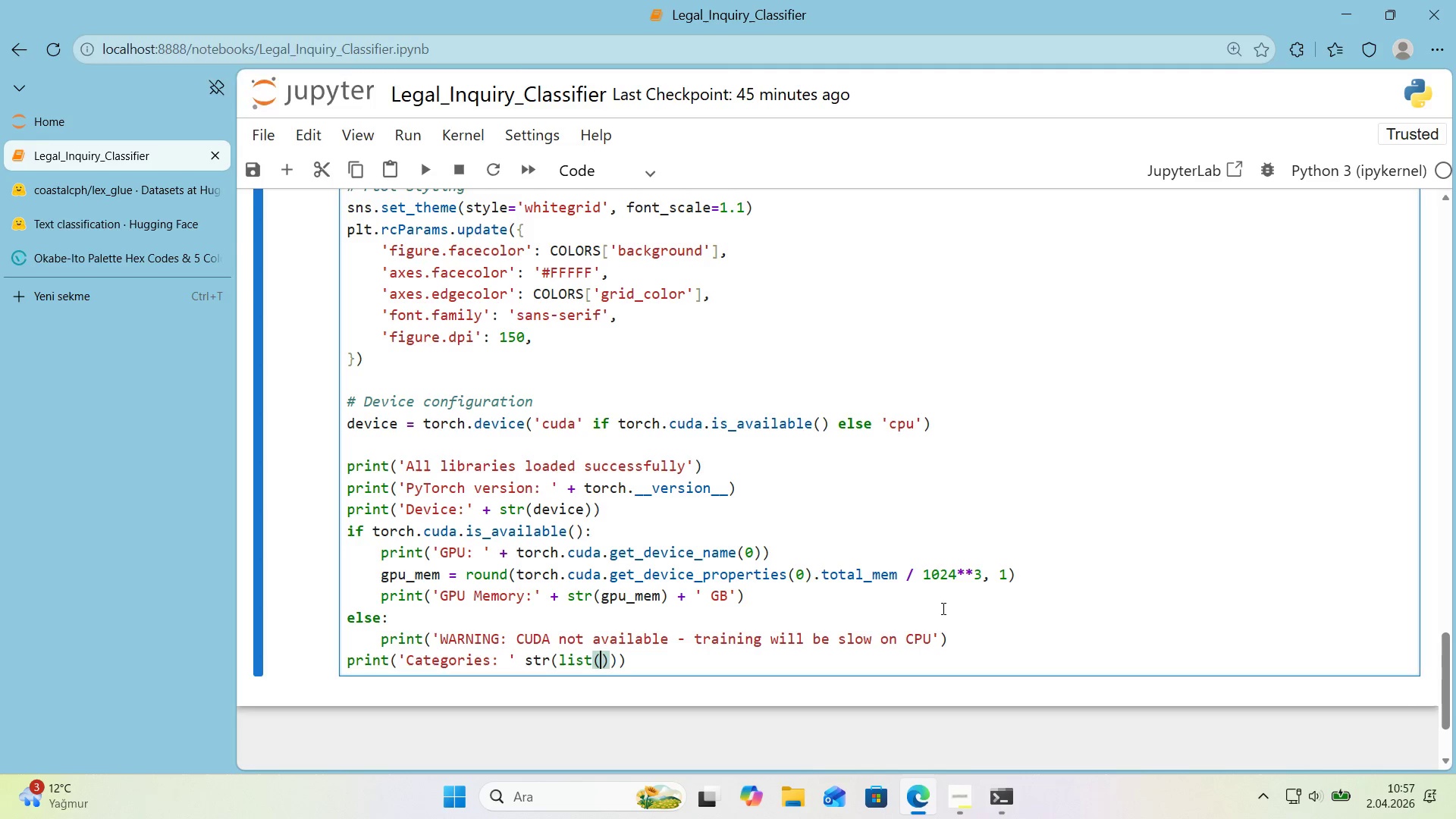 
 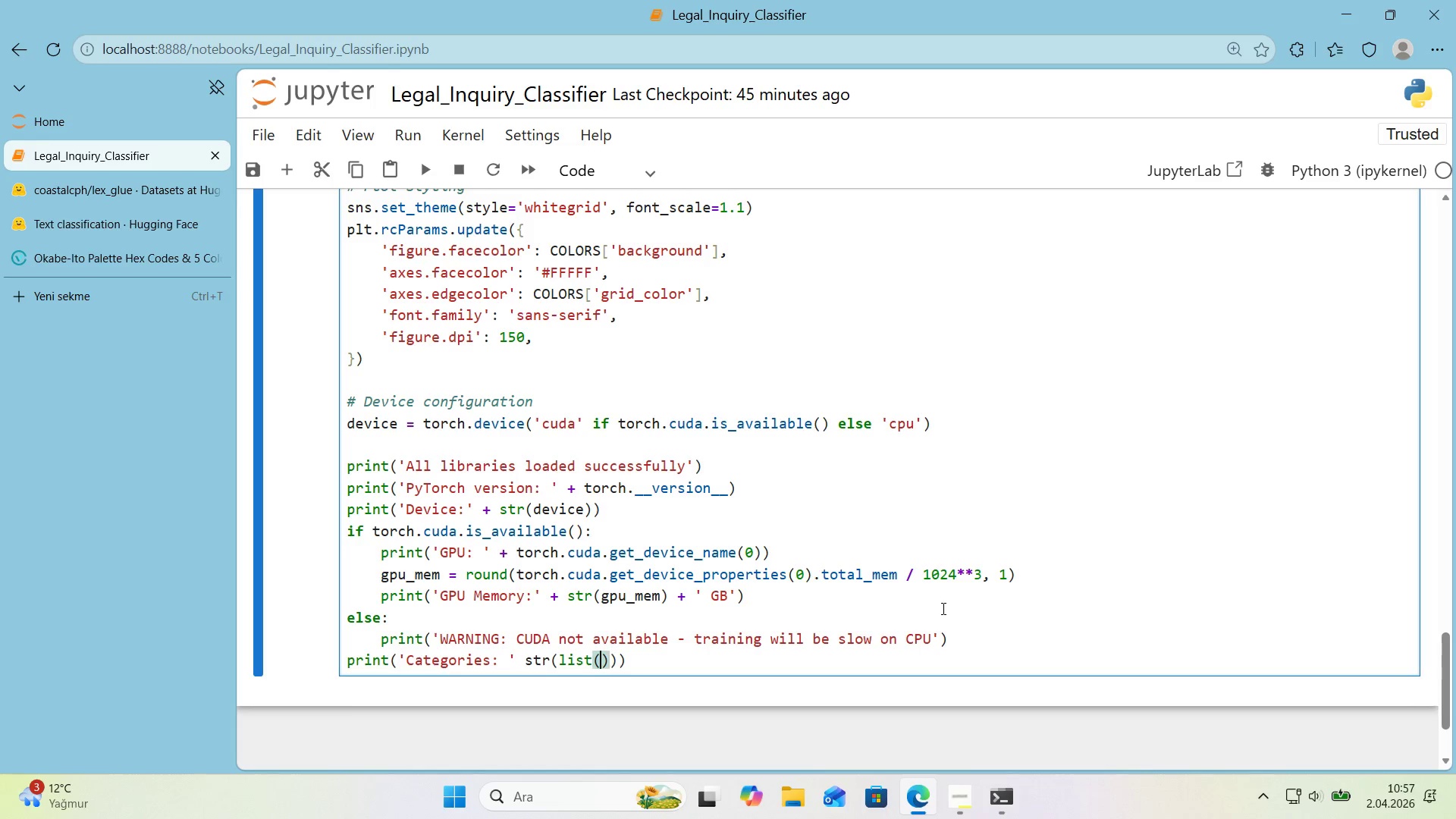 
key(ArrowLeft)
 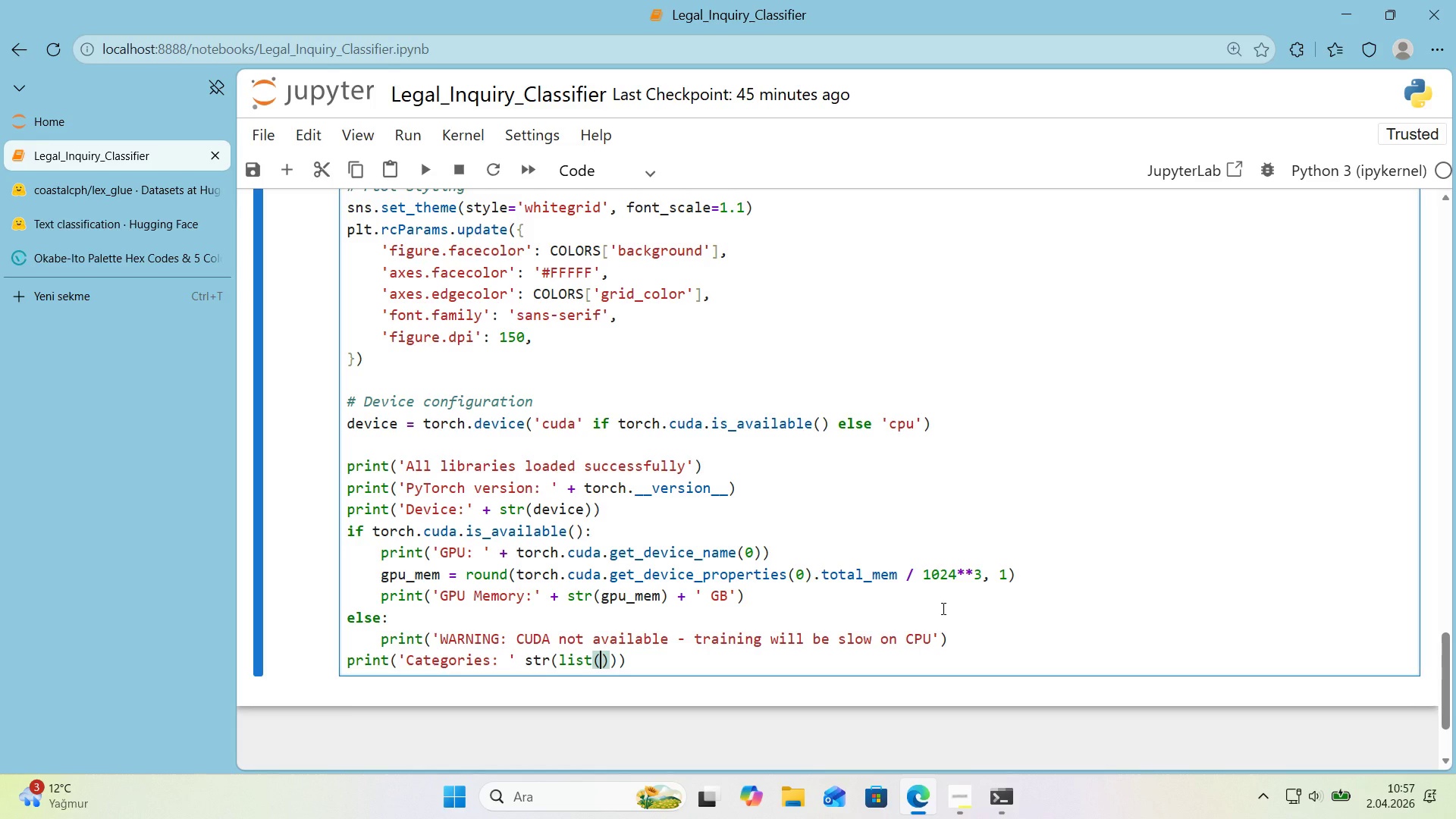 
type(CATEGORIES.c)
key(Backspace)
type(values*()
 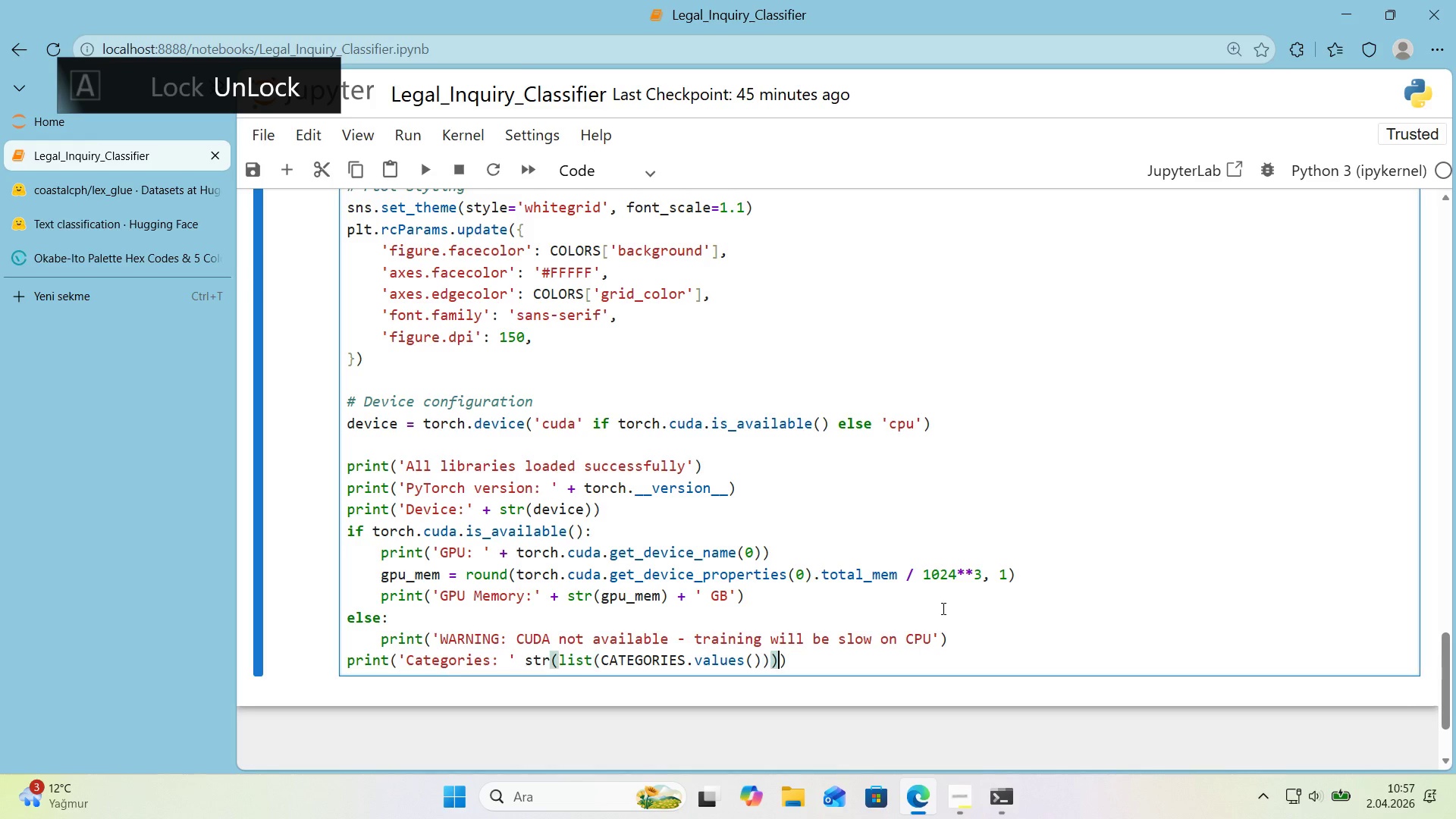 
 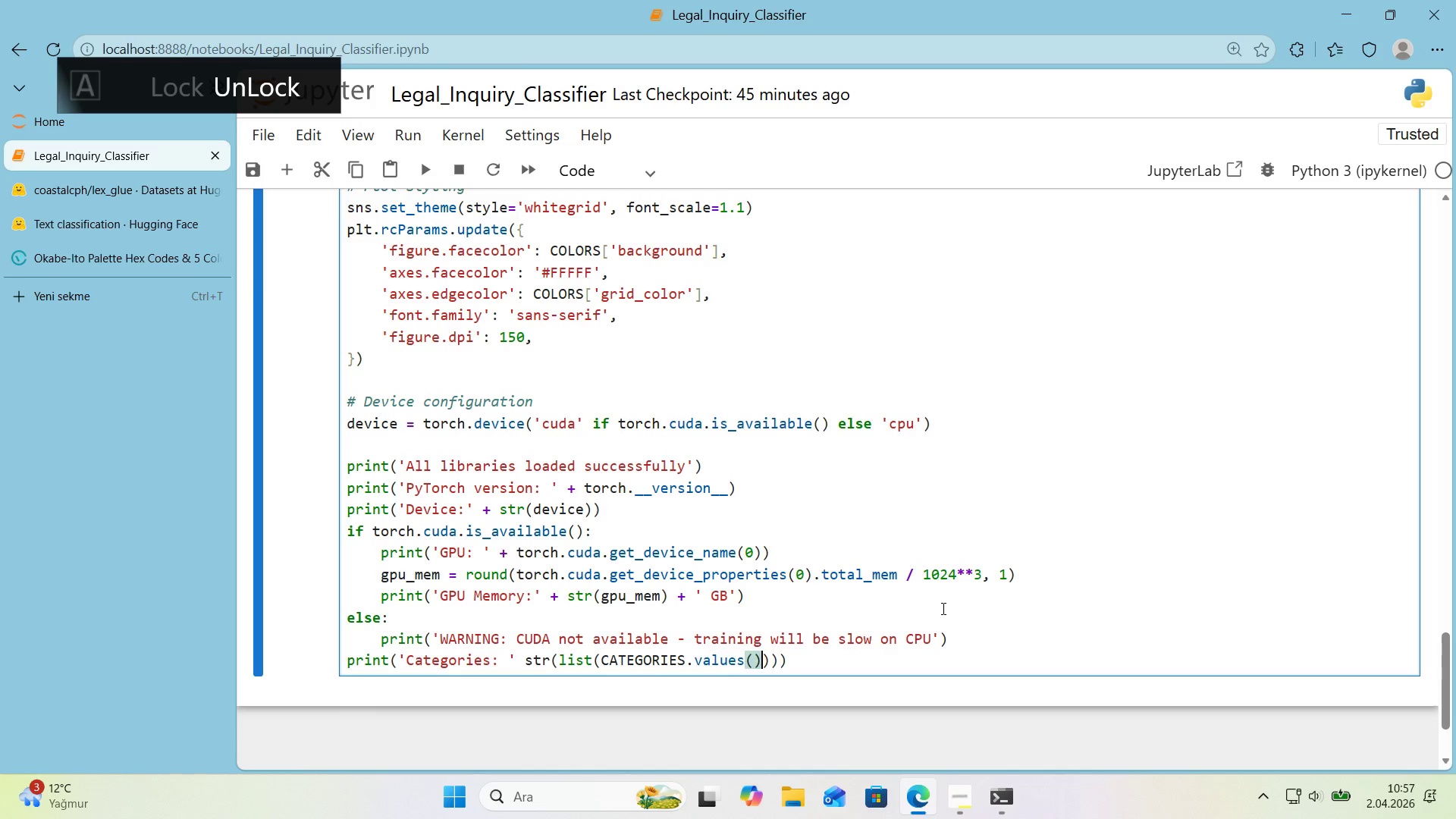 
key(ArrowRight)
 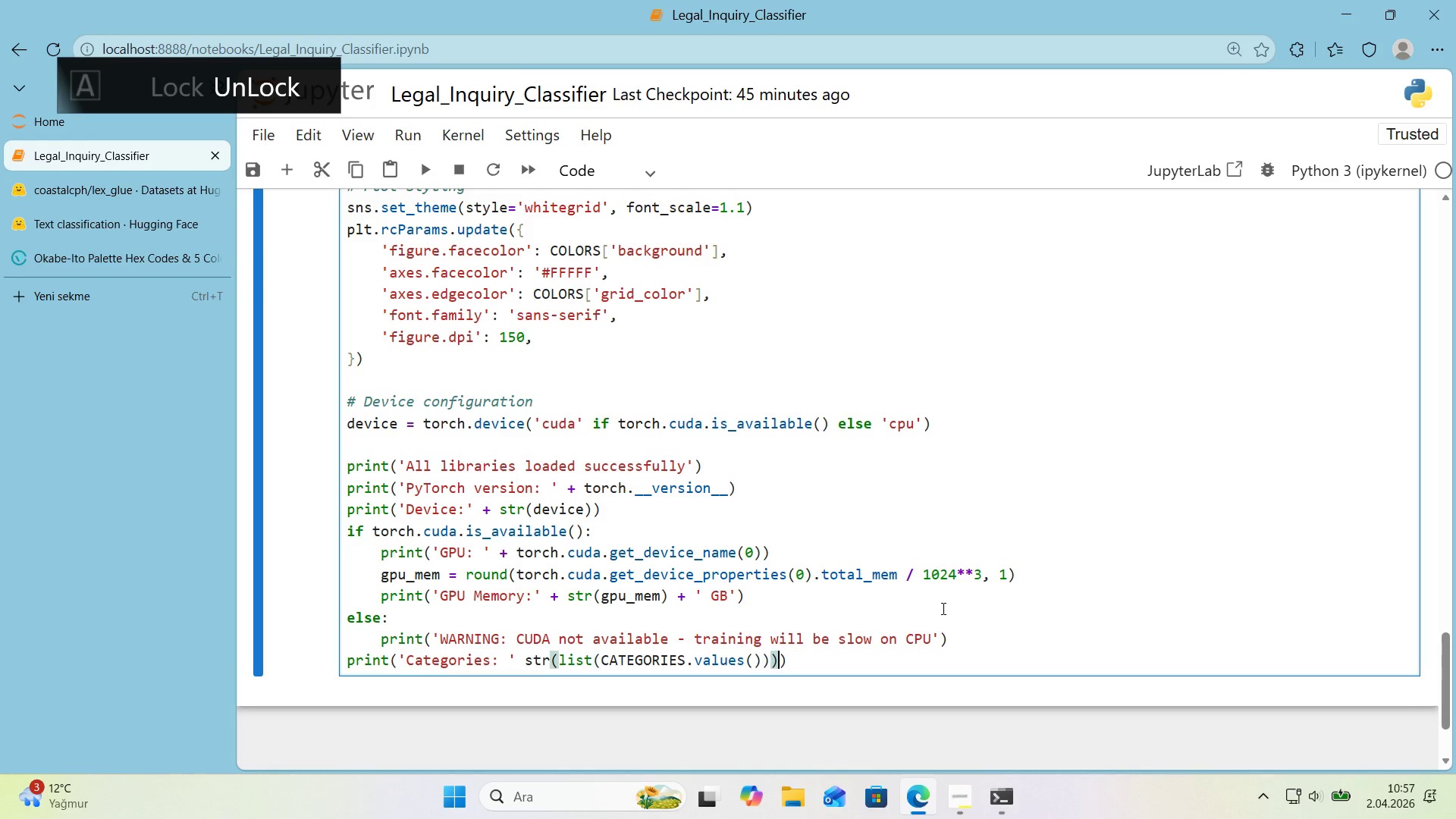 
key(ArrowRight)
 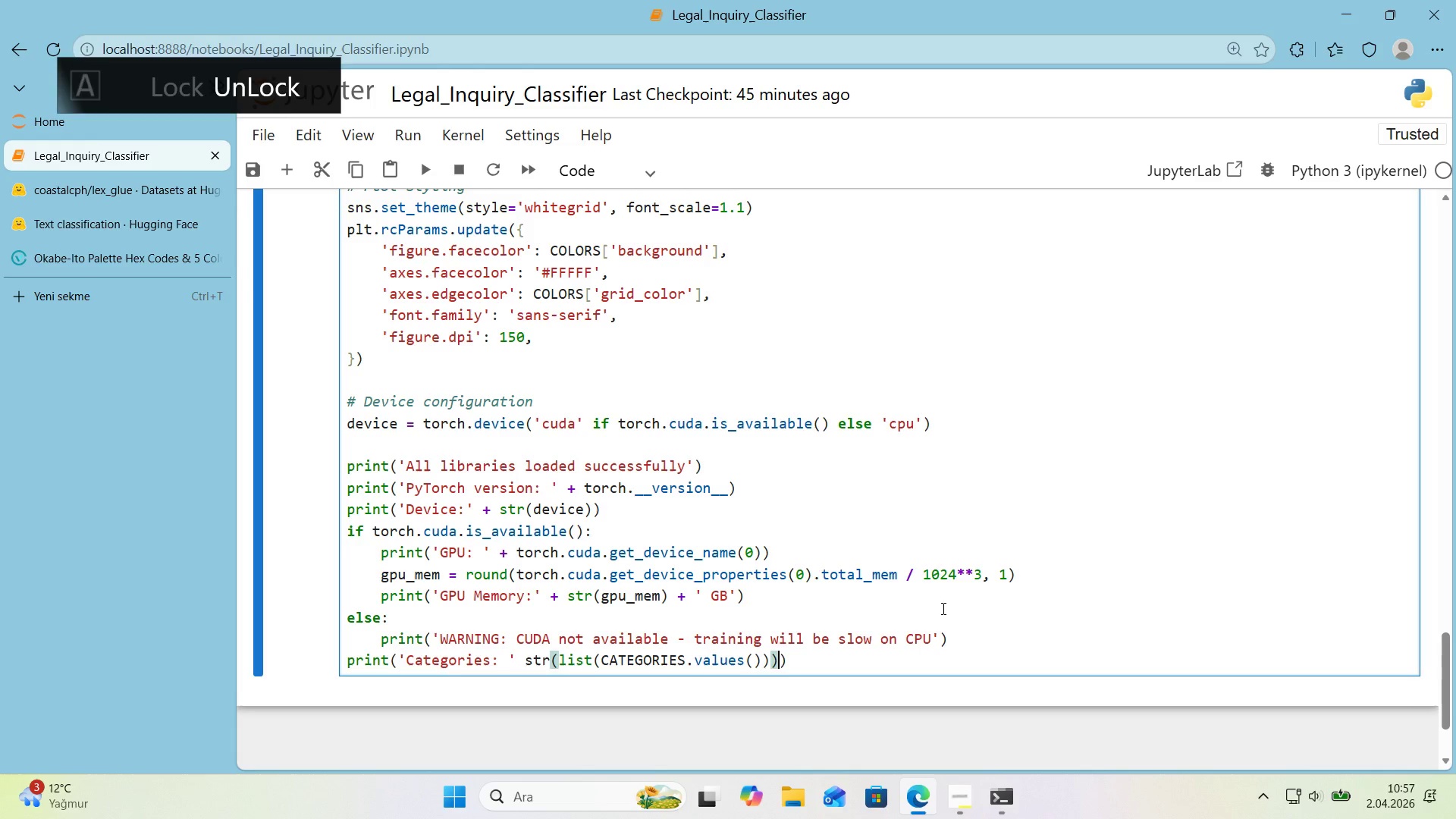 
key(ArrowRight)
 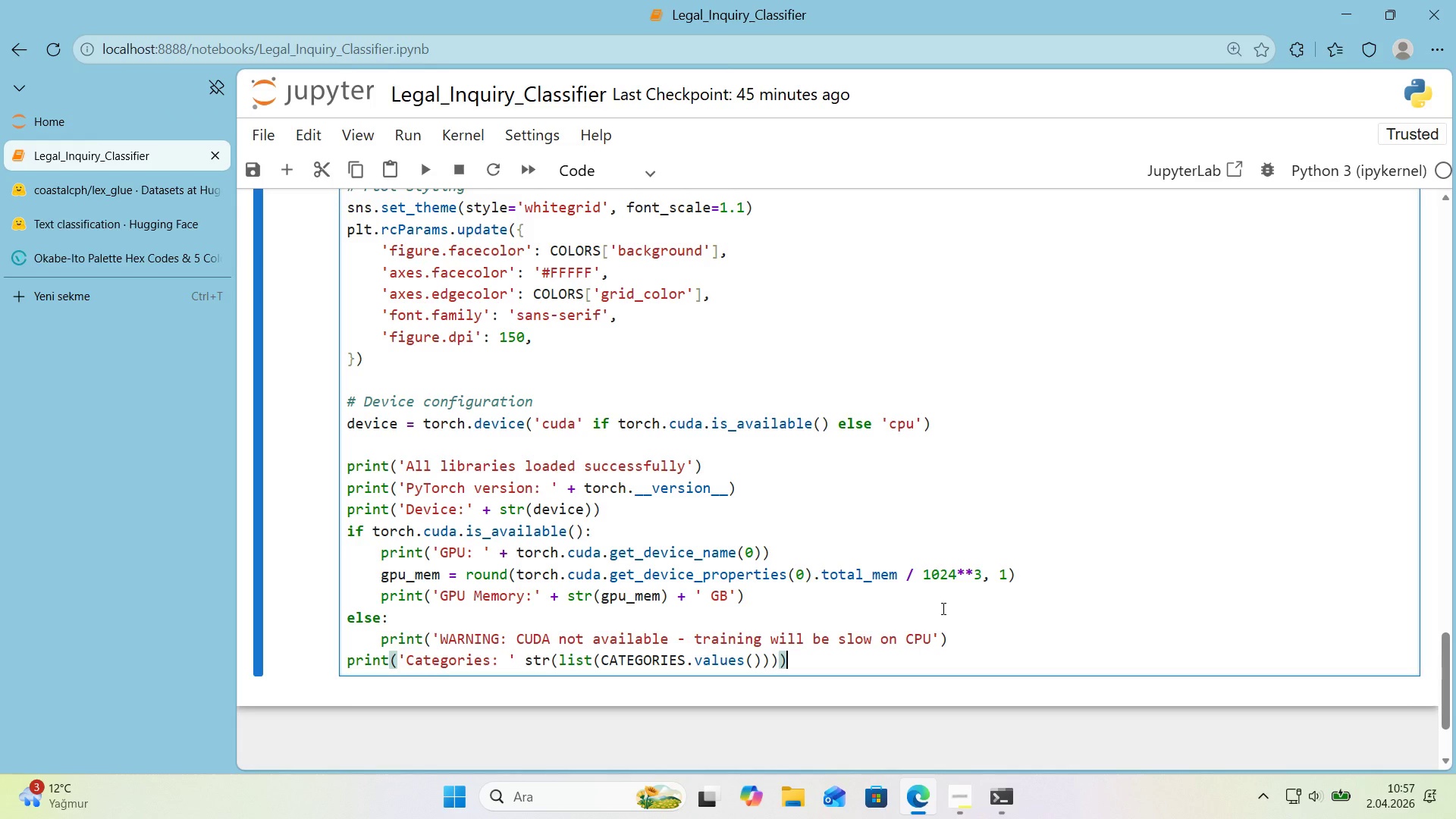 
key(Shift+Enter)
 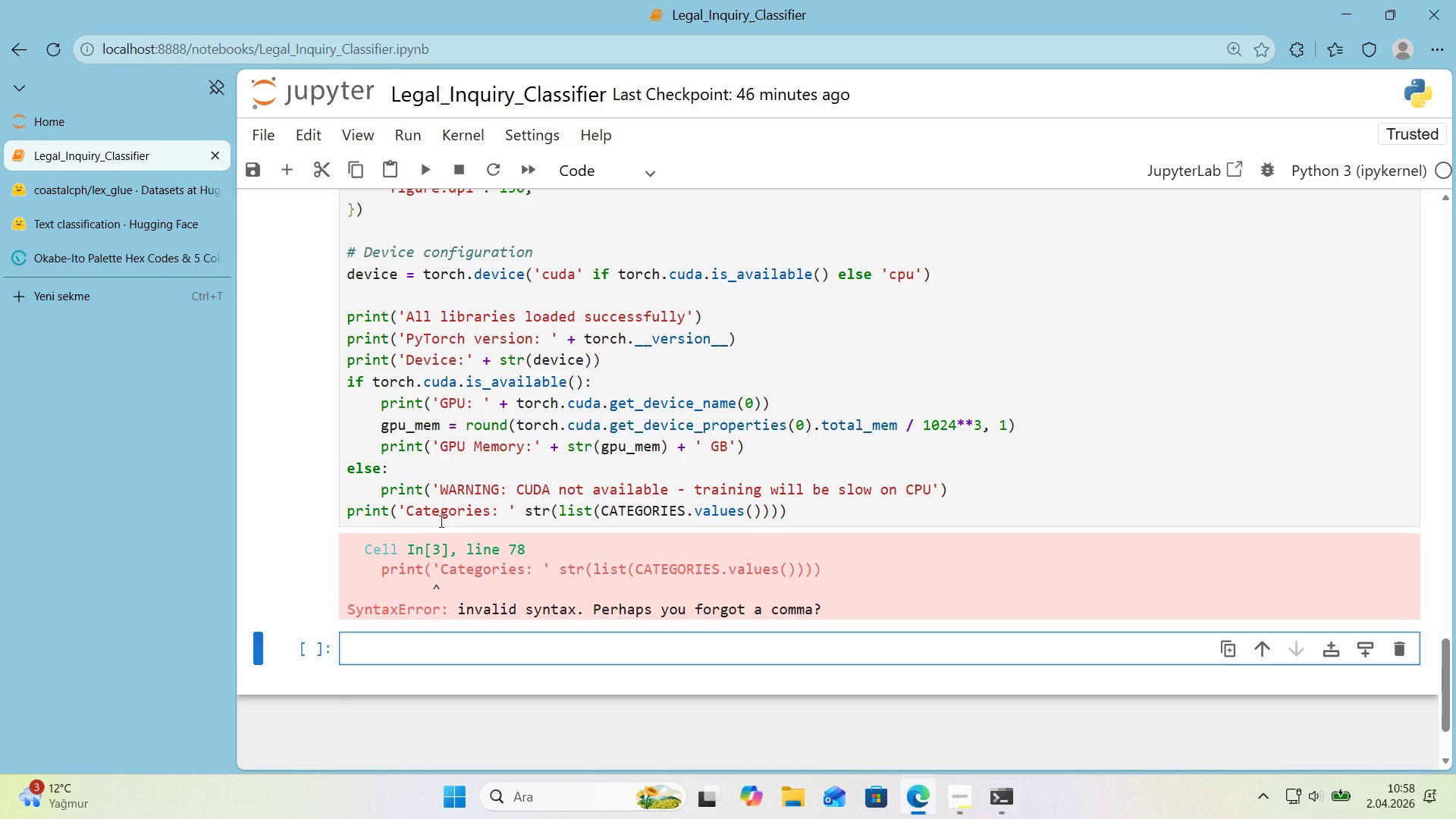 
wait(52.62)
 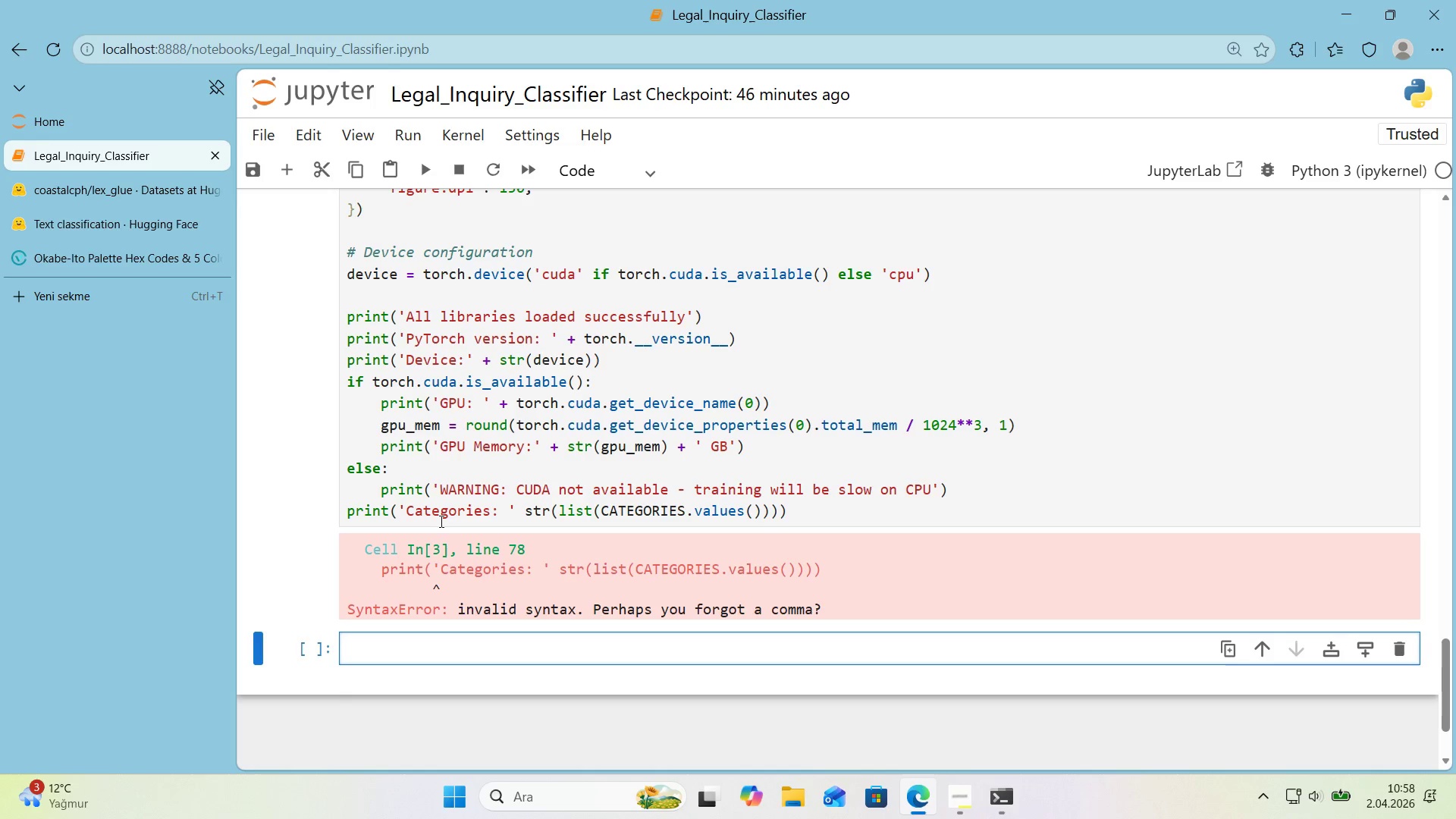 
key(Backspace)
 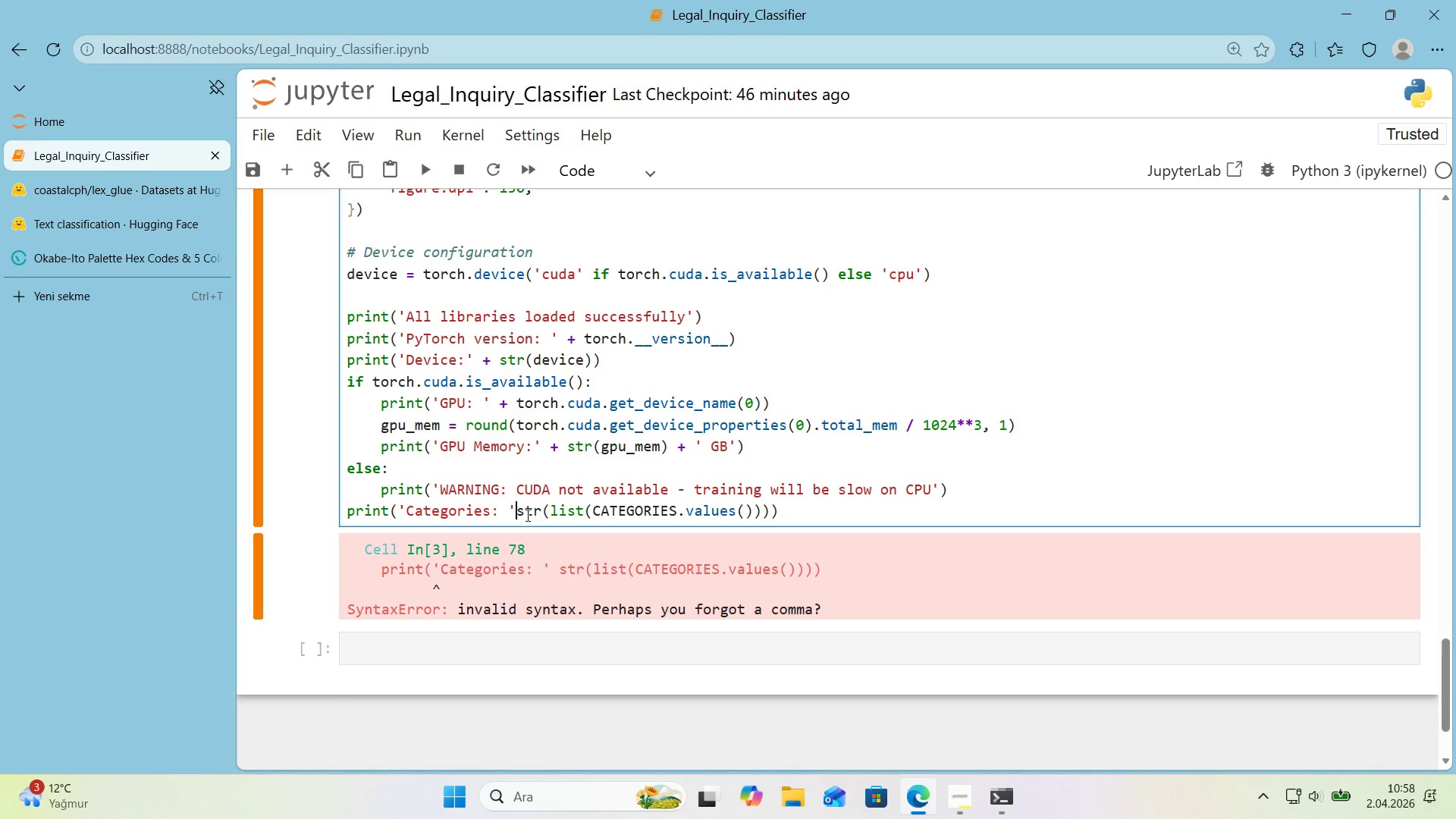 
key(Space)
 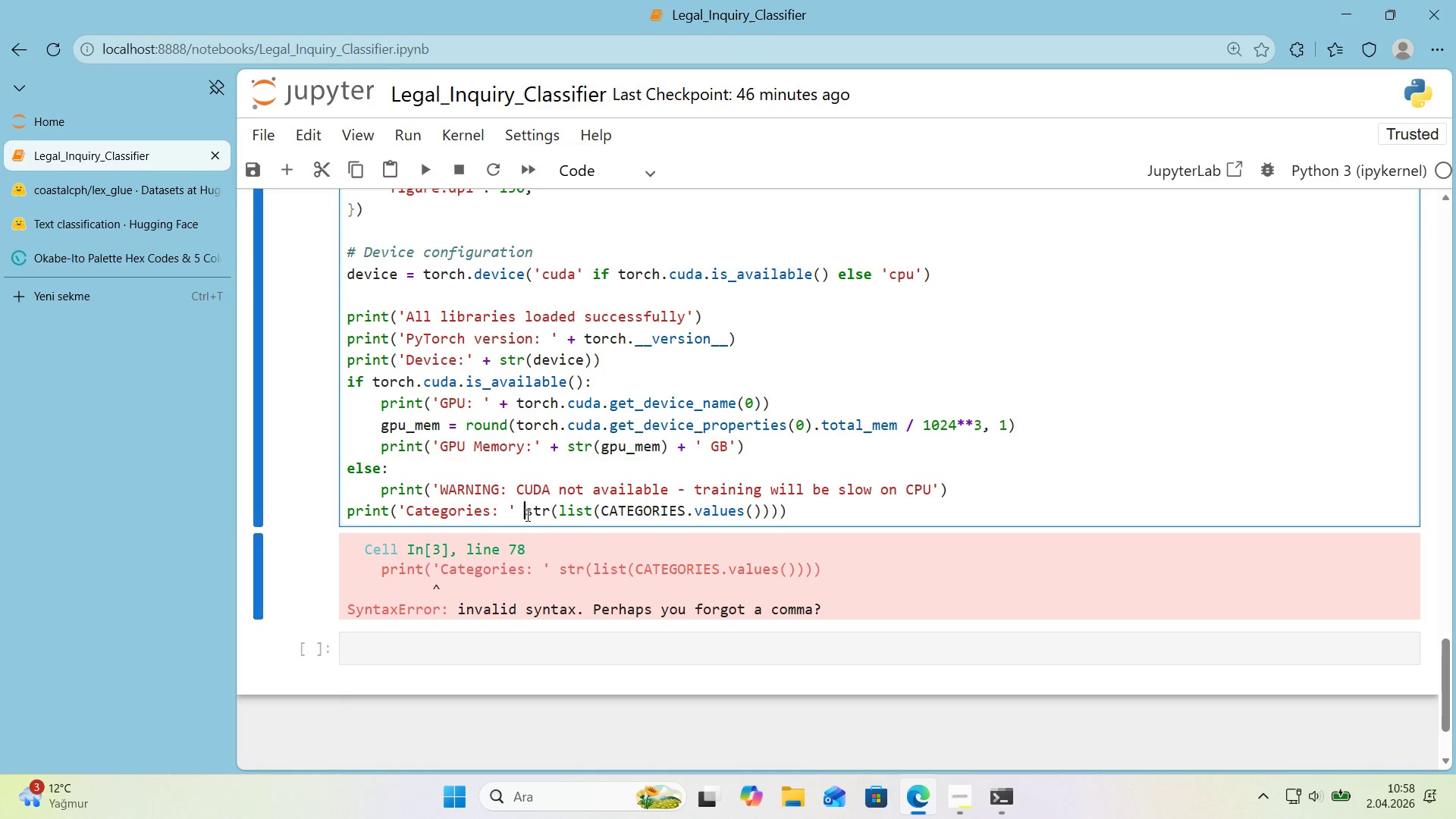 
key(NumpadAdd)
 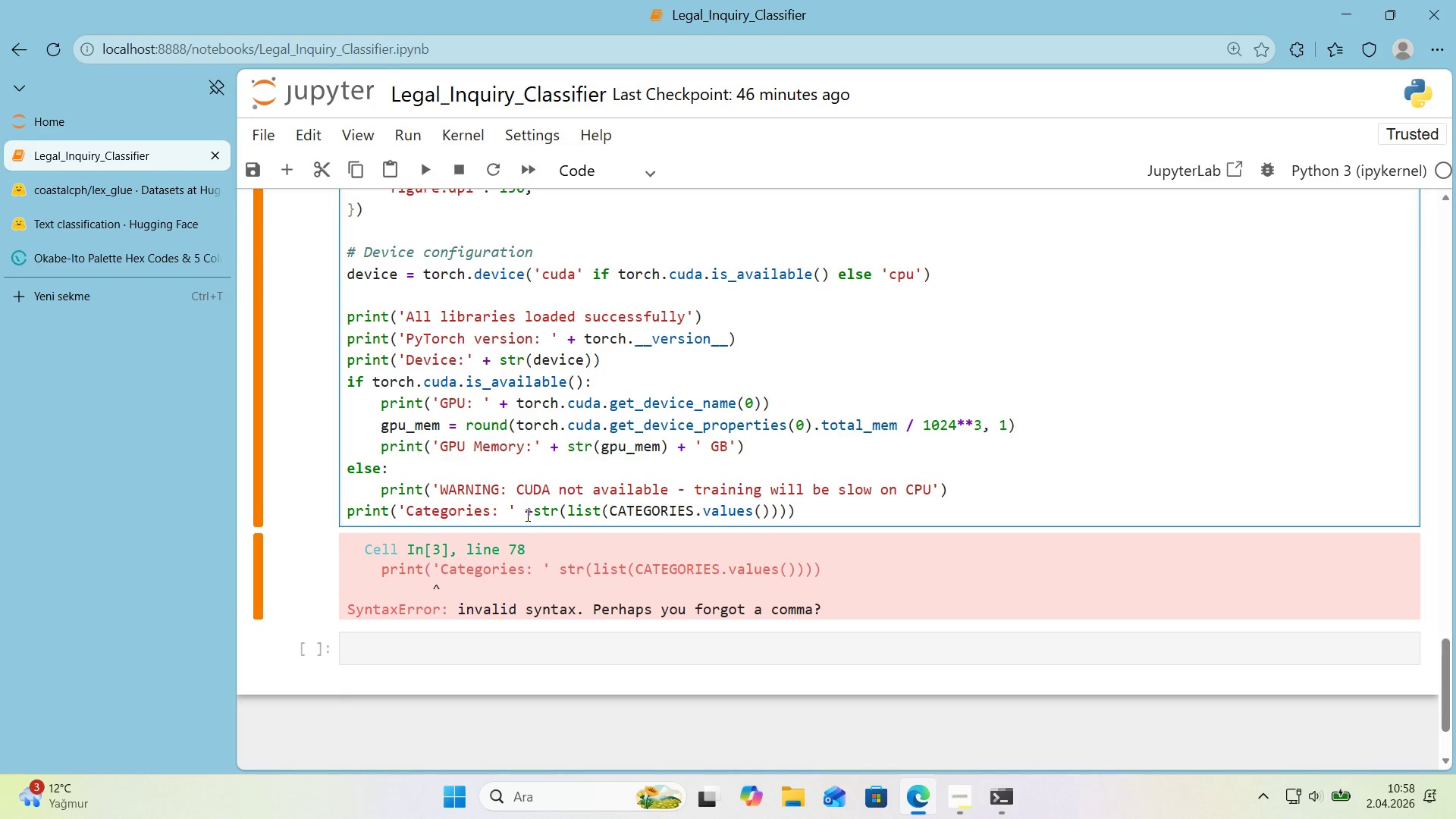 
key(Space)
 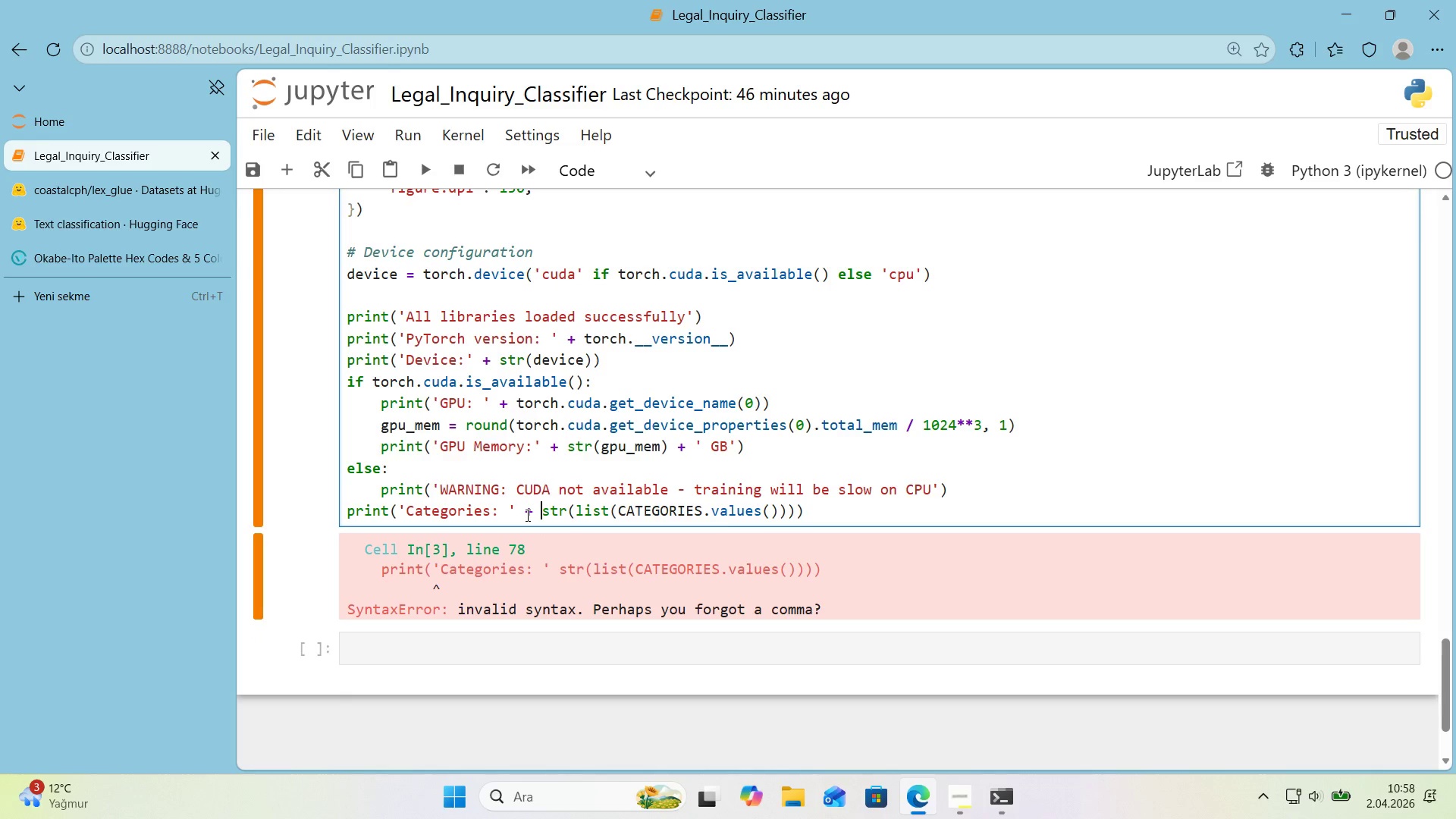 
key(Shift+Enter)
 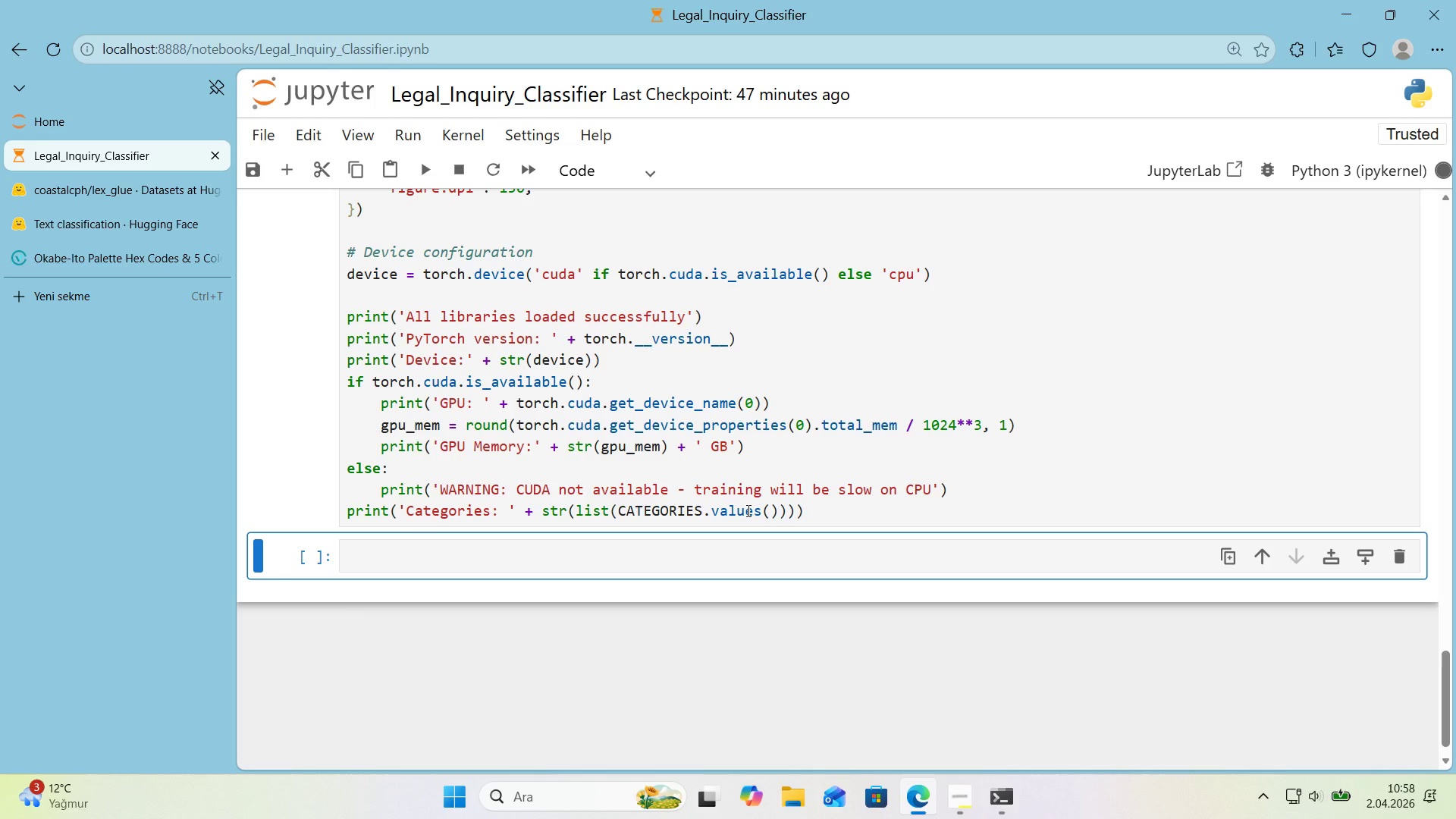 
wait(12.34)
 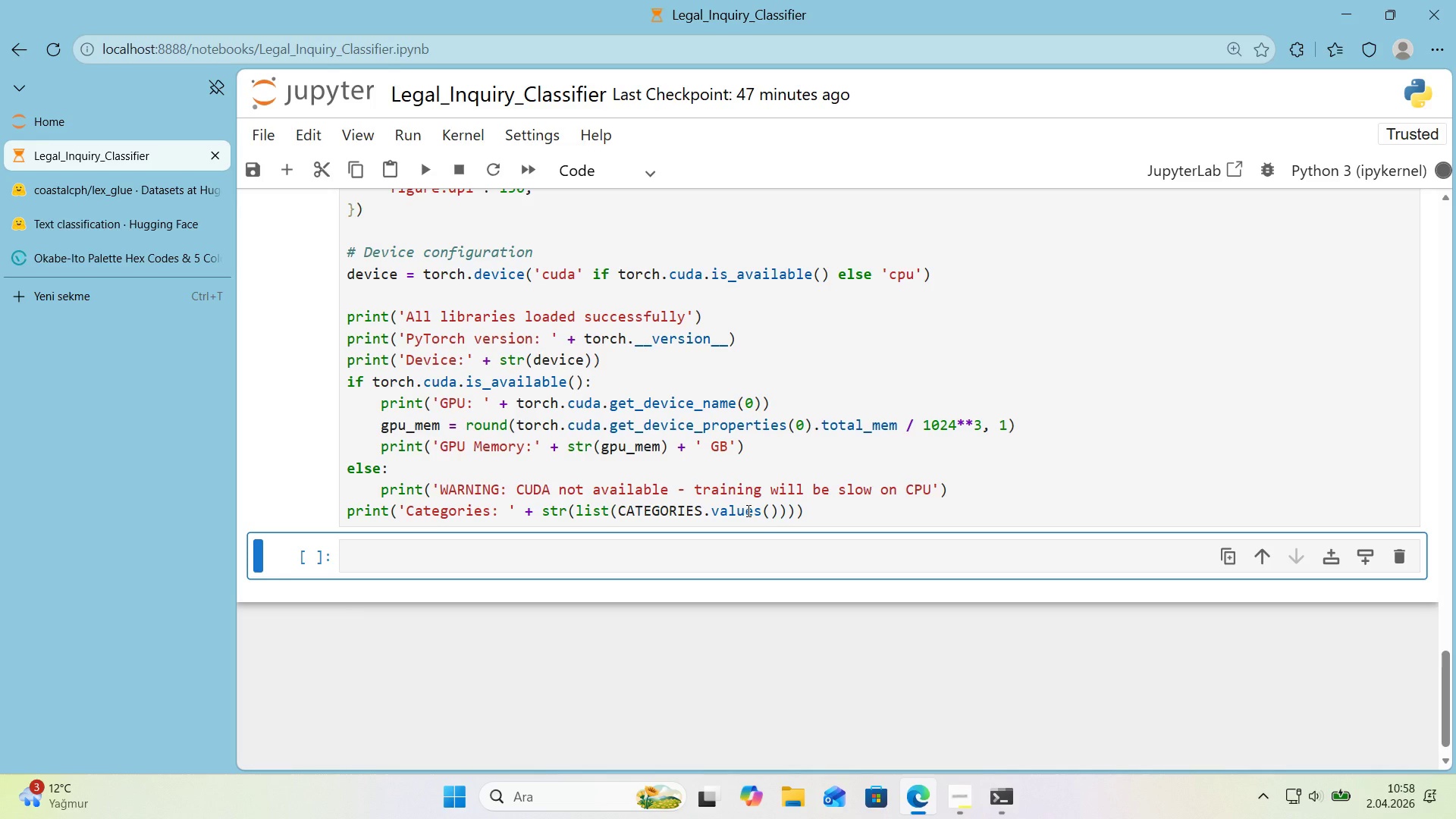 
scroll: coordinate [669, 497], scroll_direction: down, amount: 5.0
 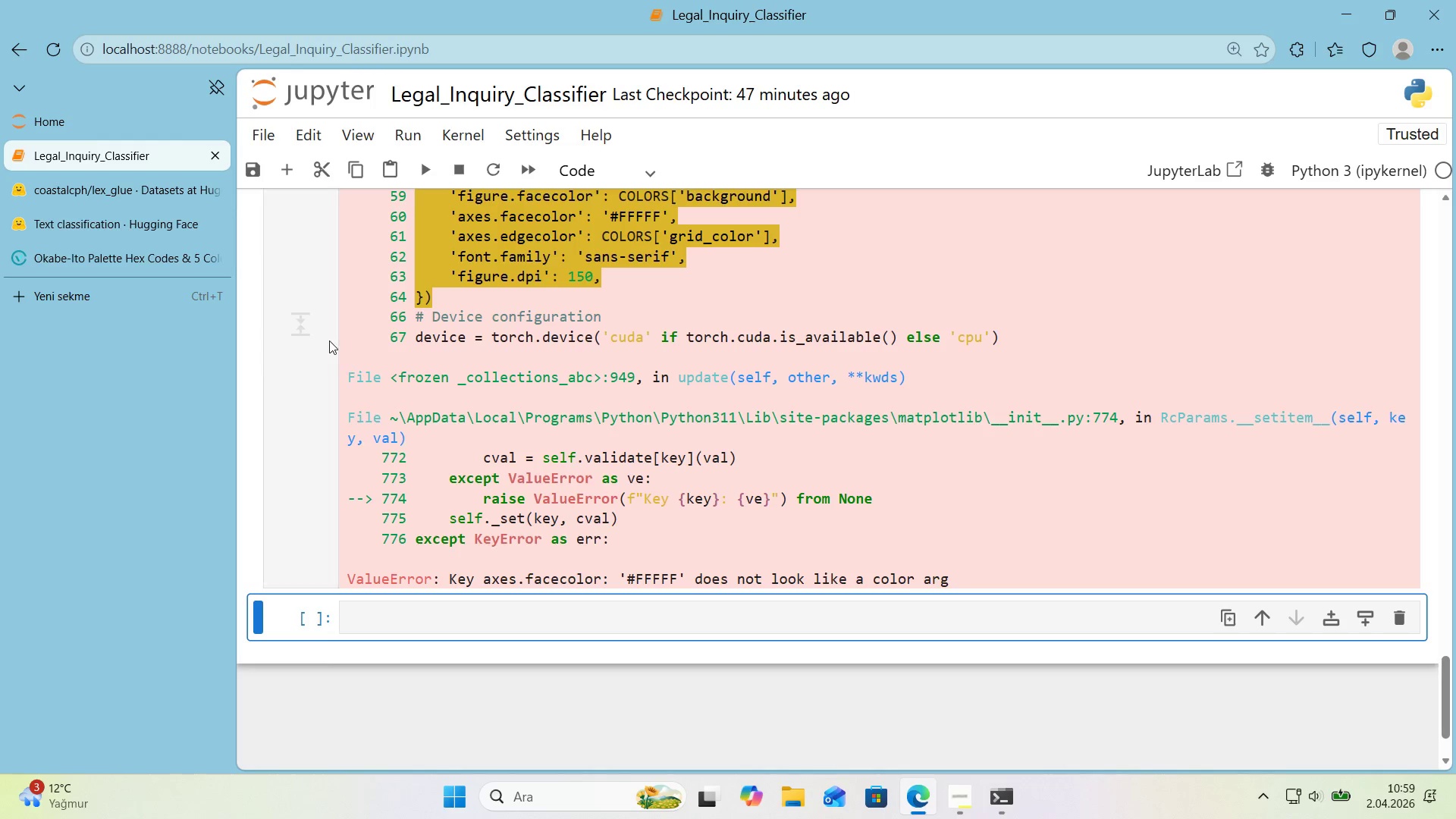 
left_click([121, 265])
 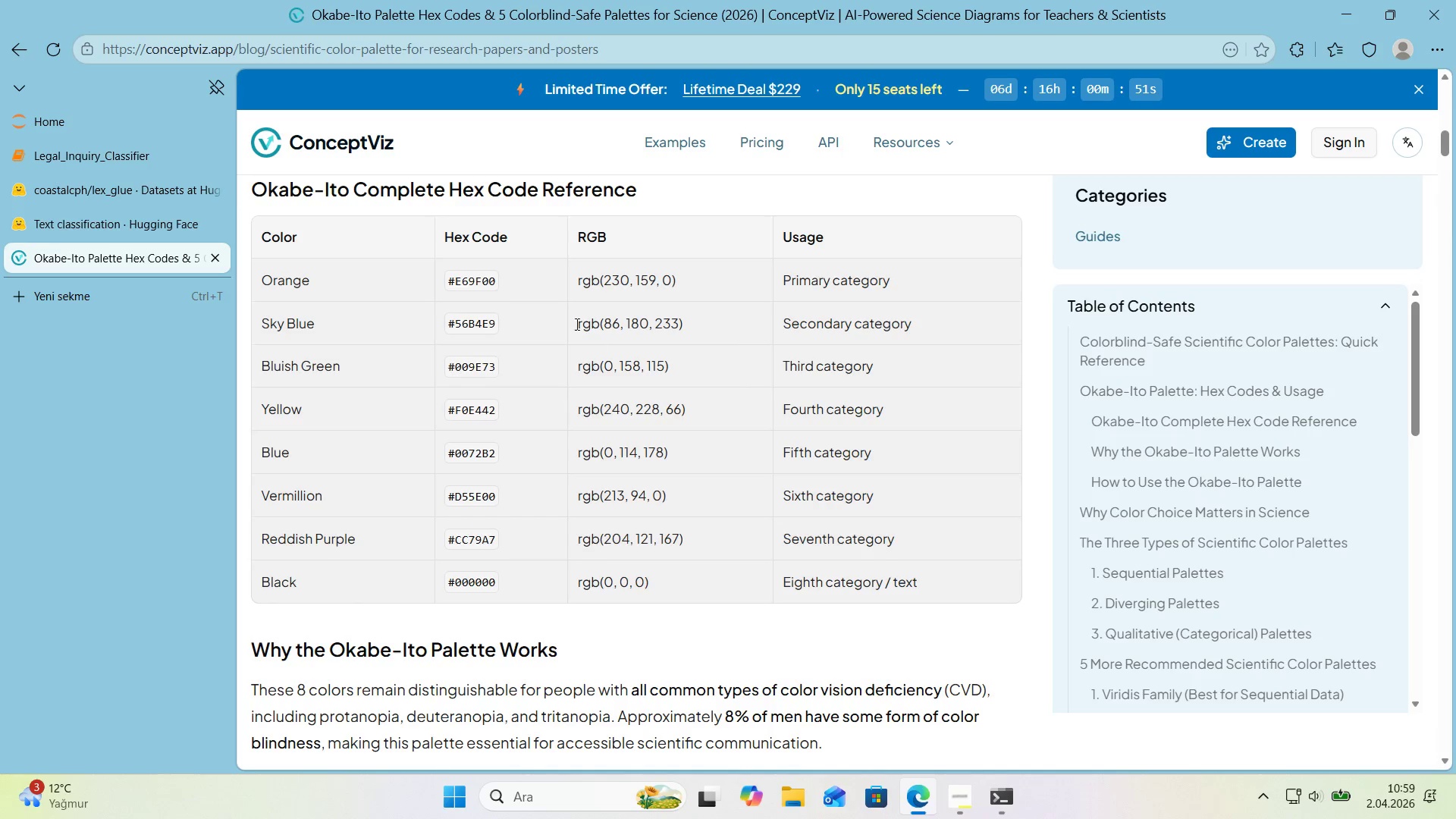 
left_click_drag(start_coordinate=[457, 286], to_coordinate=[477, 287])
 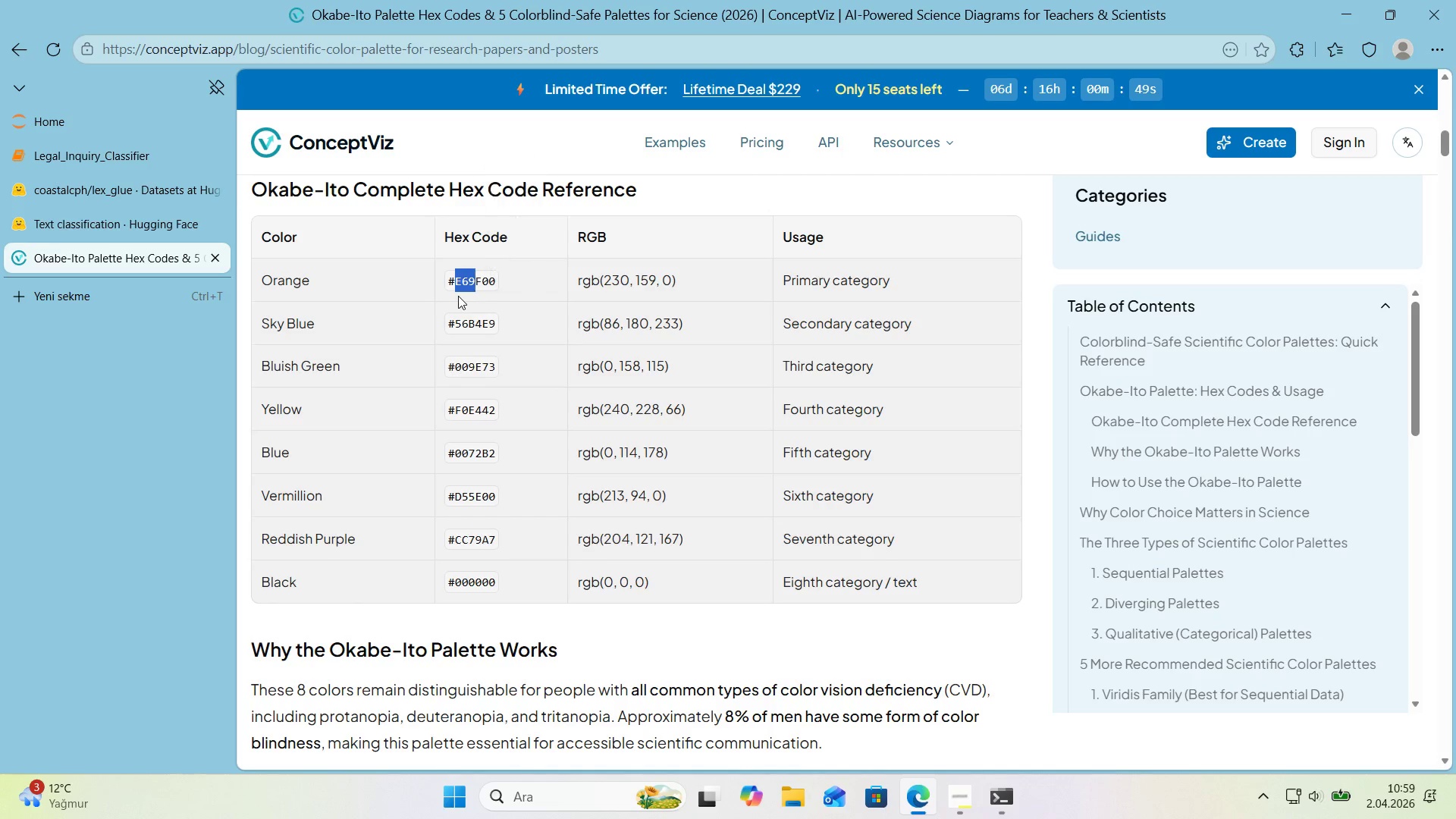 
left_click([458, 296])
 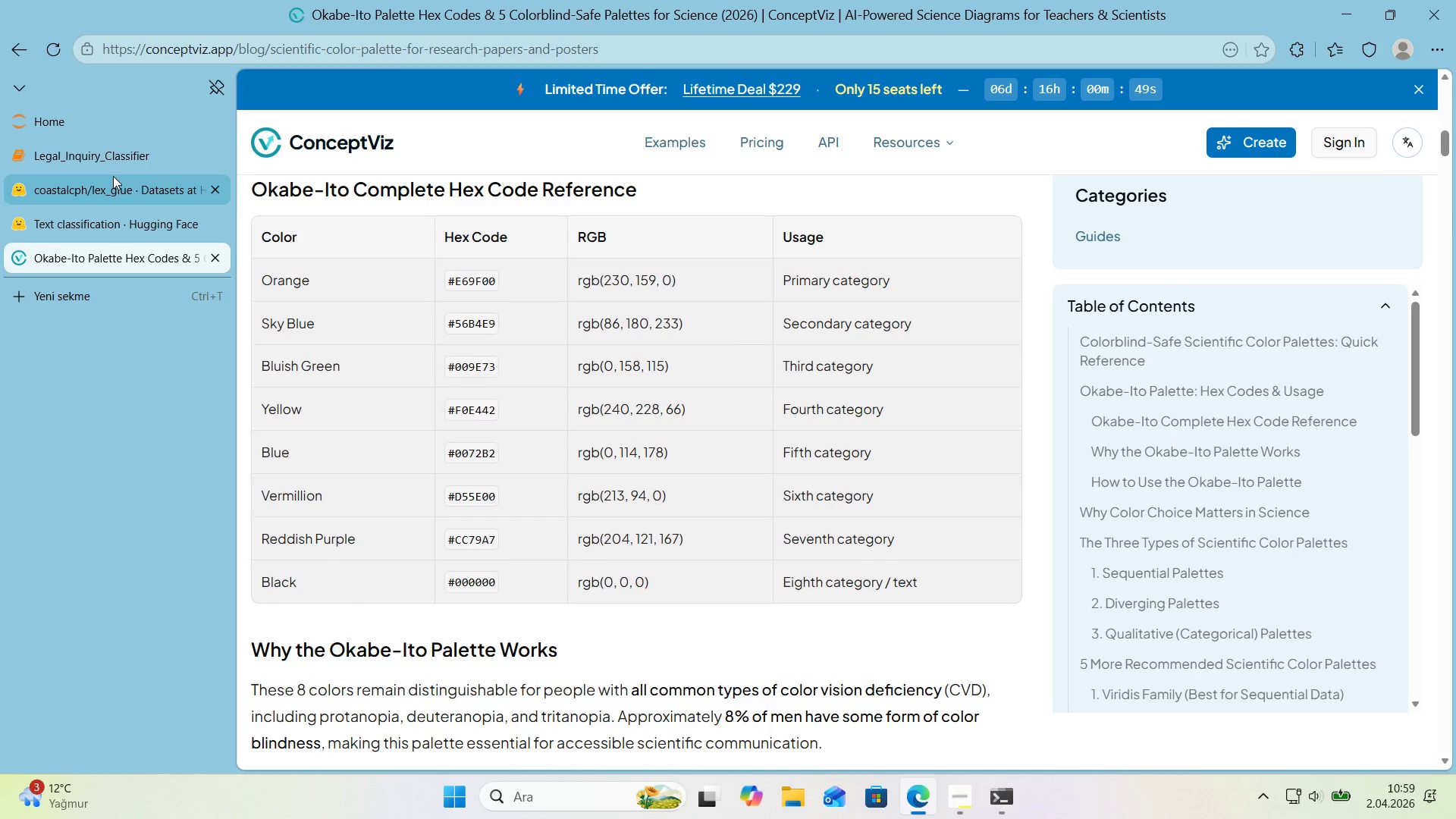 
left_click([118, 162])
 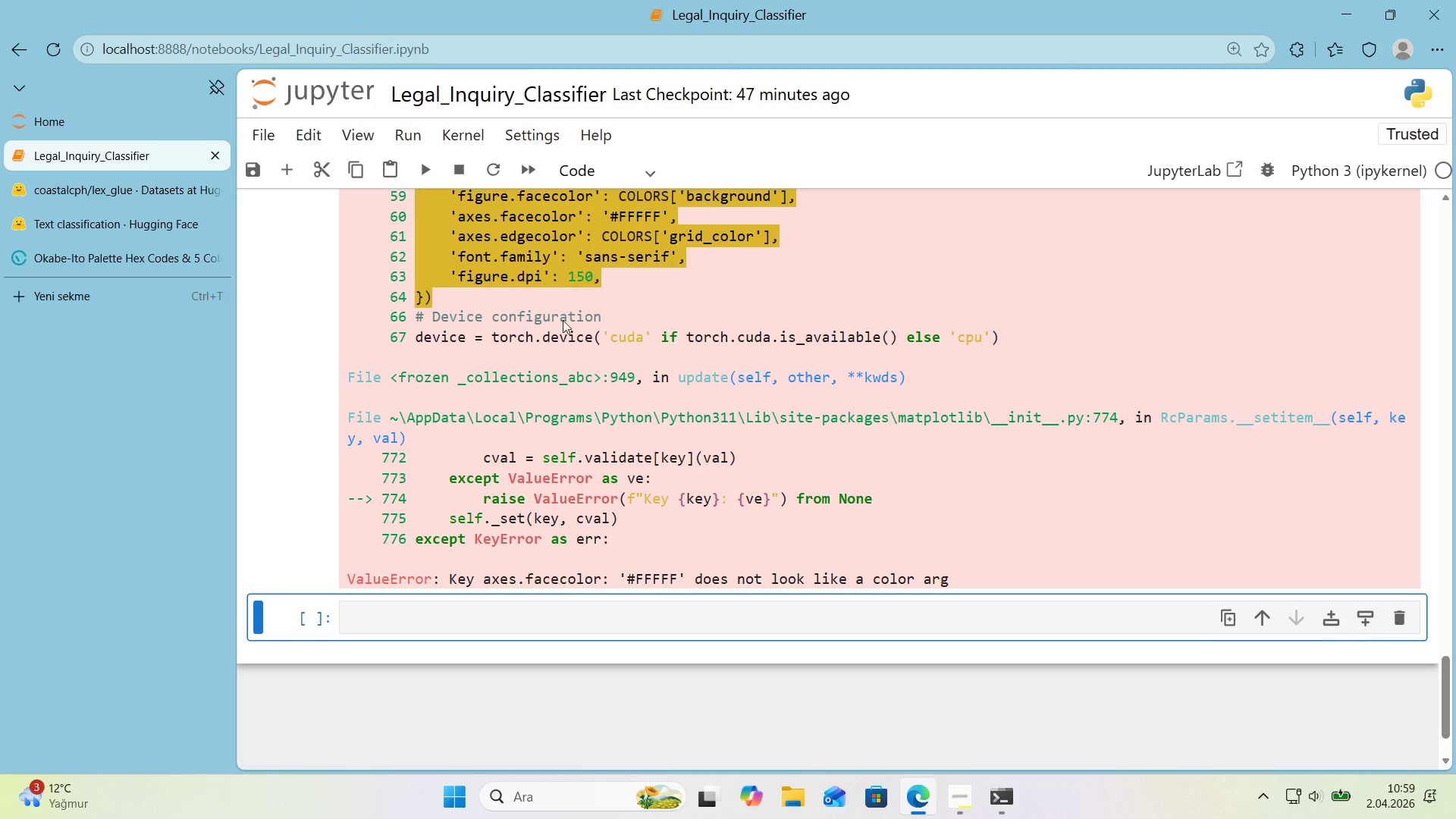 
scroll: coordinate [627, 346], scroll_direction: up, amount: 9.0
 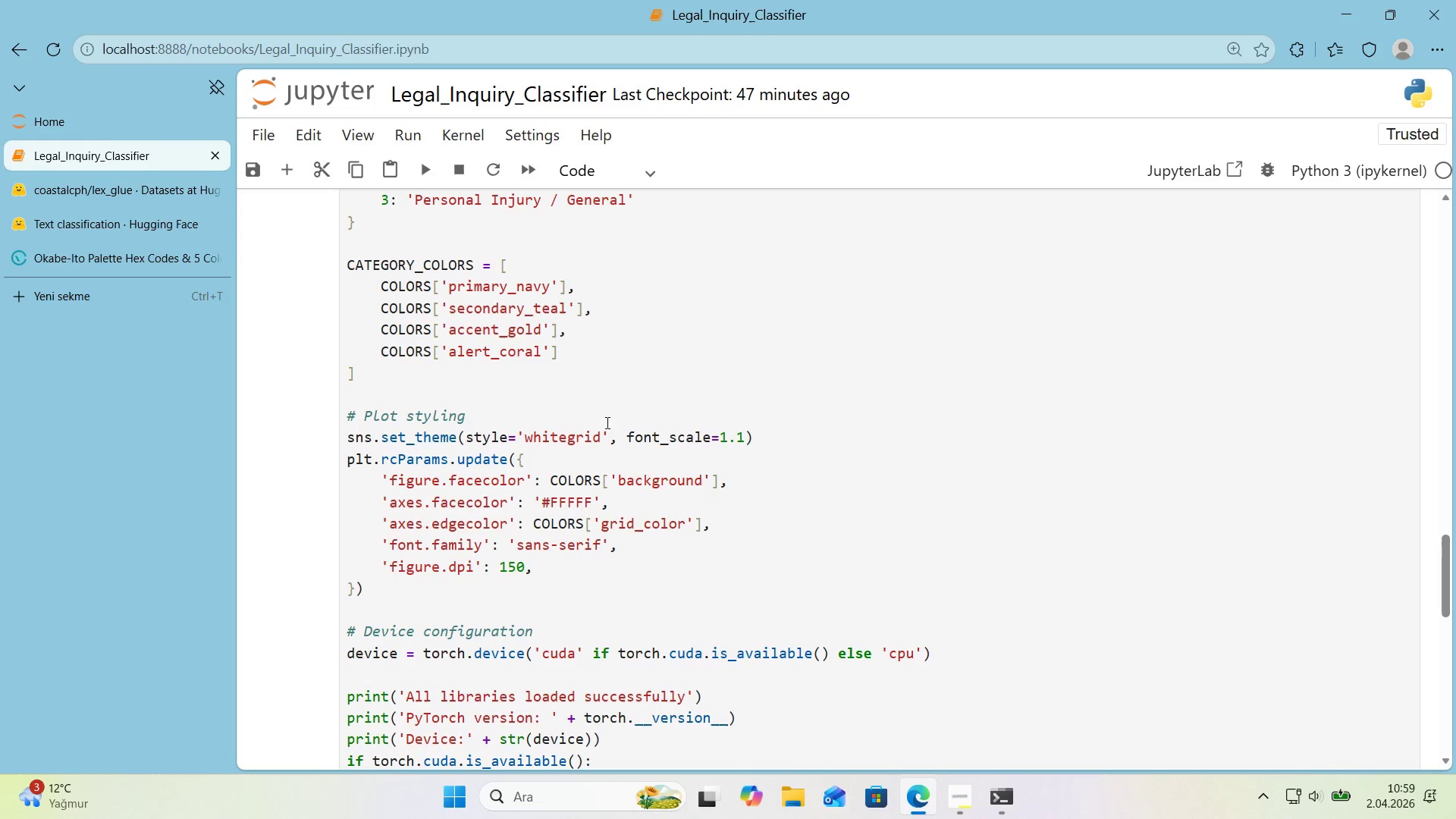 
key(CapsLock)
 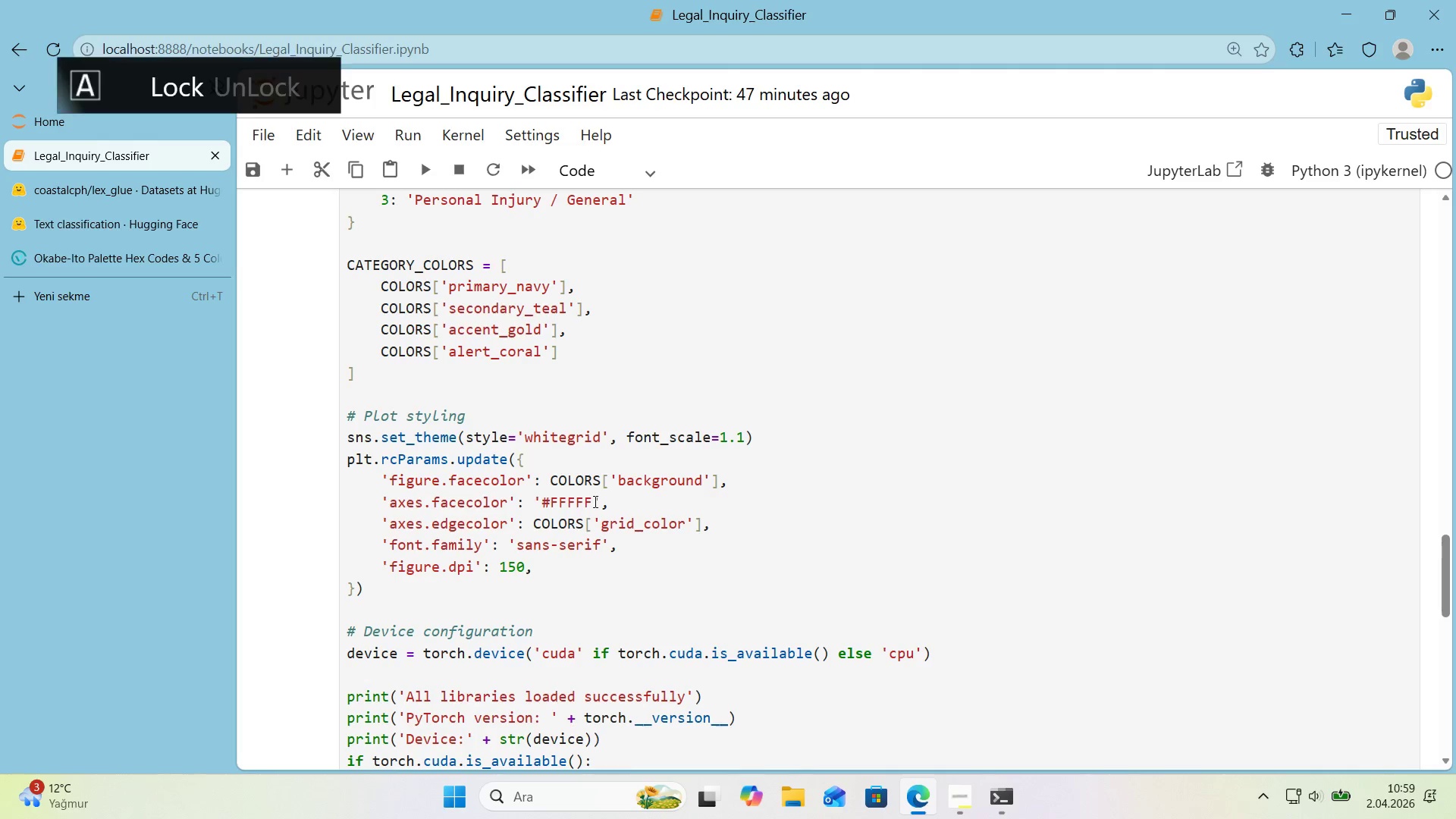 
left_click([594, 501])
 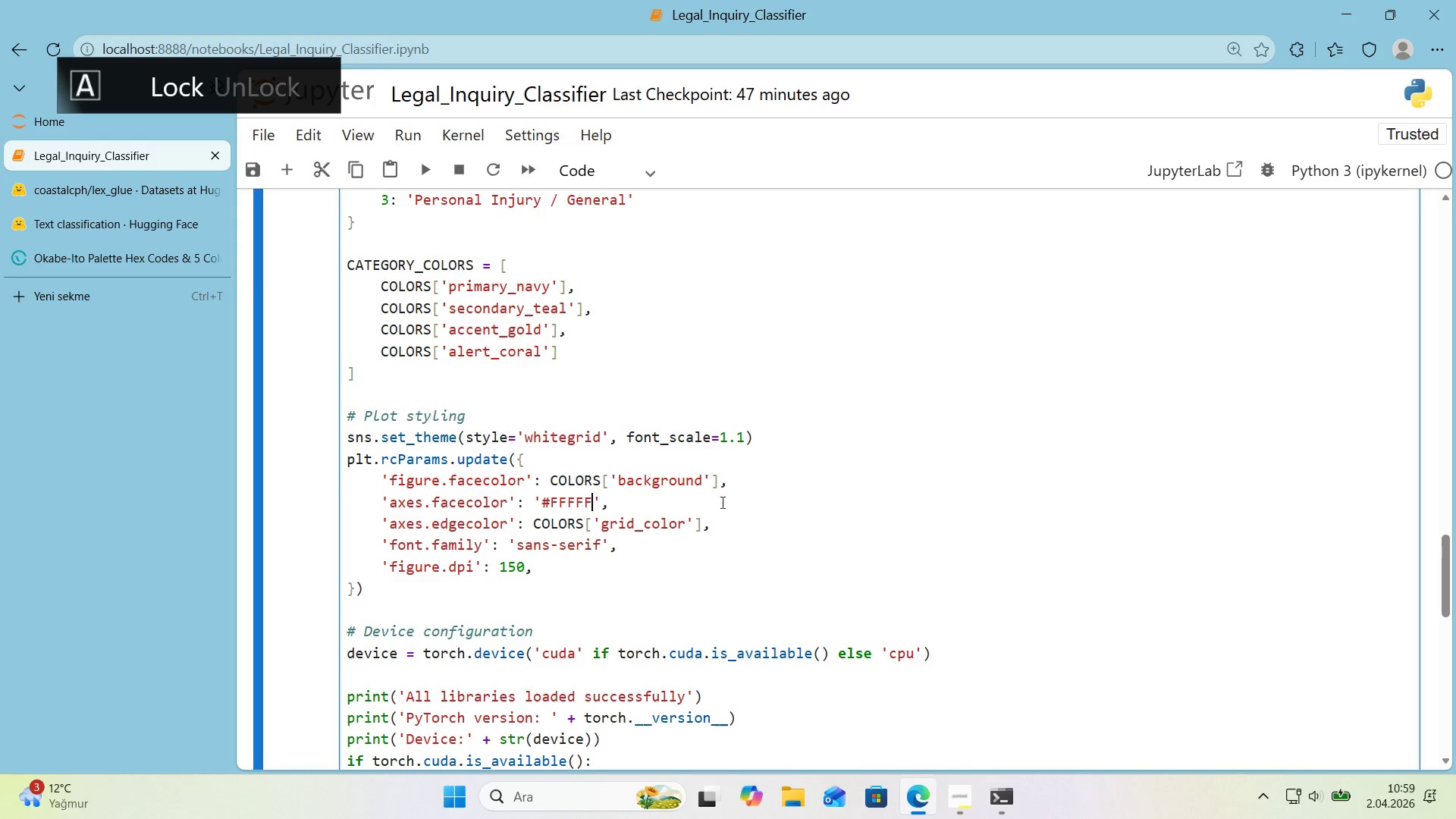 
key(F)
 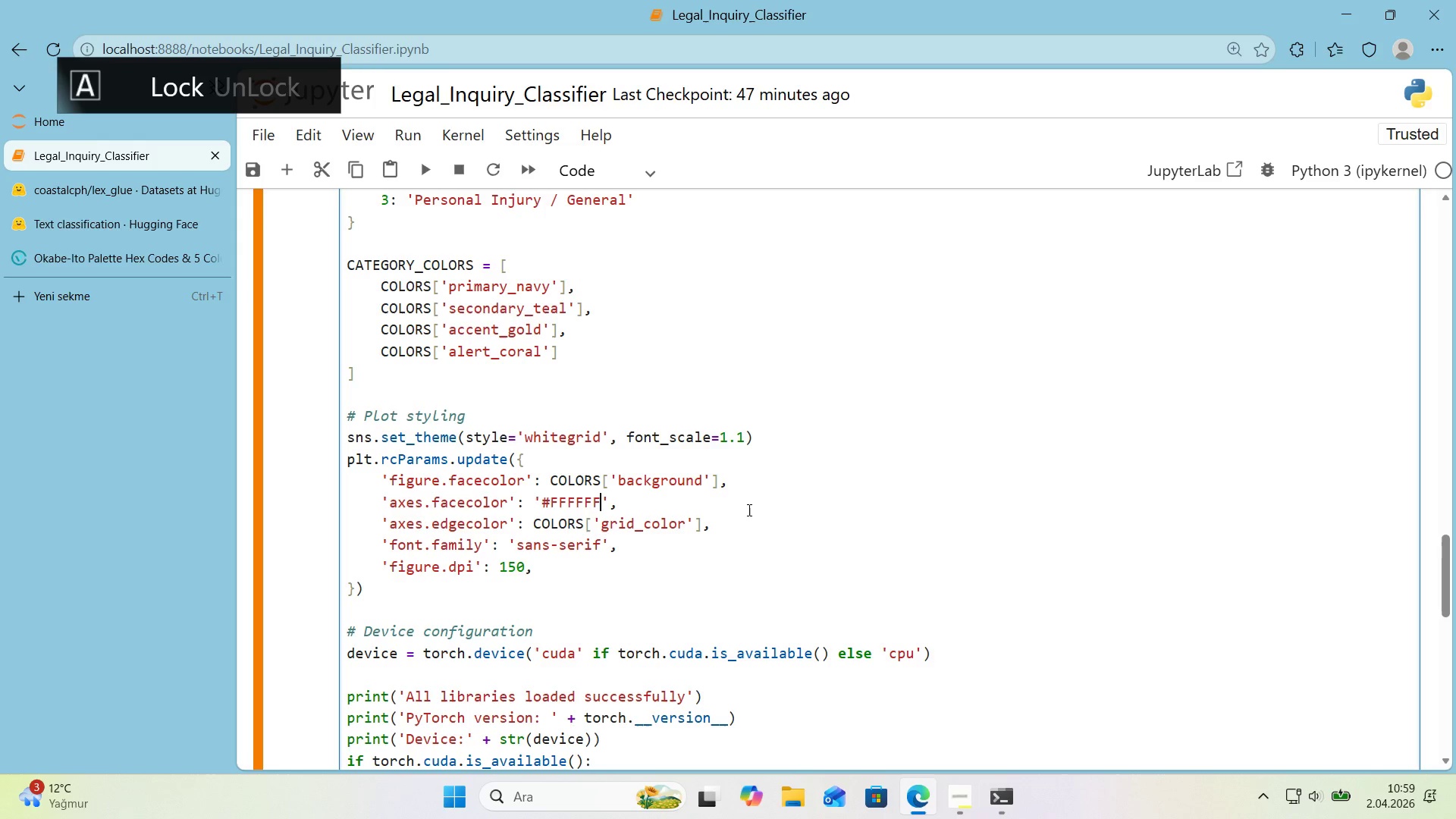 
key(CapsLock)
 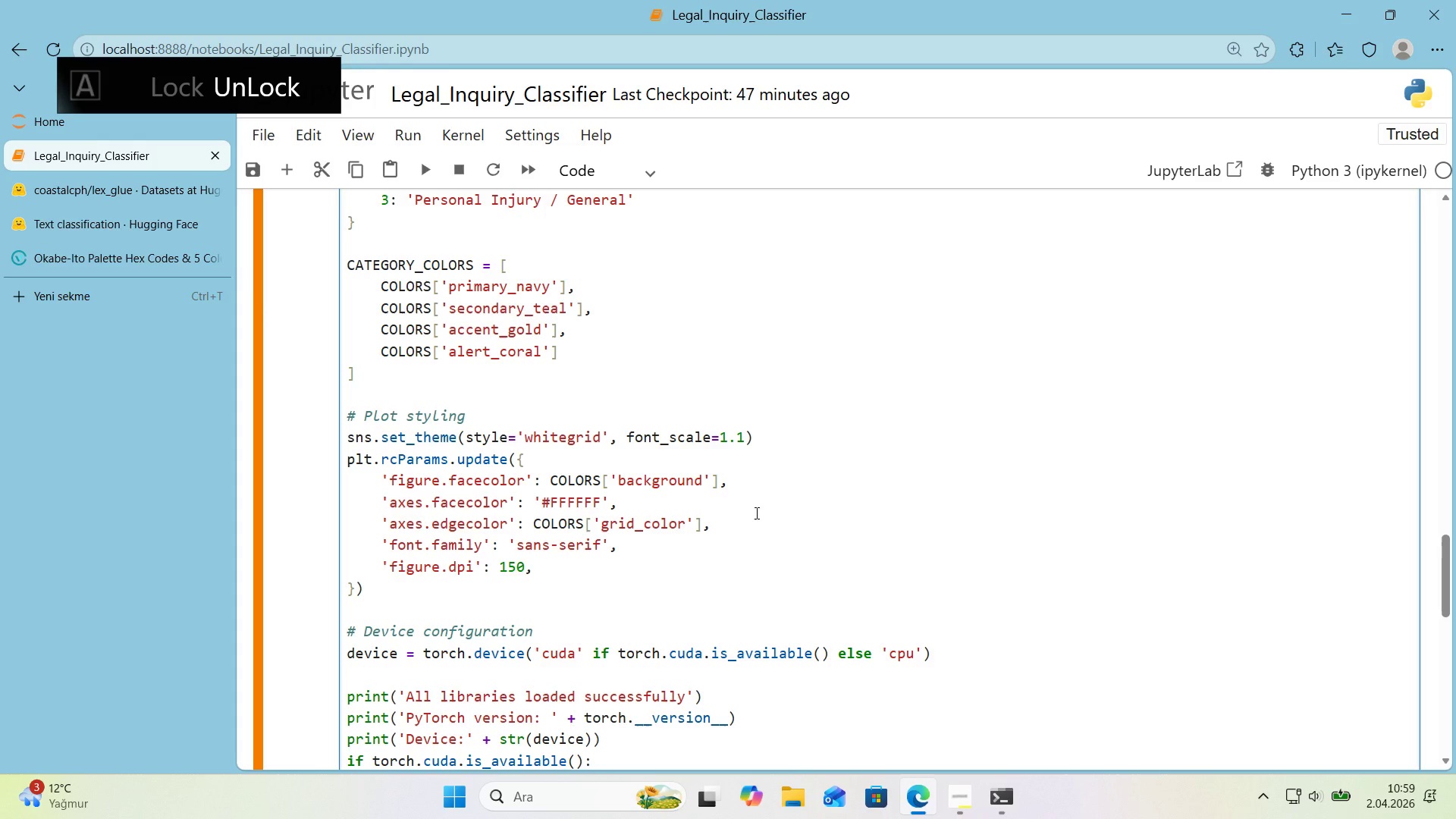 
key(Shift+Enter)
 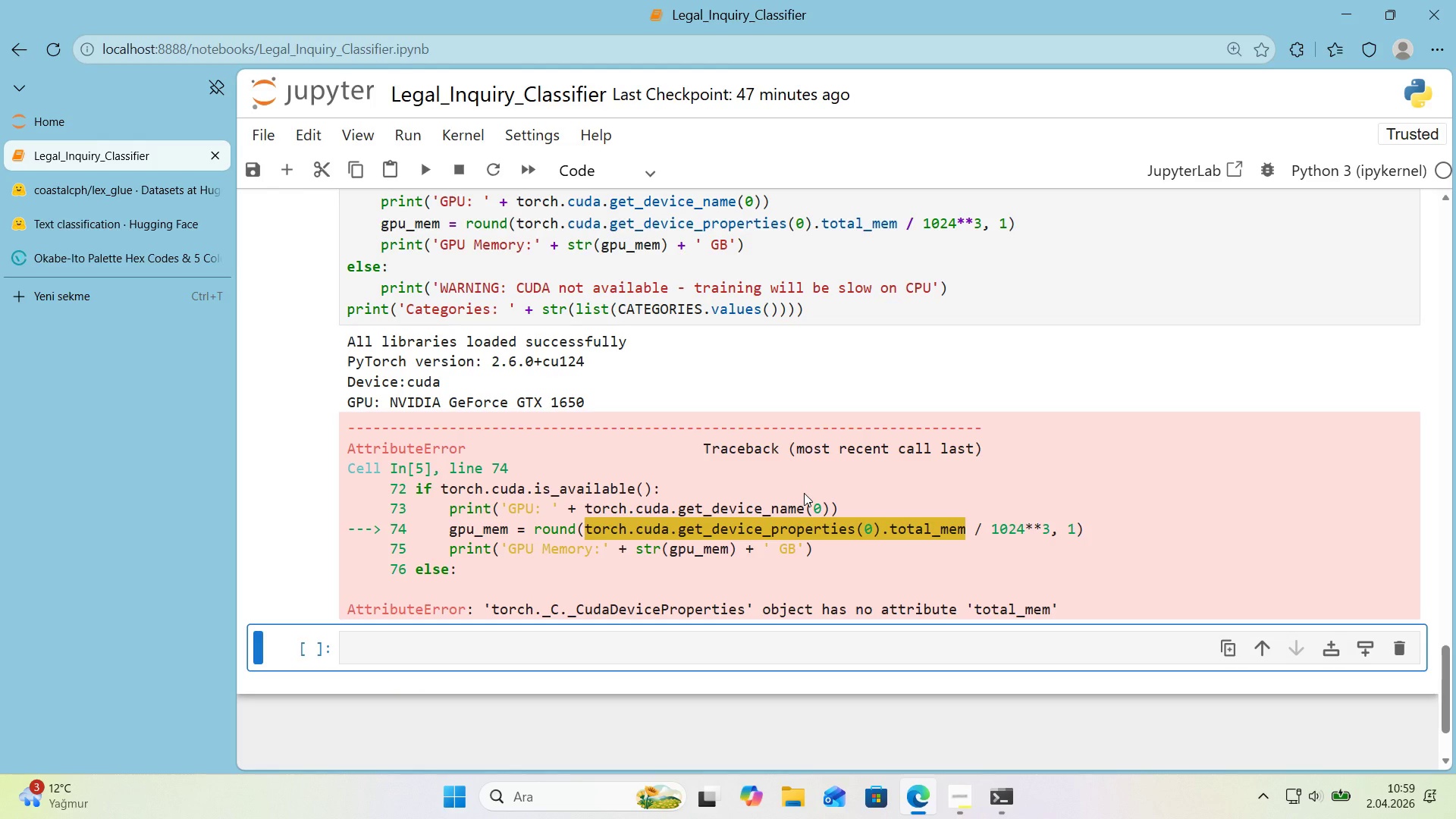 
wait(5.02)
 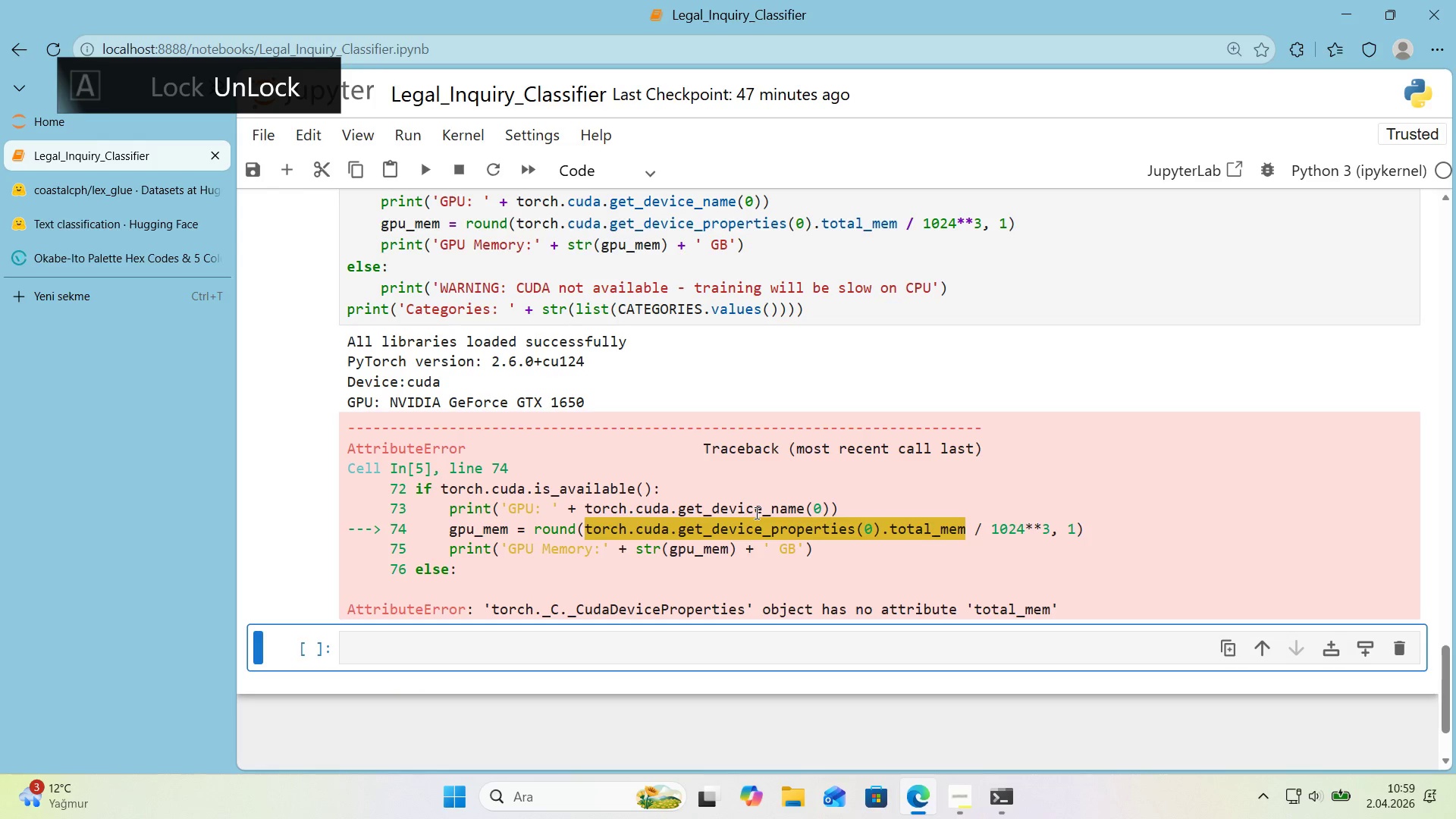 
scroll: coordinate [804, 493], scroll_direction: up, amount: 1.0
 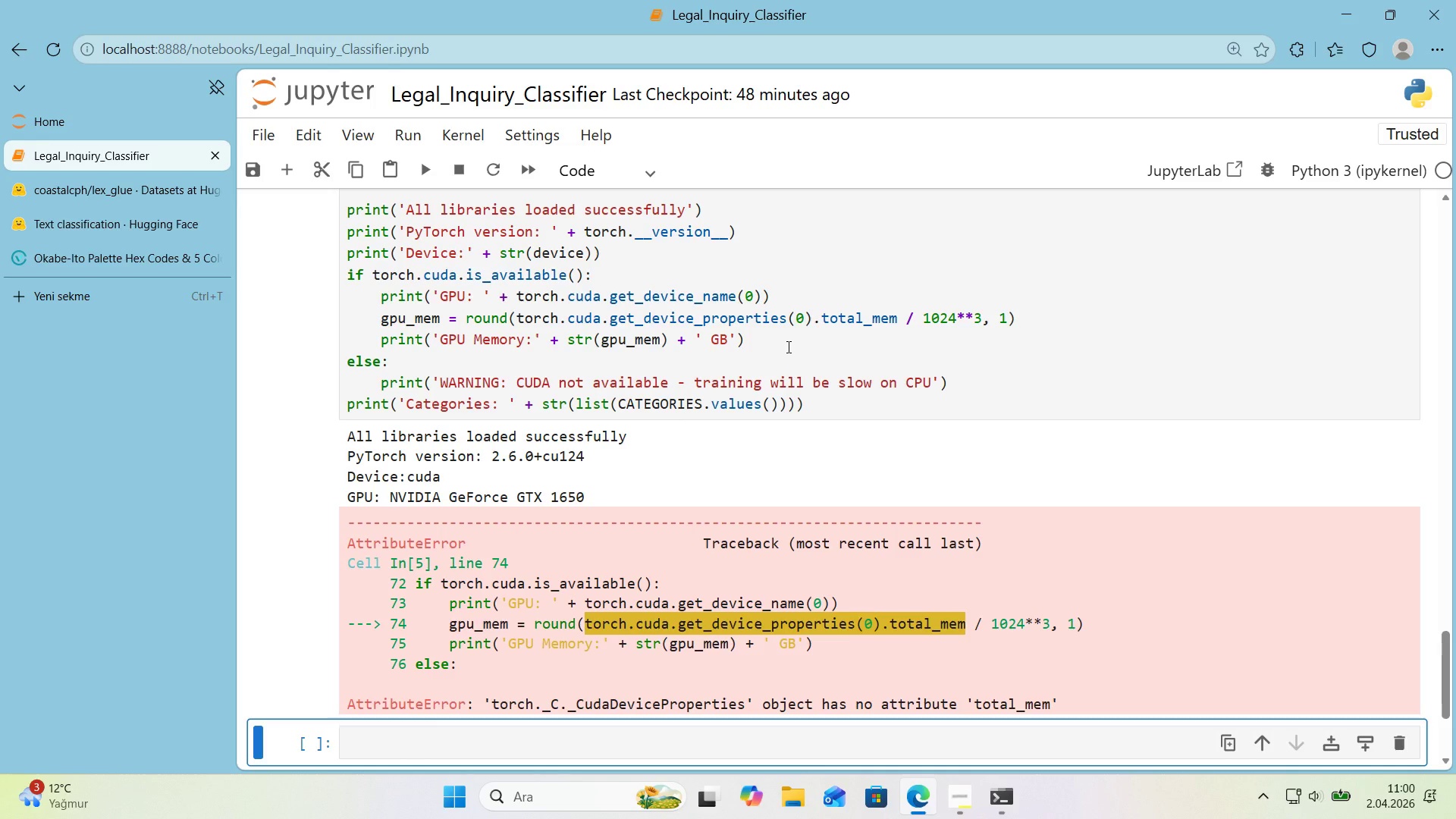 
wait(47.06)
 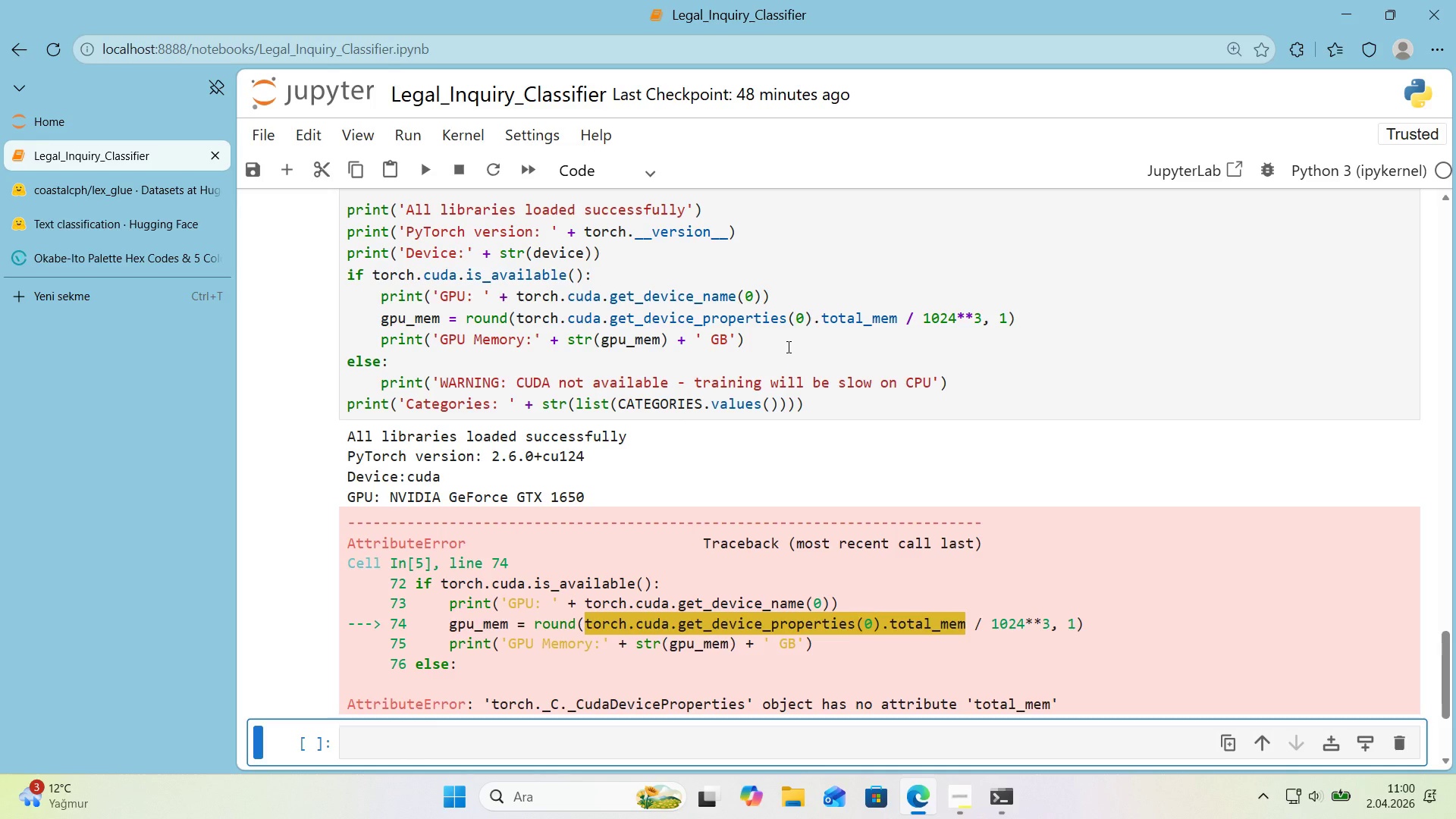 
scroll: coordinate [658, 574], scroll_direction: down, amount: 1.0
 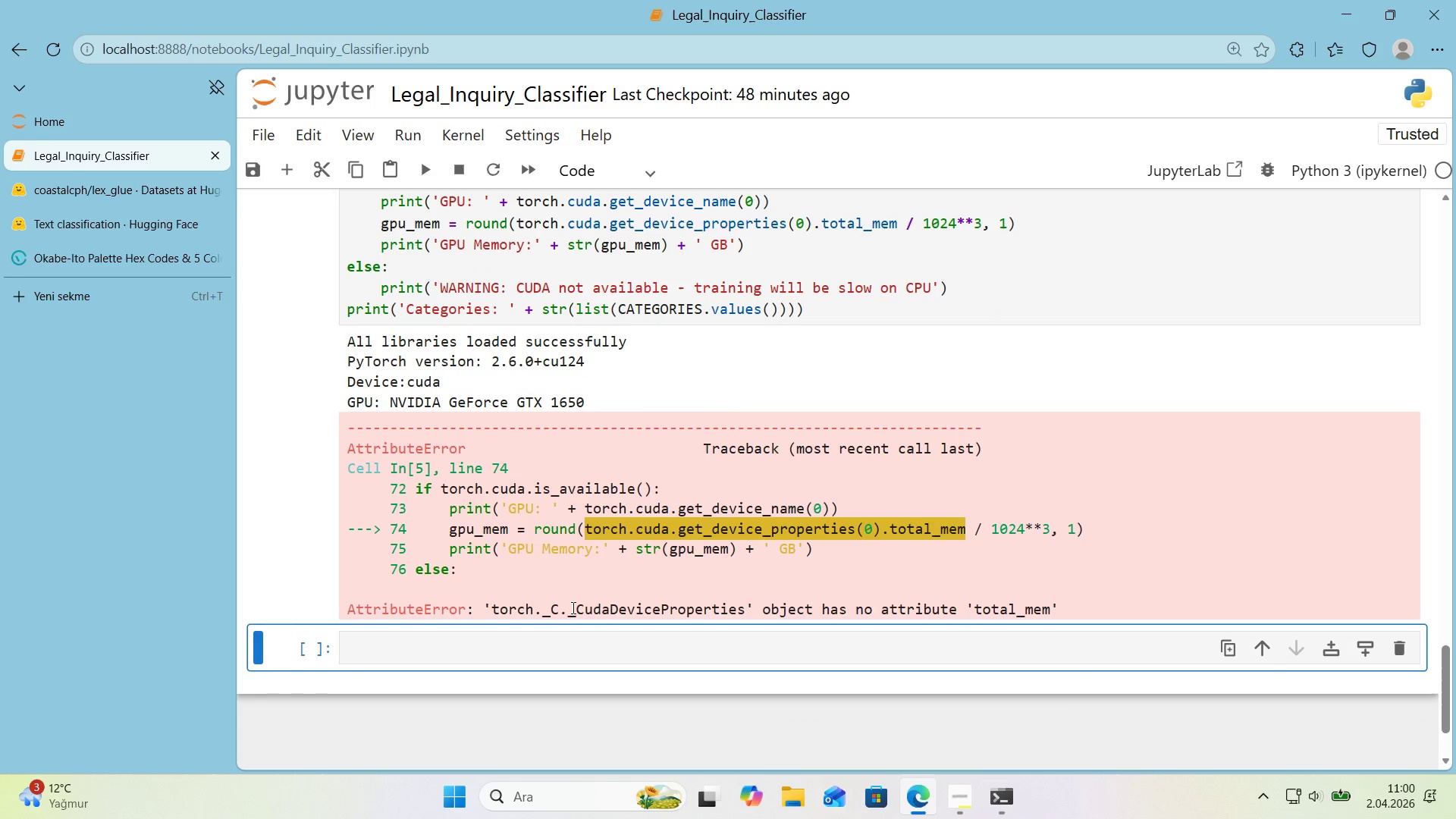 
scroll: coordinate [620, 503], scroll_direction: up, amount: 1.0
 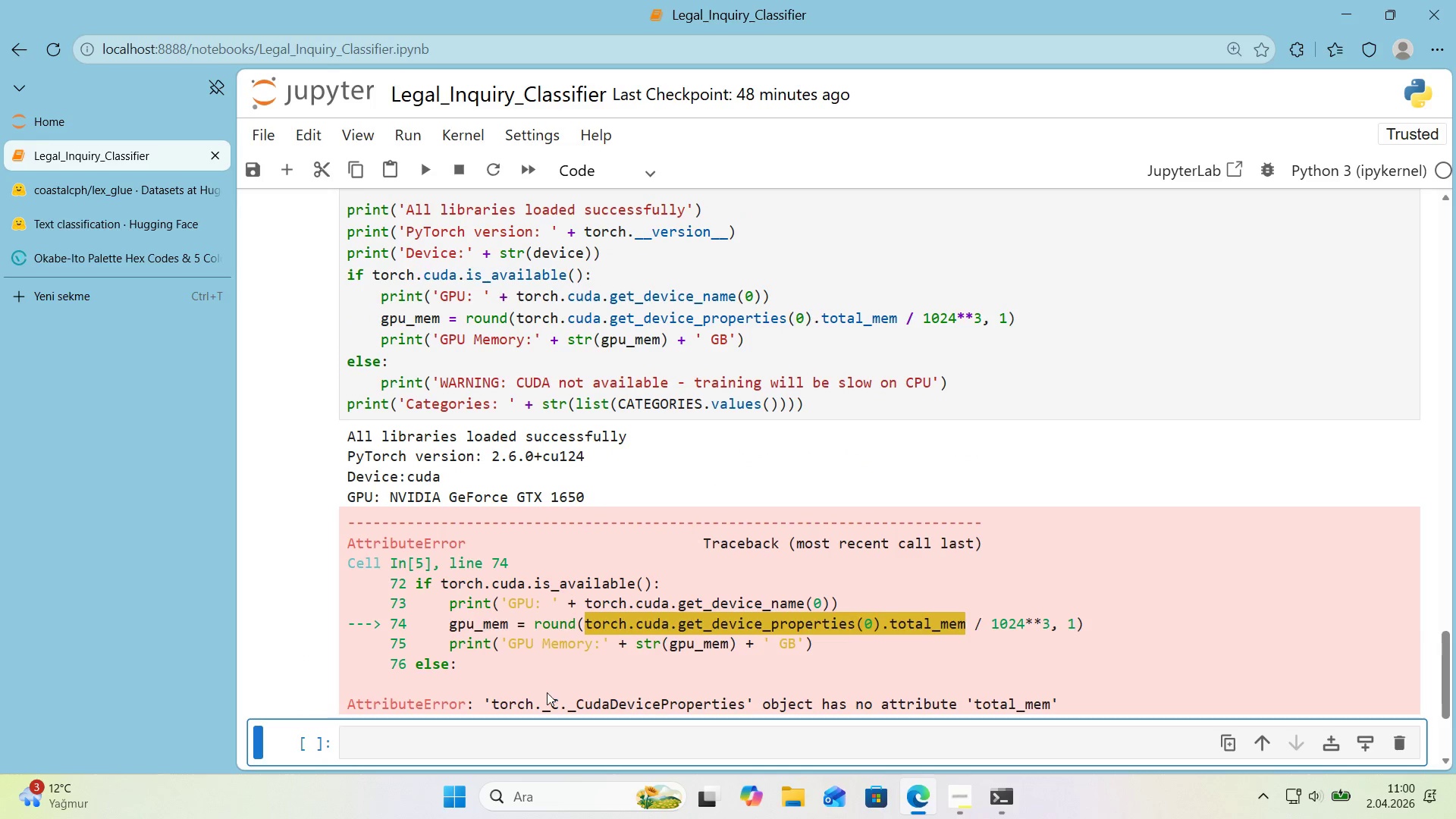 
left_click_drag(start_coordinate=[493, 706], to_coordinate=[745, 704])
 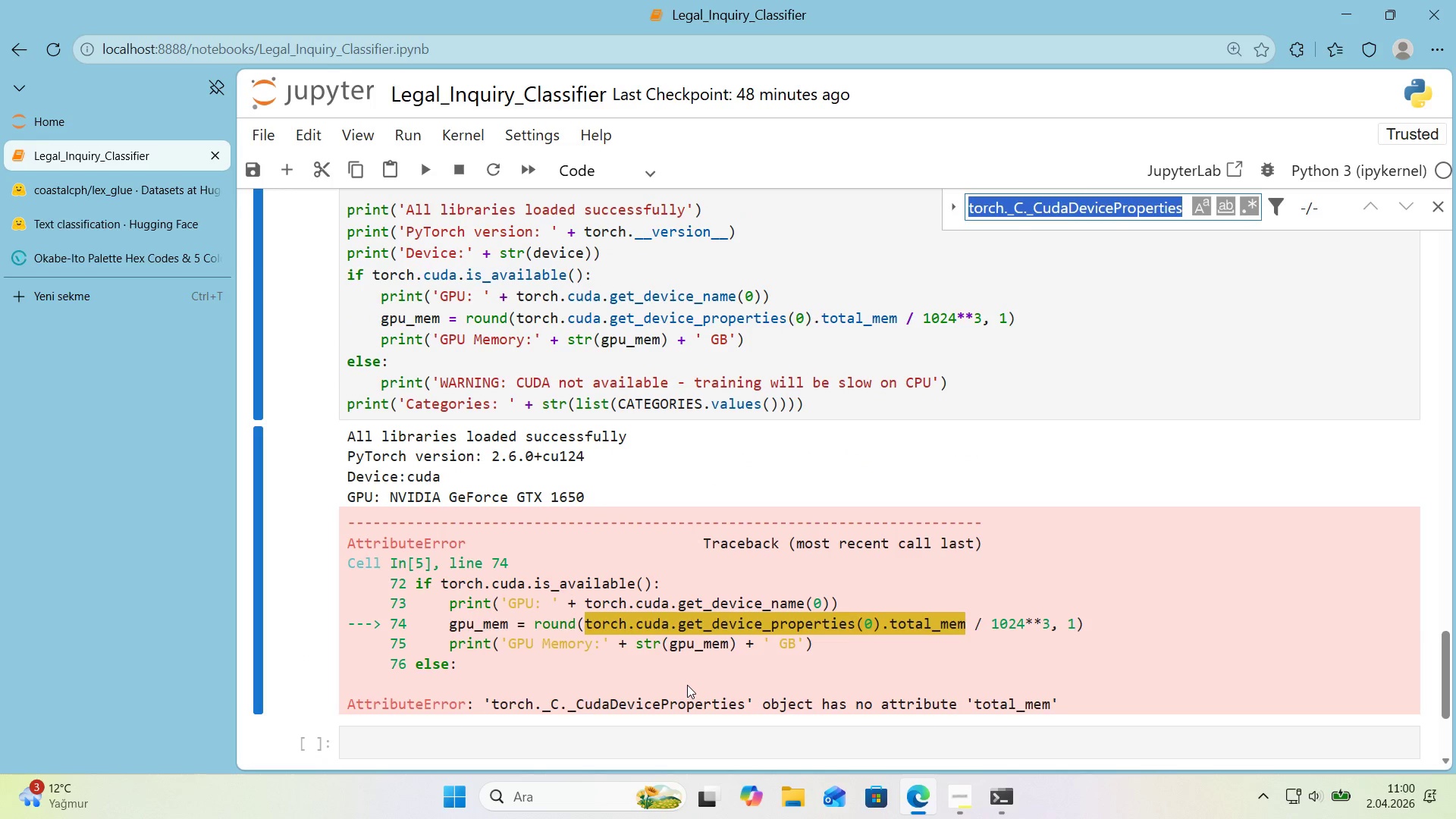 
key(Control+ControlLeft)
 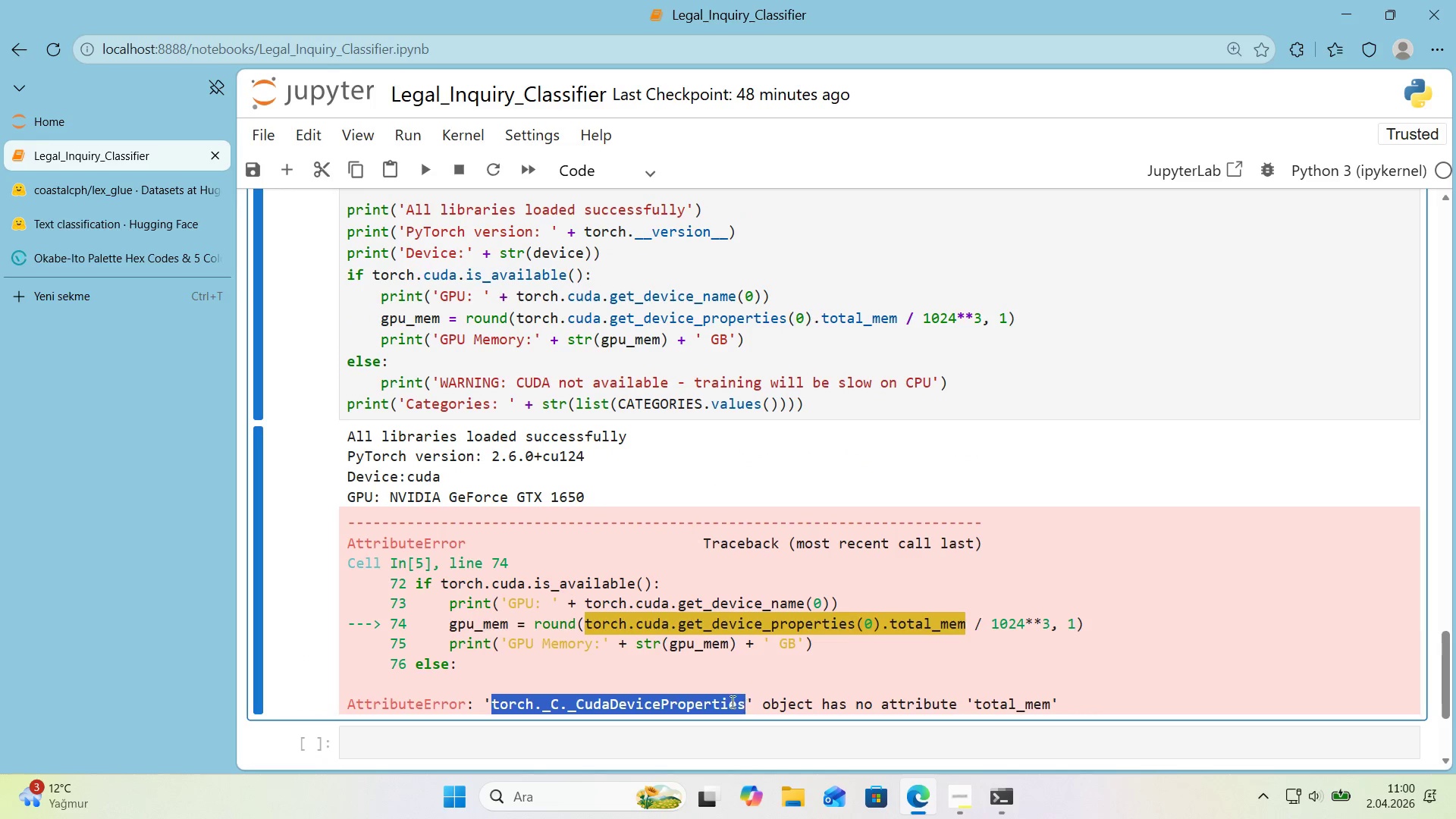 
key(Control+C)
 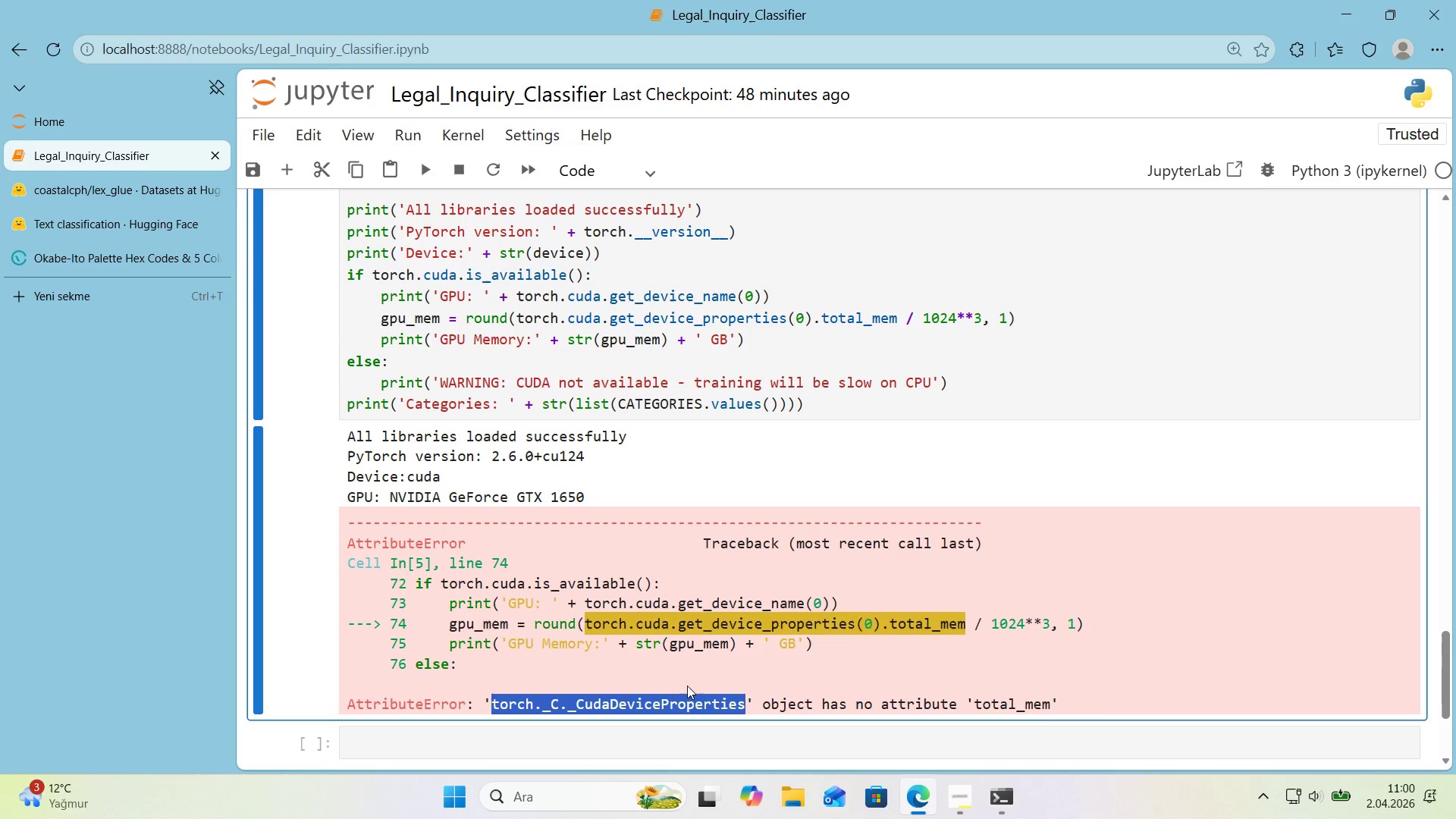 
key(Control+ControlLeft)
 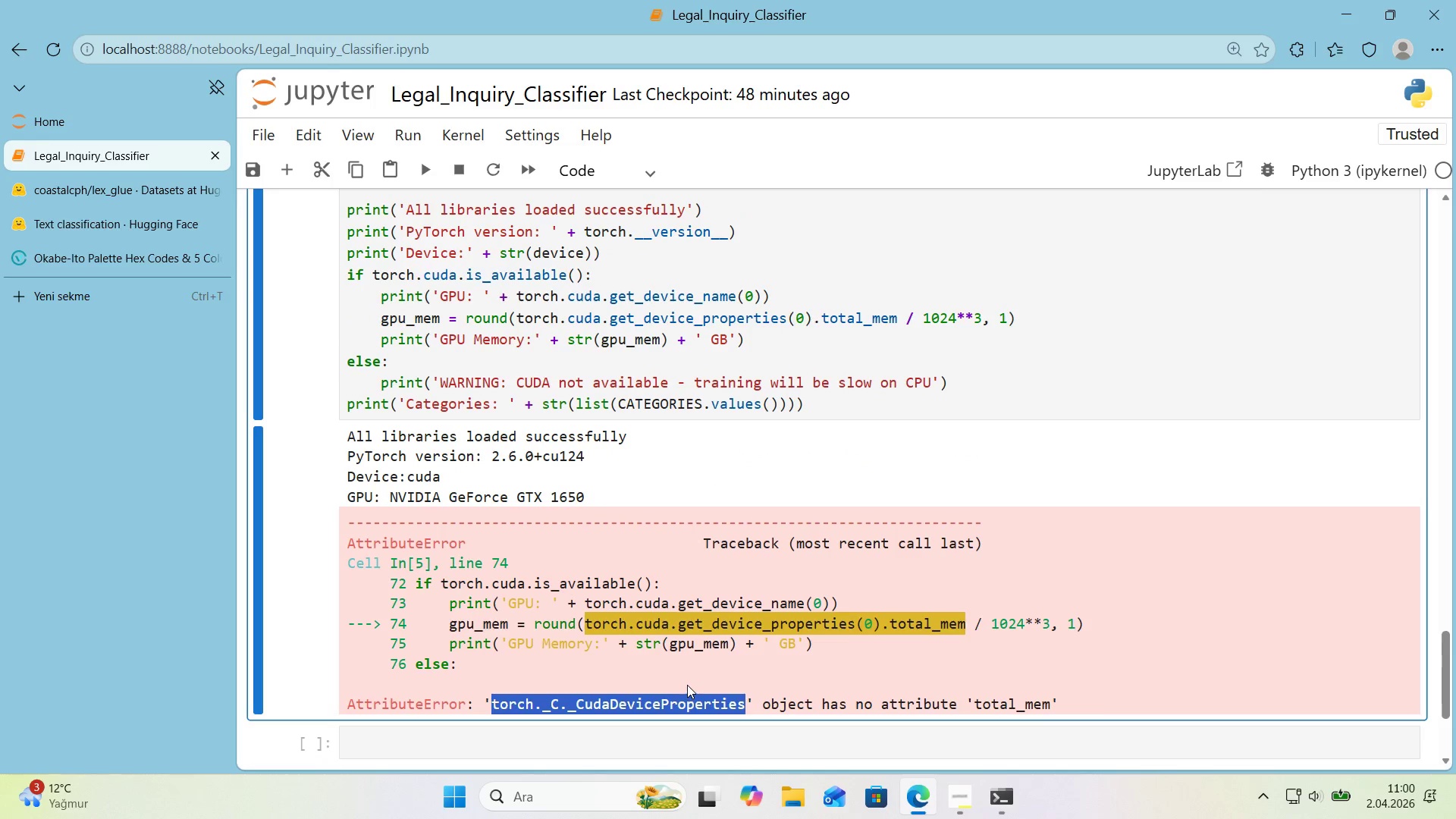 
key(Control+F)
 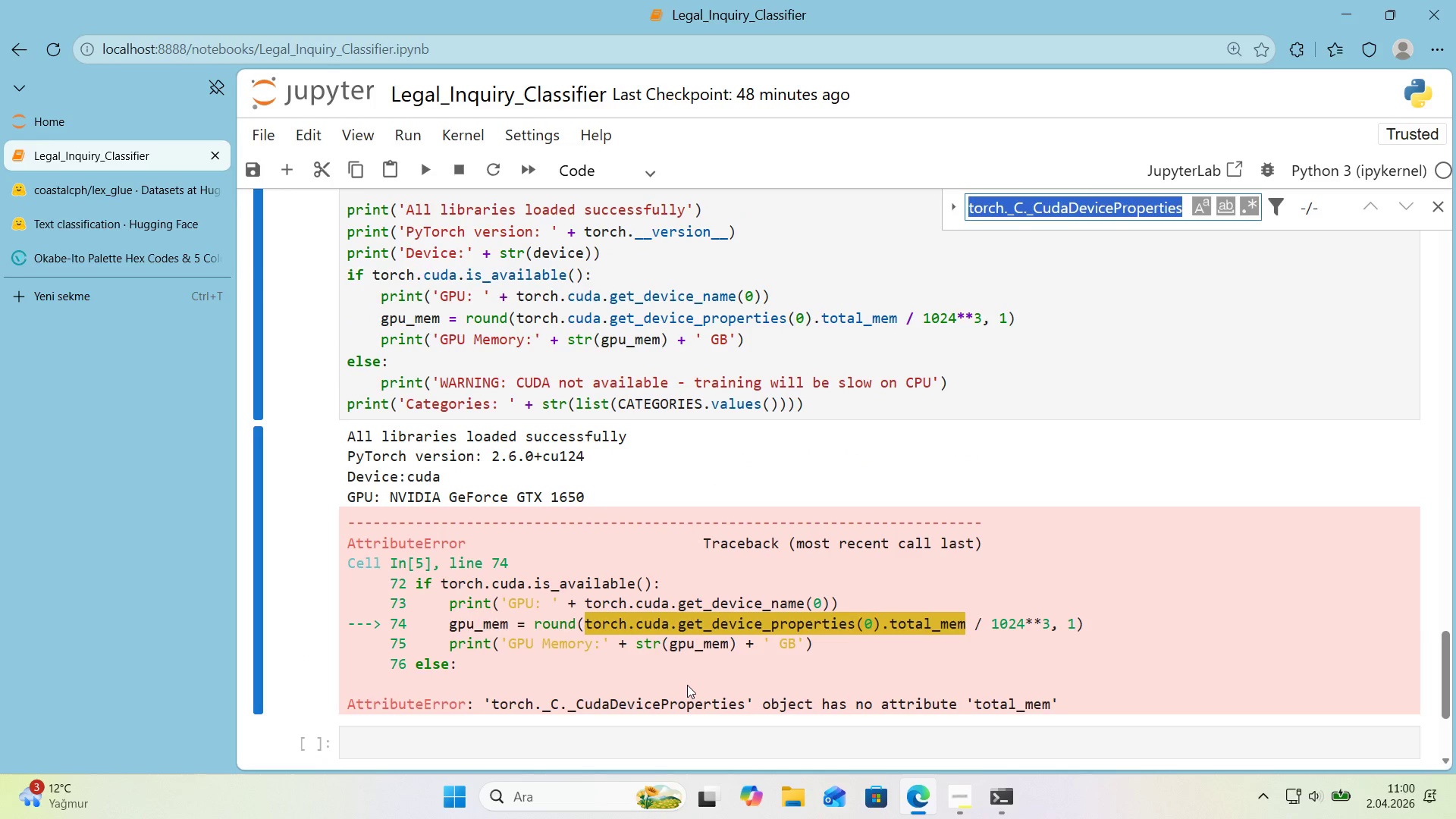 
key(Control+ControlLeft)
 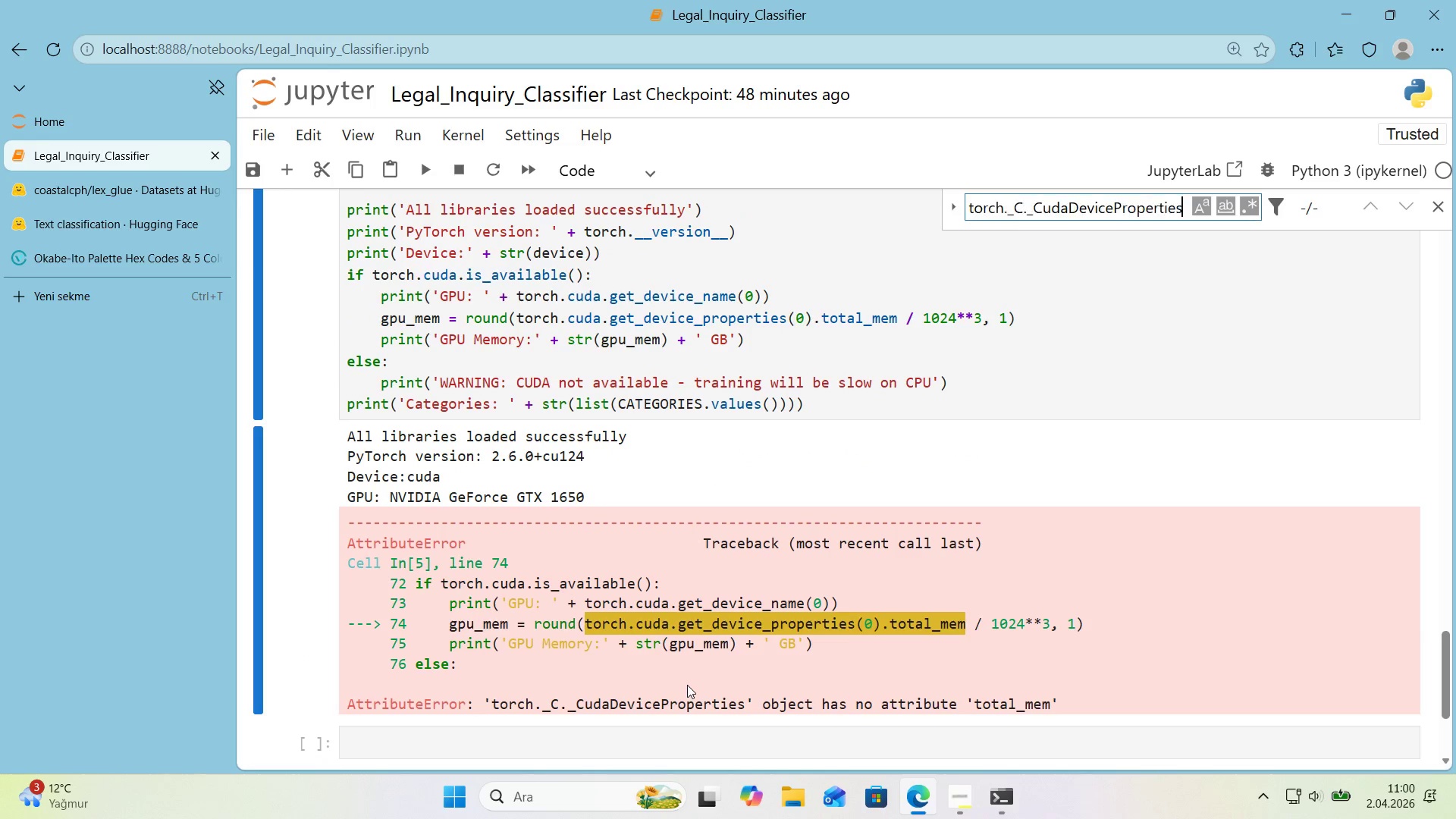 
key(Control+V)
 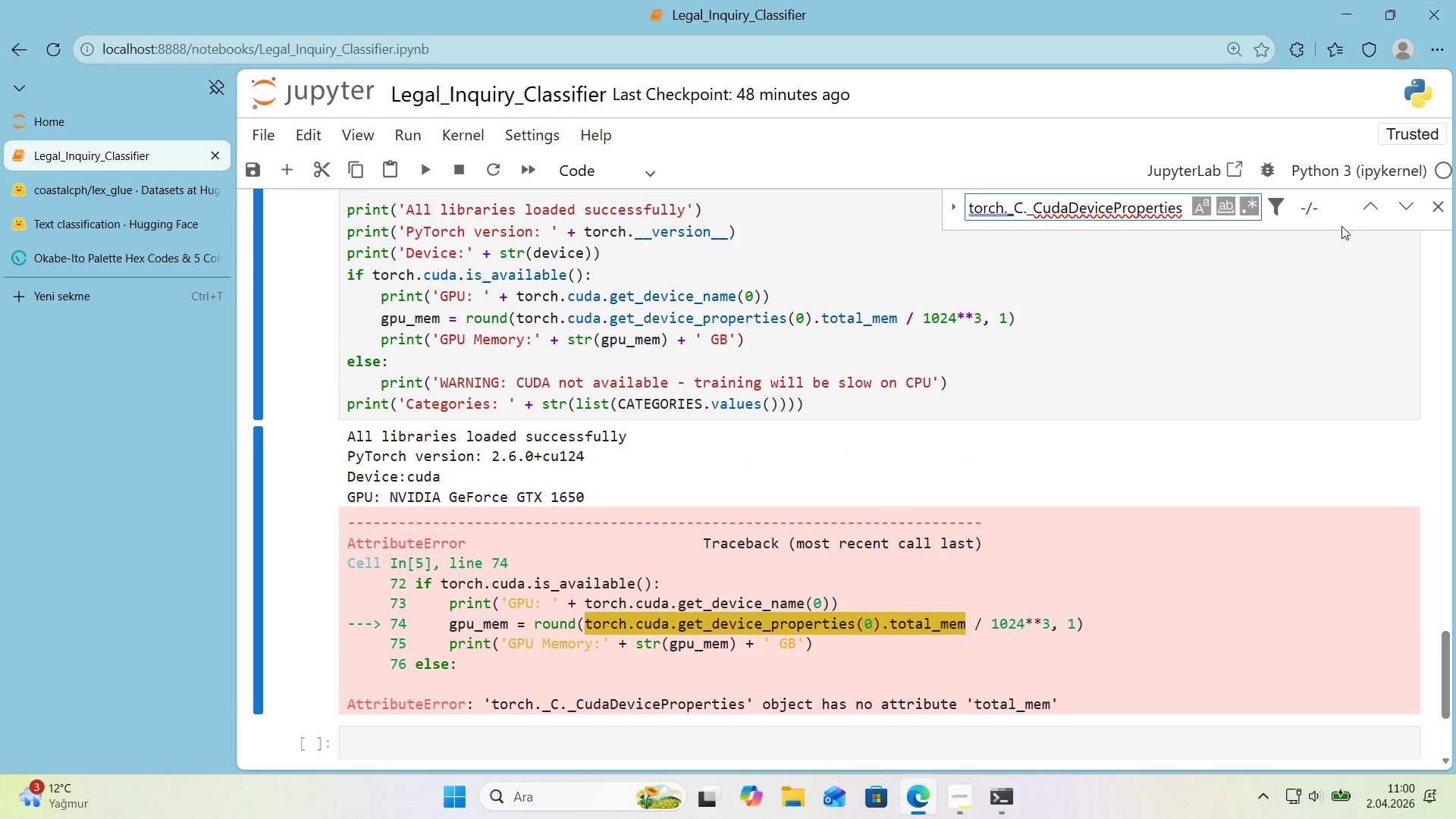 
left_click([1366, 210])
 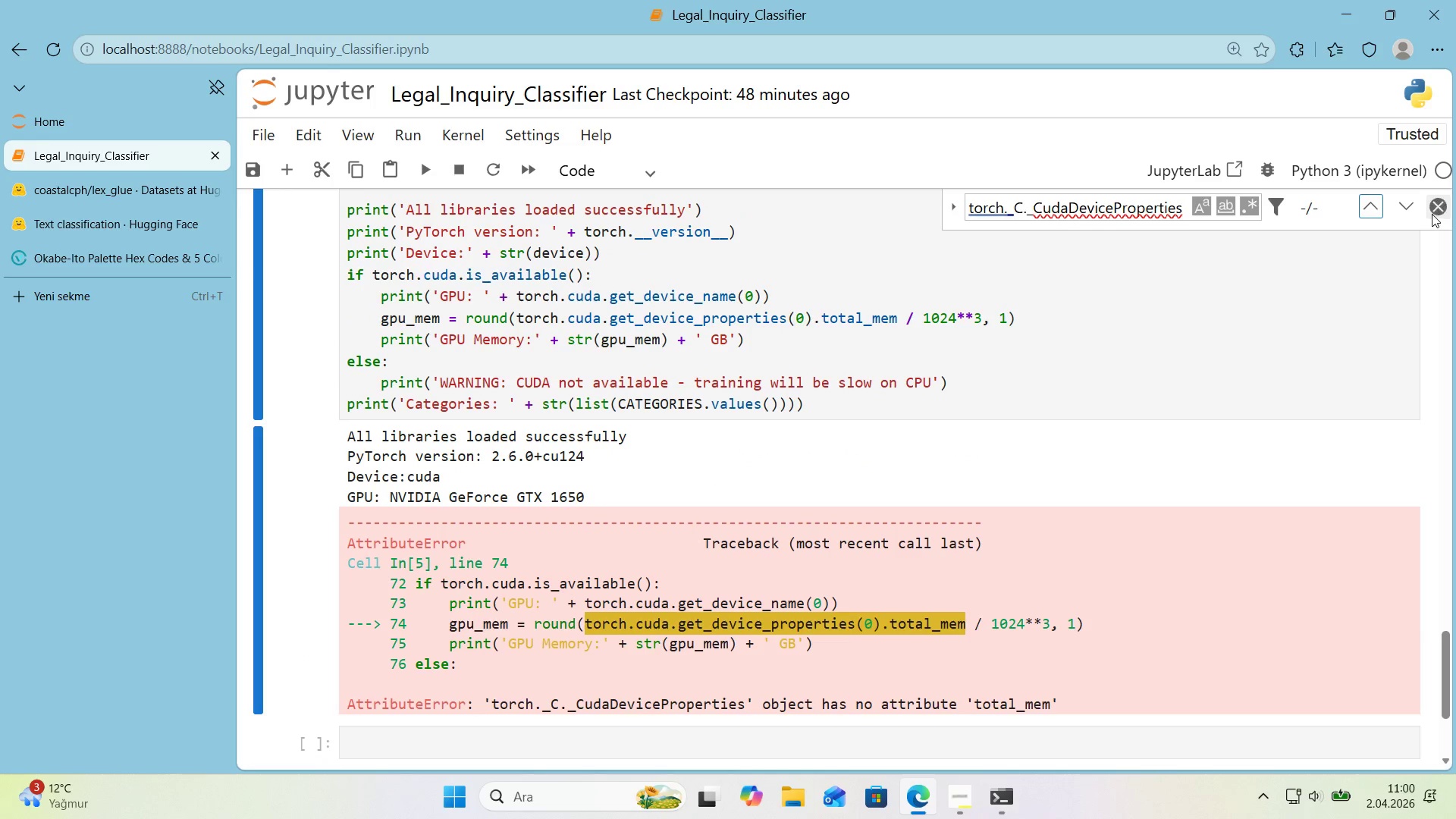 
left_click([1432, 214])
 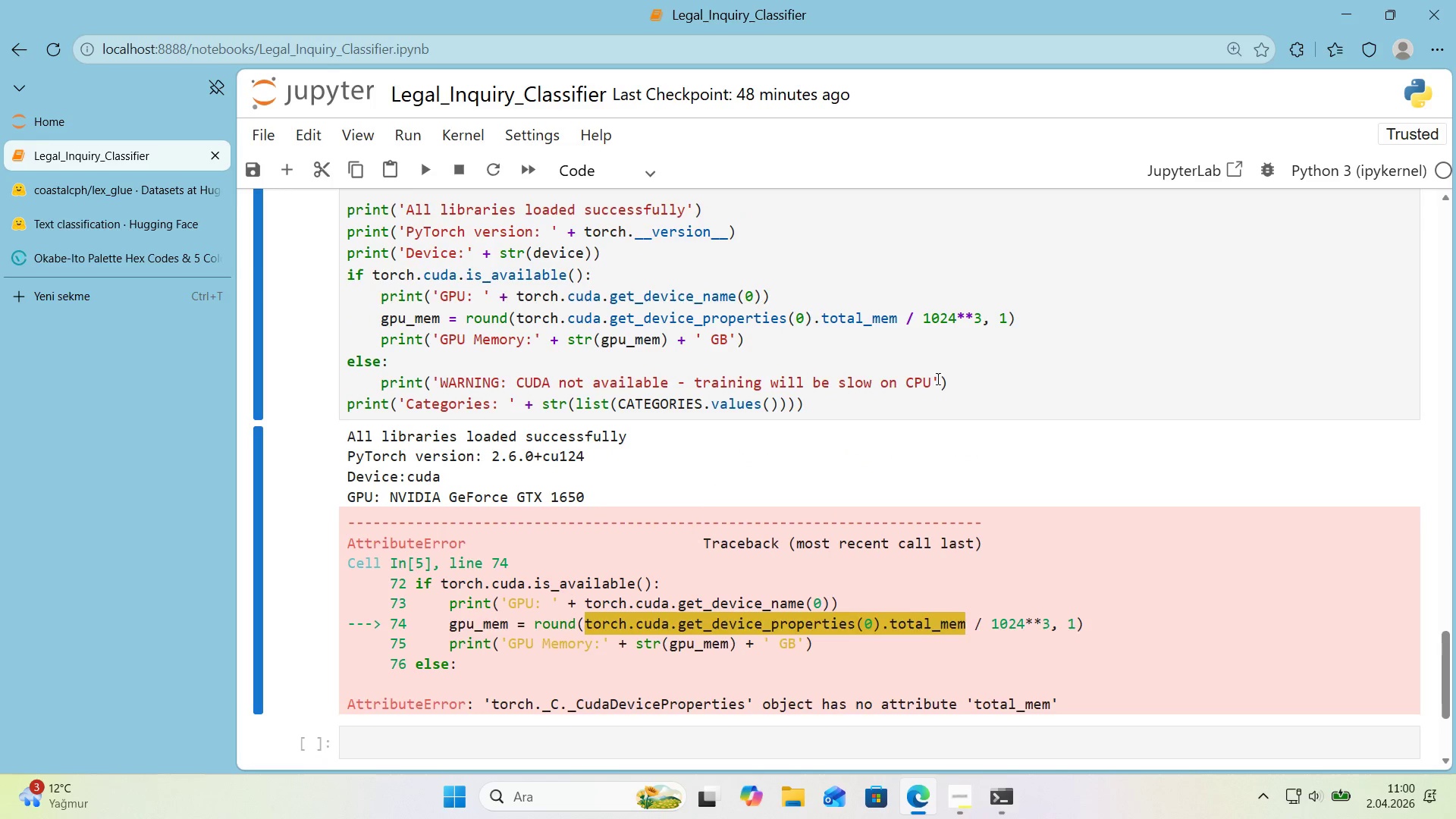 
scroll: coordinate [921, 374], scroll_direction: up, amount: 17.0
 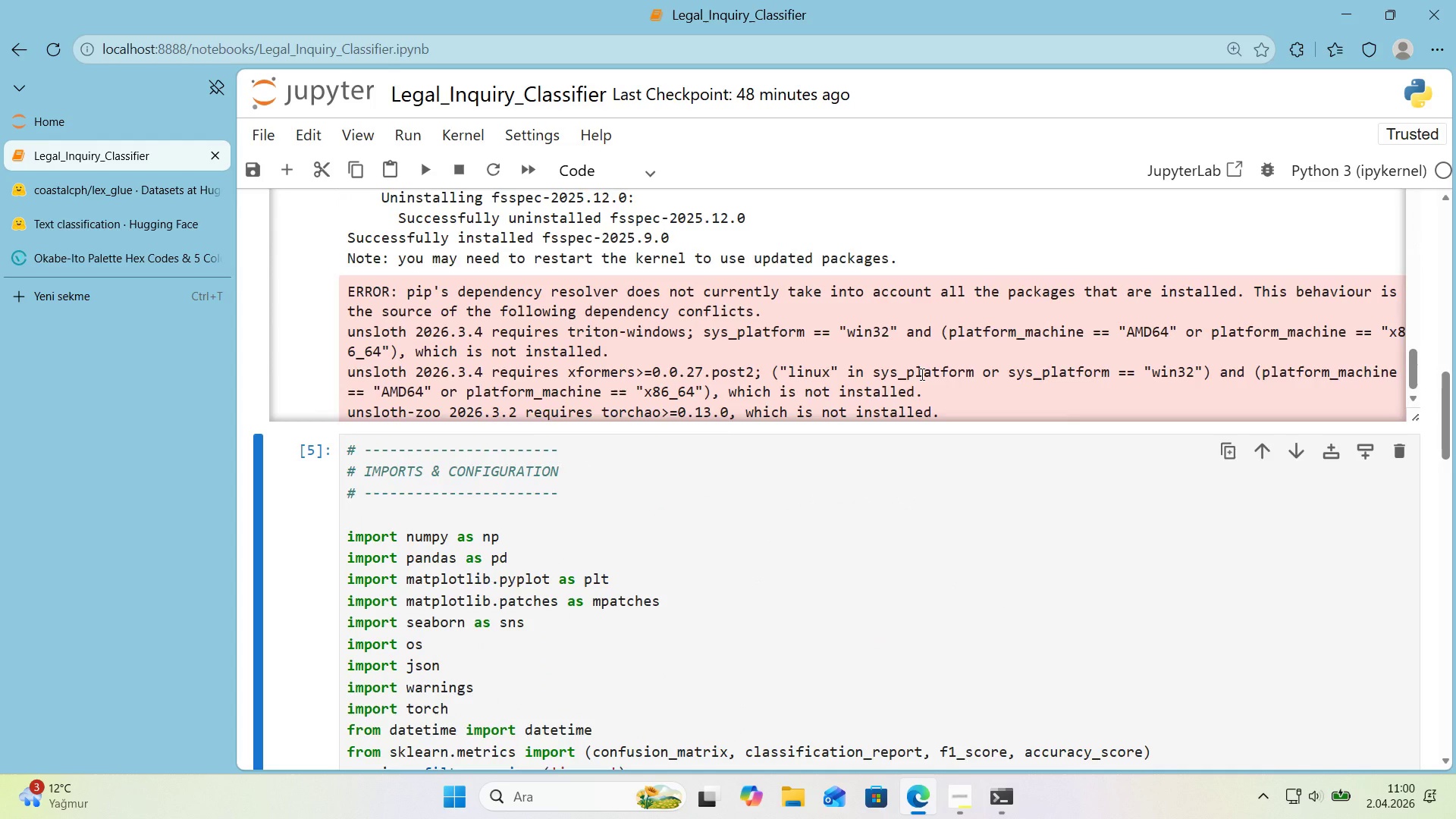 
scroll: coordinate [851, 463], scroll_direction: down, amount: 11.0
 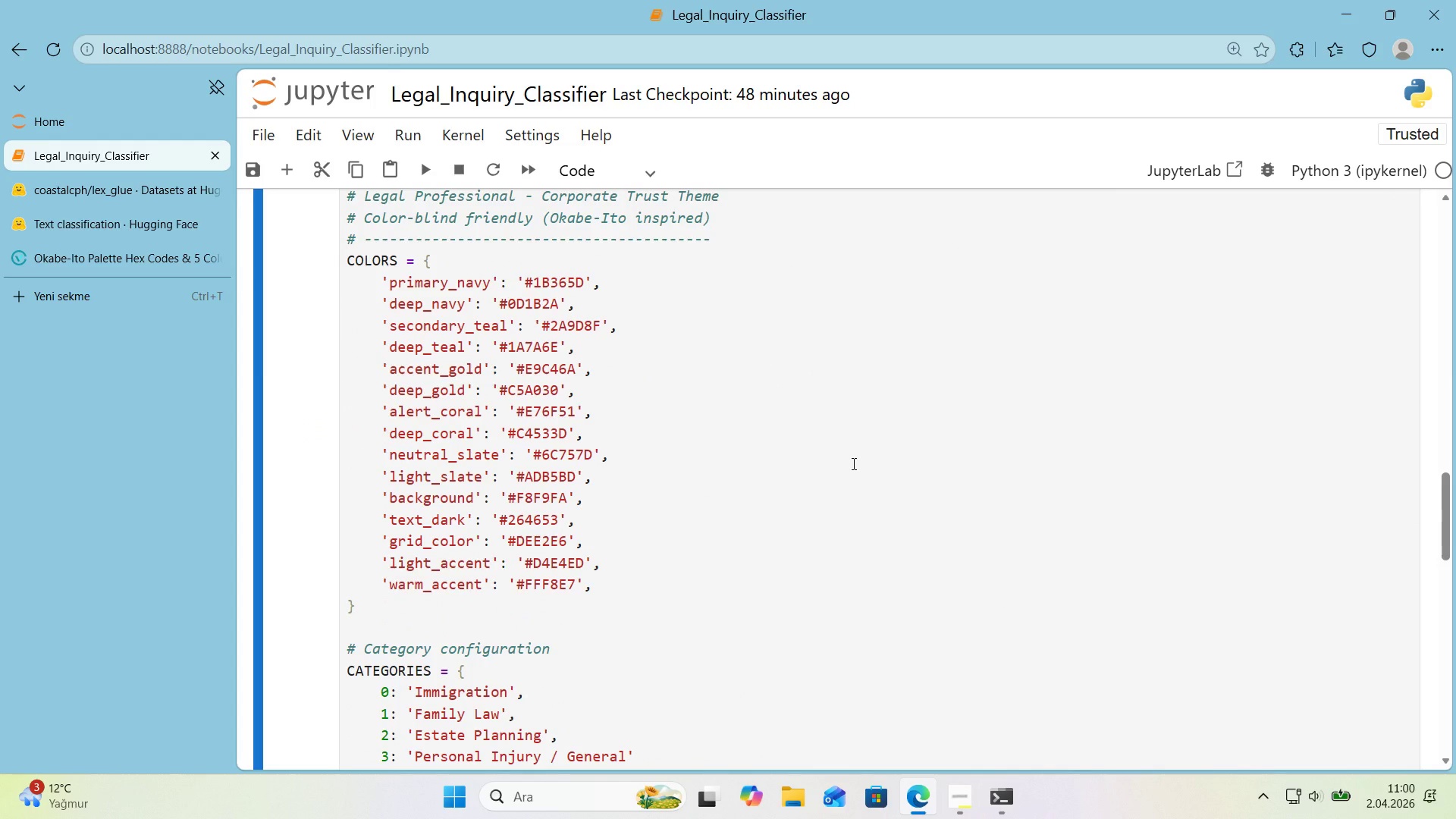 
wait(9.42)
 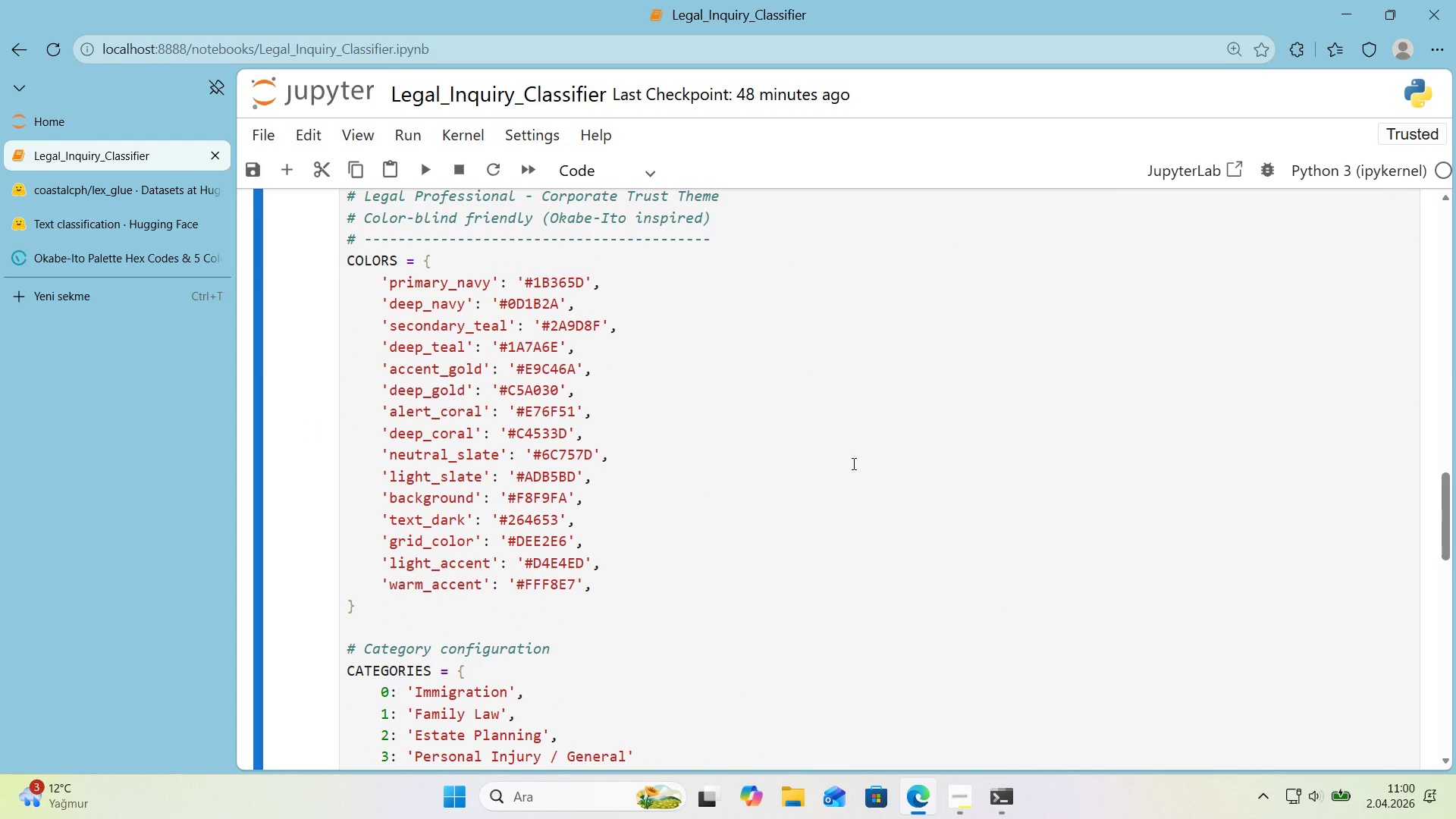 
scroll: coordinate [852, 463], scroll_direction: down, amount: 10.0
 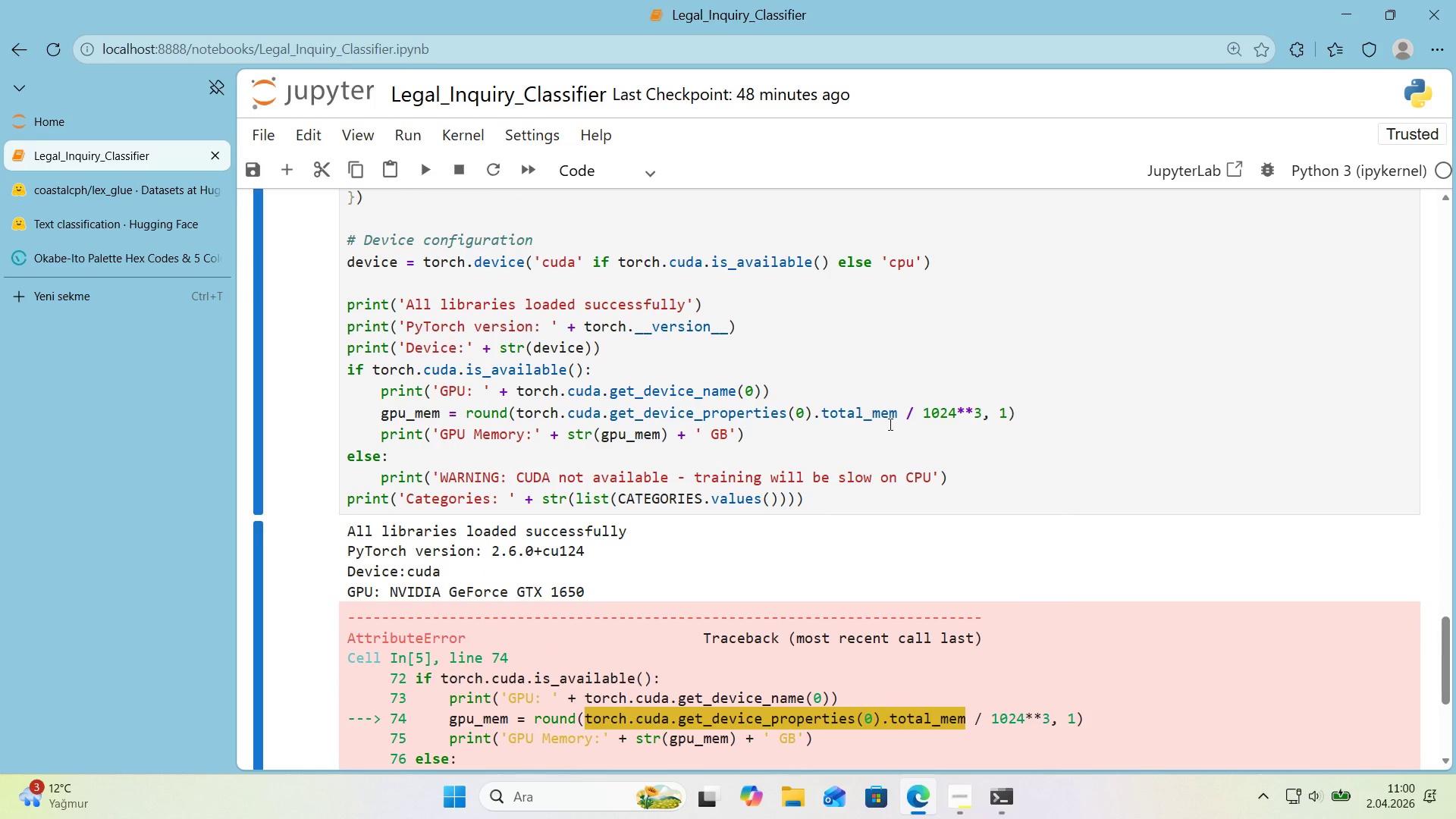 
left_click([899, 410])
 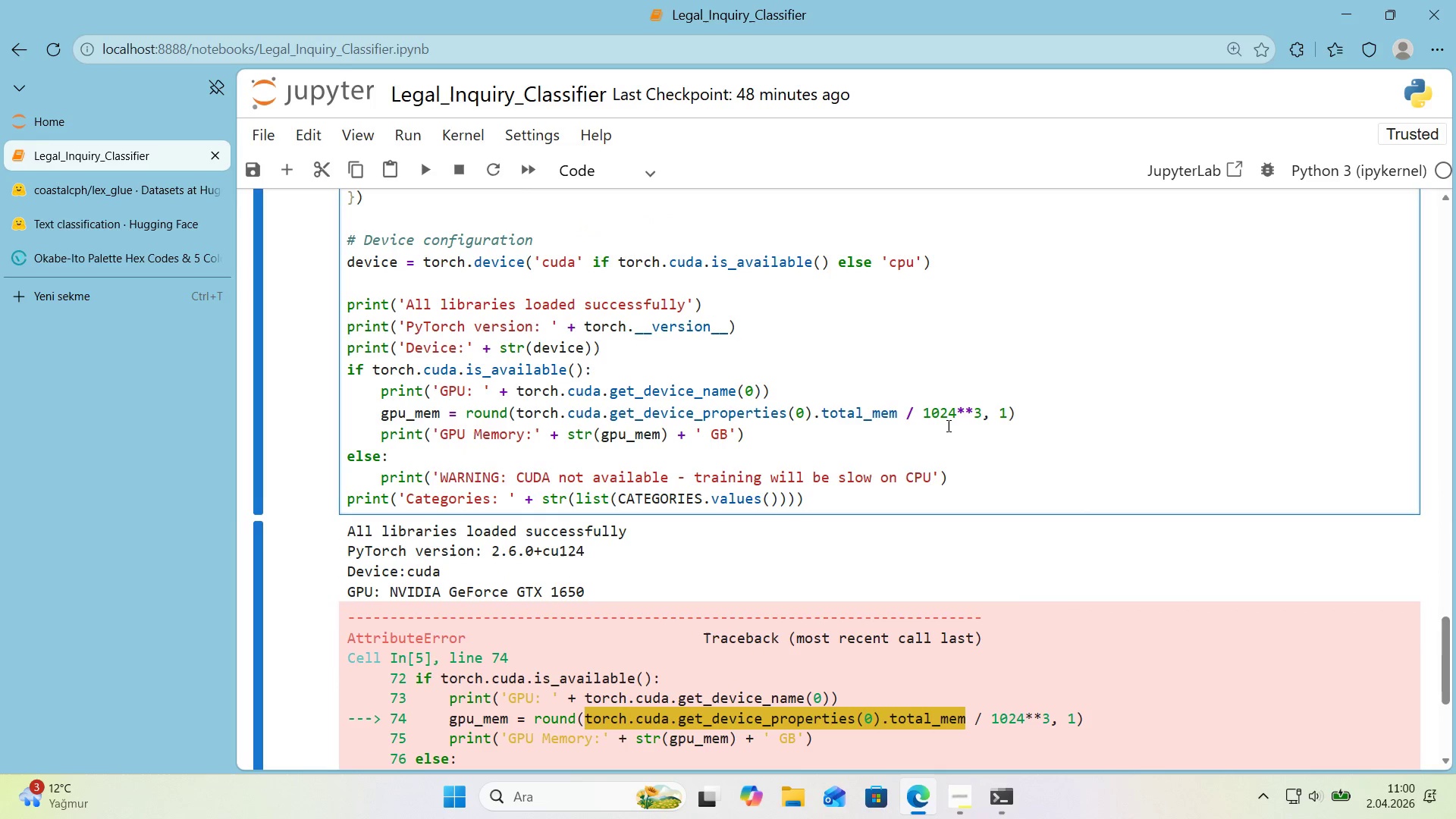 
type(ory)
 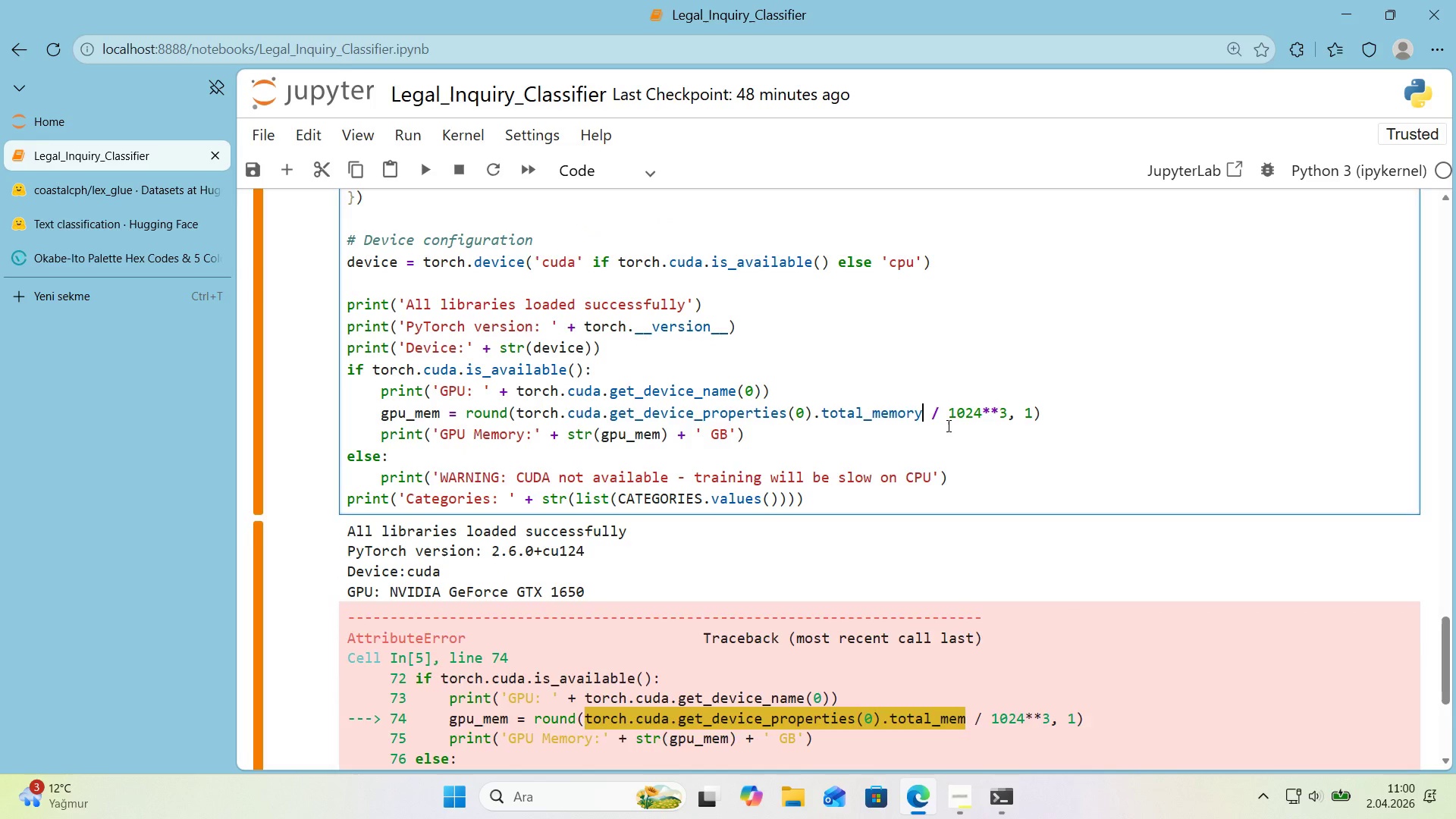 
key(Shift+Enter)
 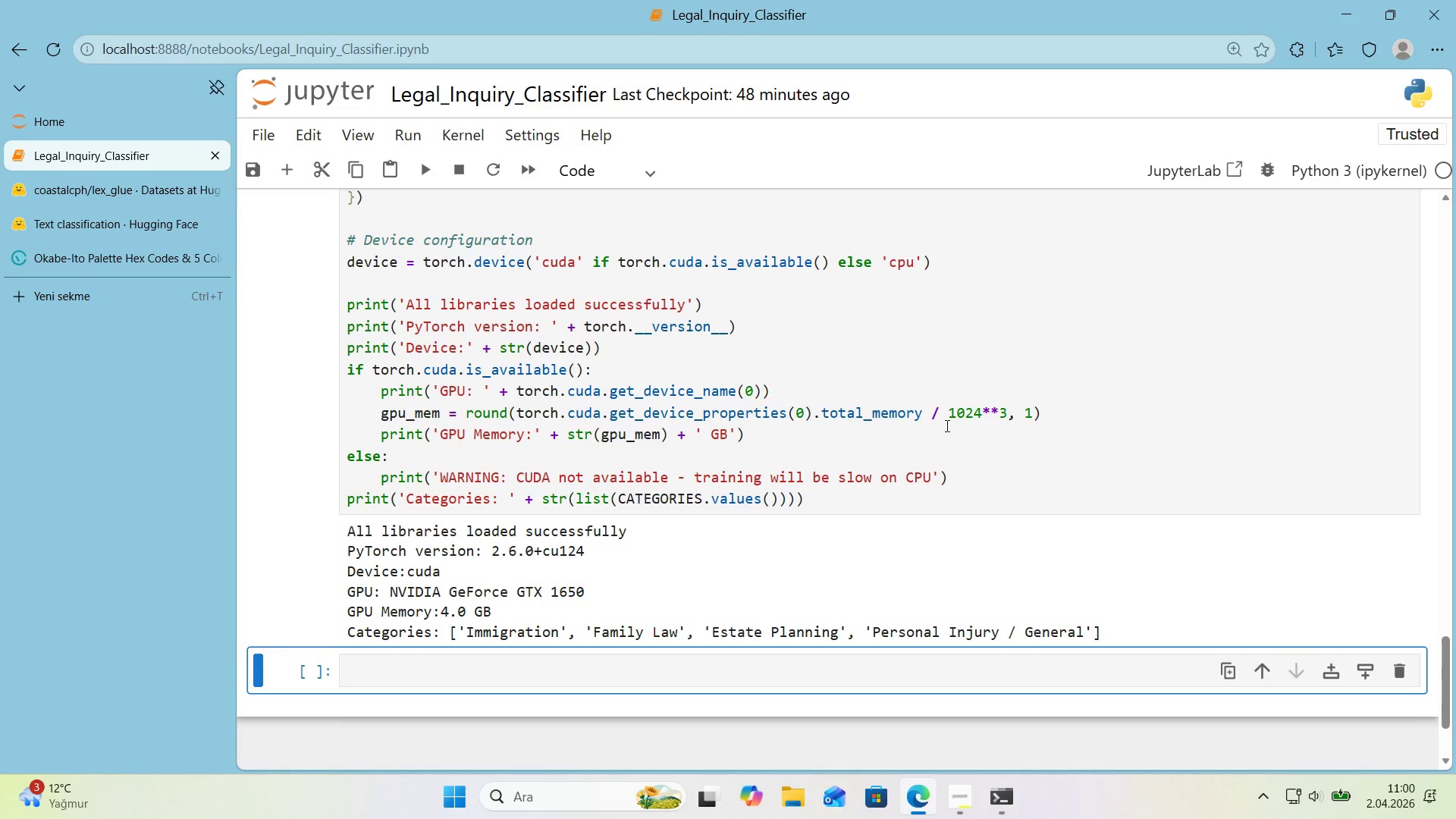 
wait(9.53)
 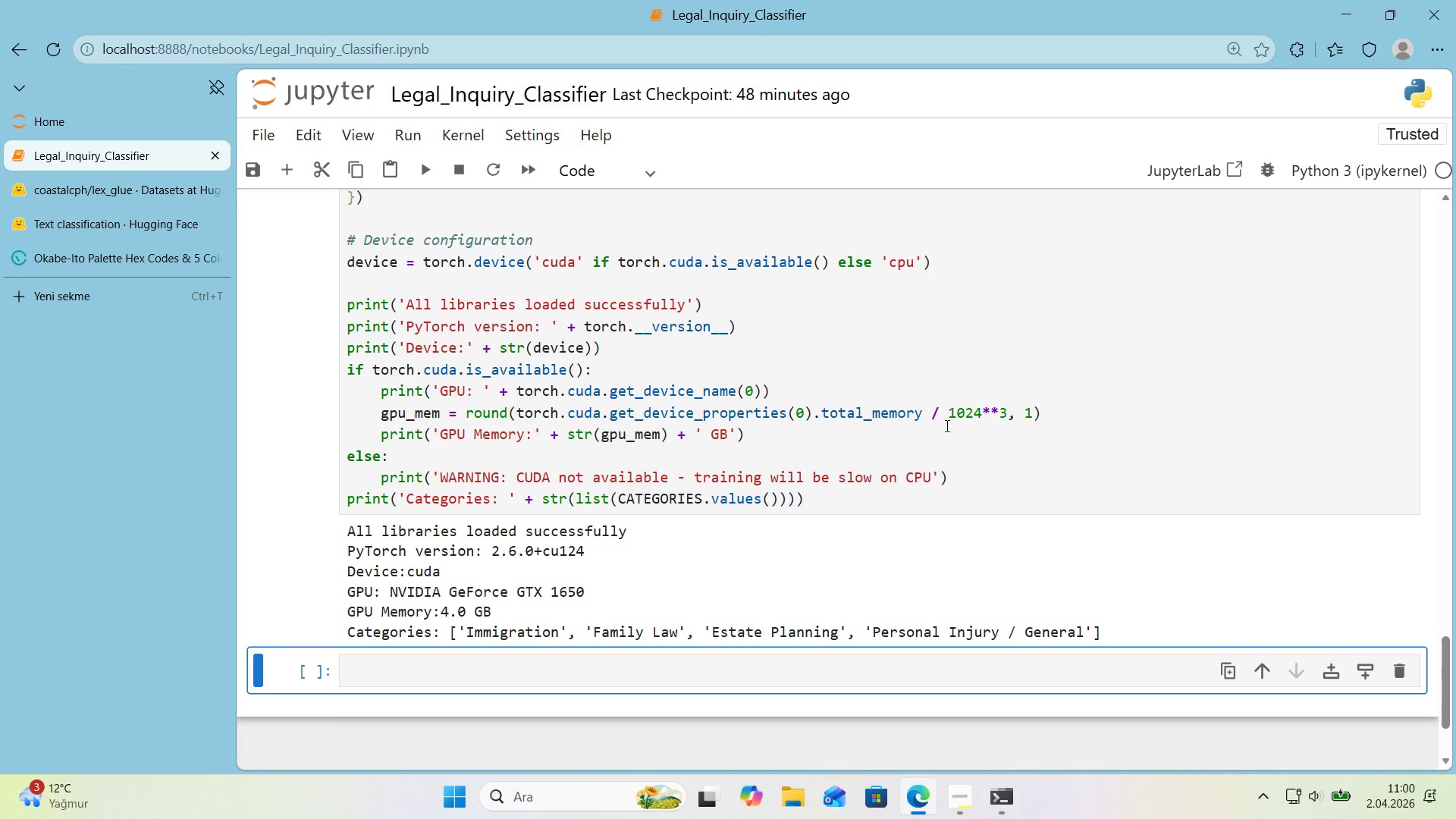 
left_click([736, 674])
 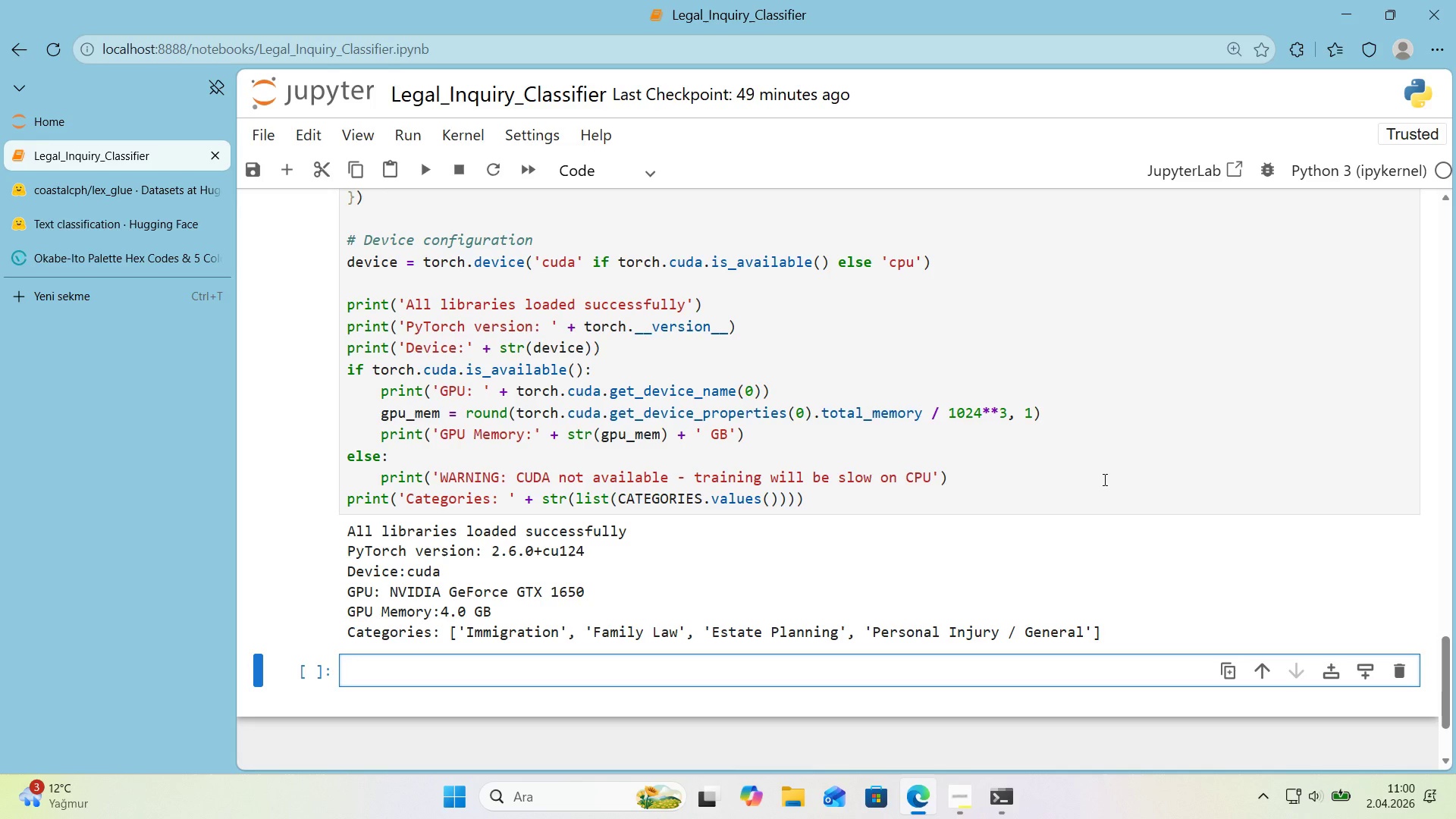 
wait(10.62)
 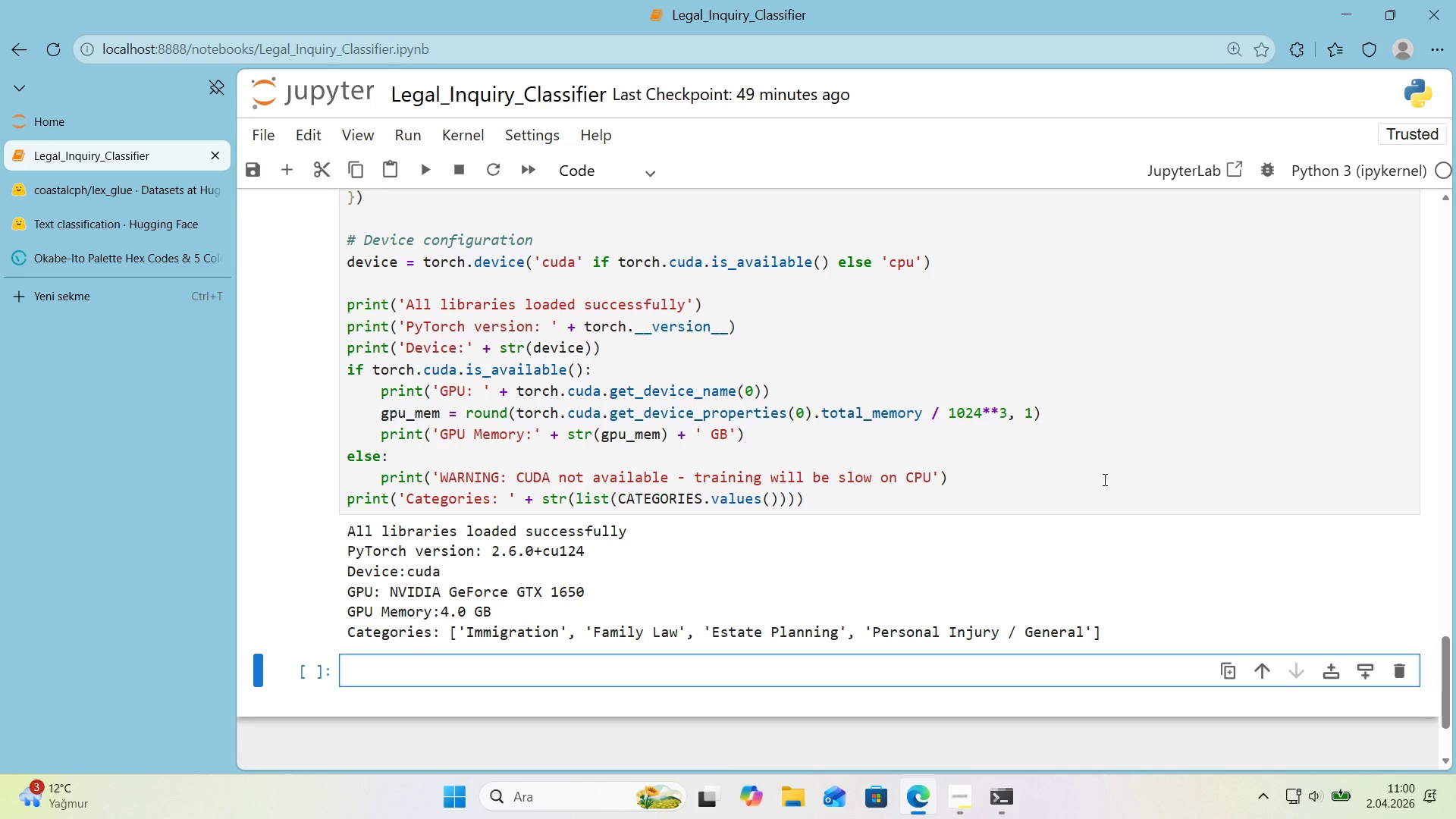 
left_click([403, 679])
 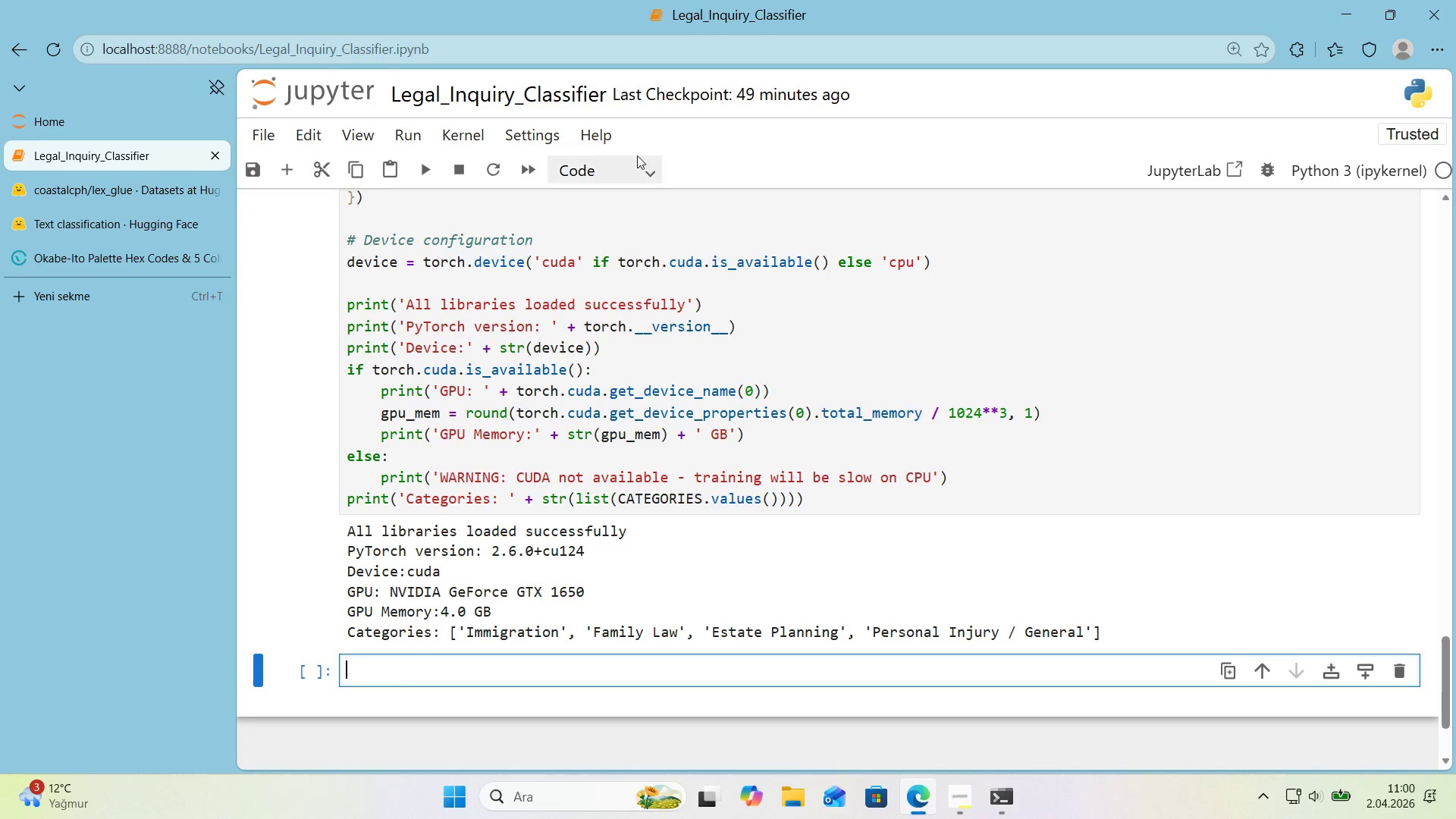 
left_click([599, 174])
 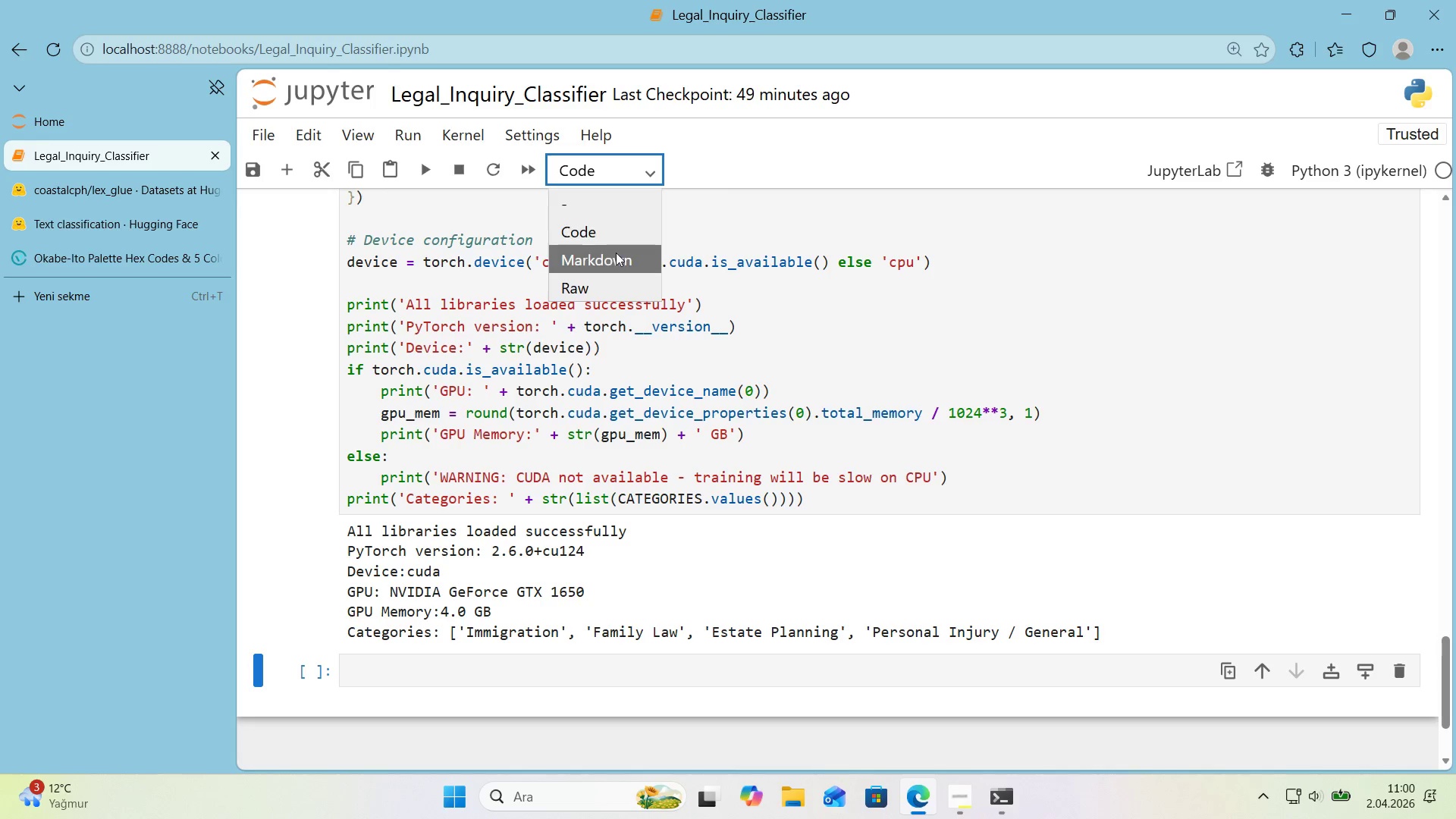 
left_click([616, 253])
 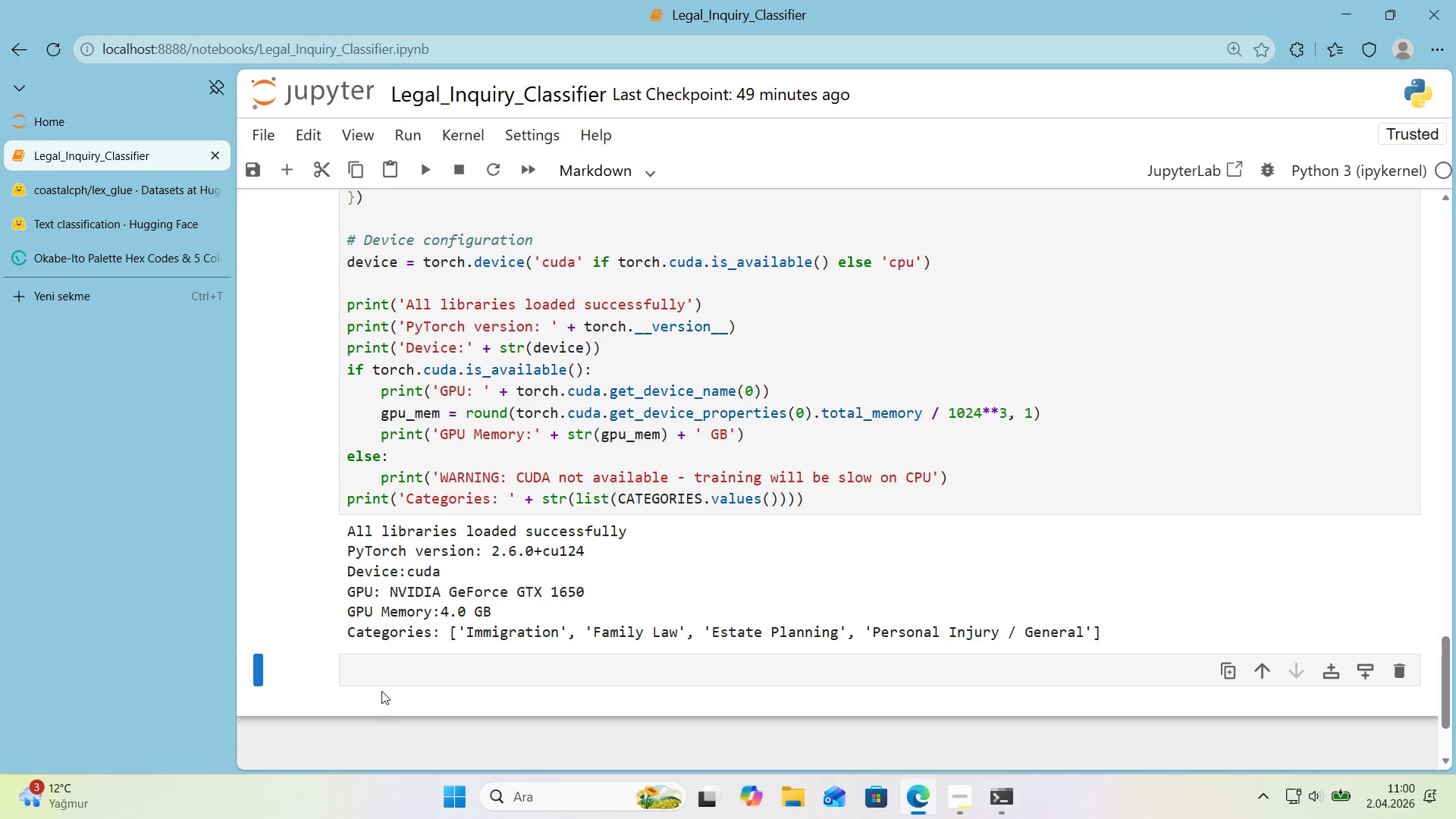 
left_click([388, 676])
 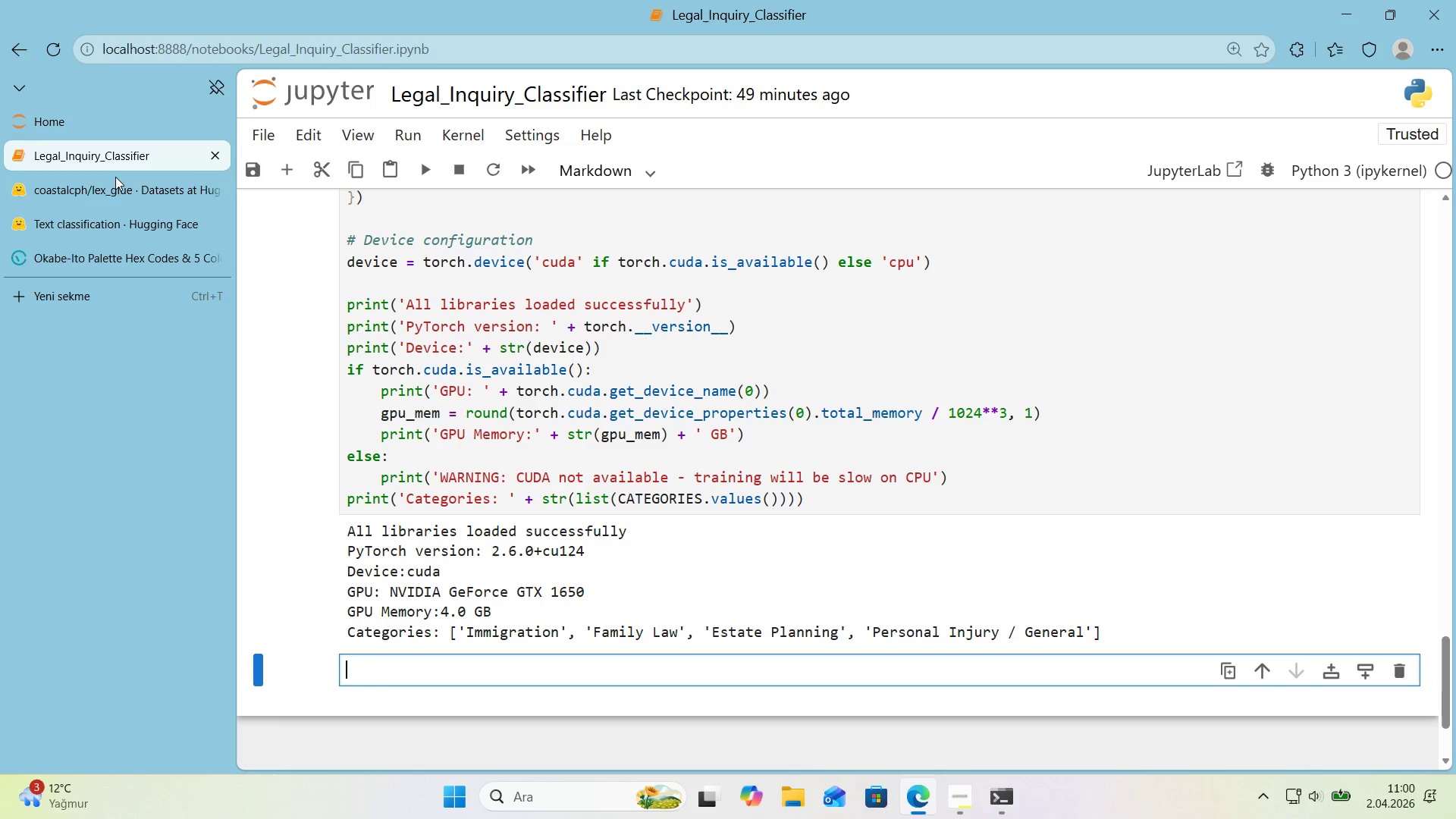 
left_click([112, 189])
 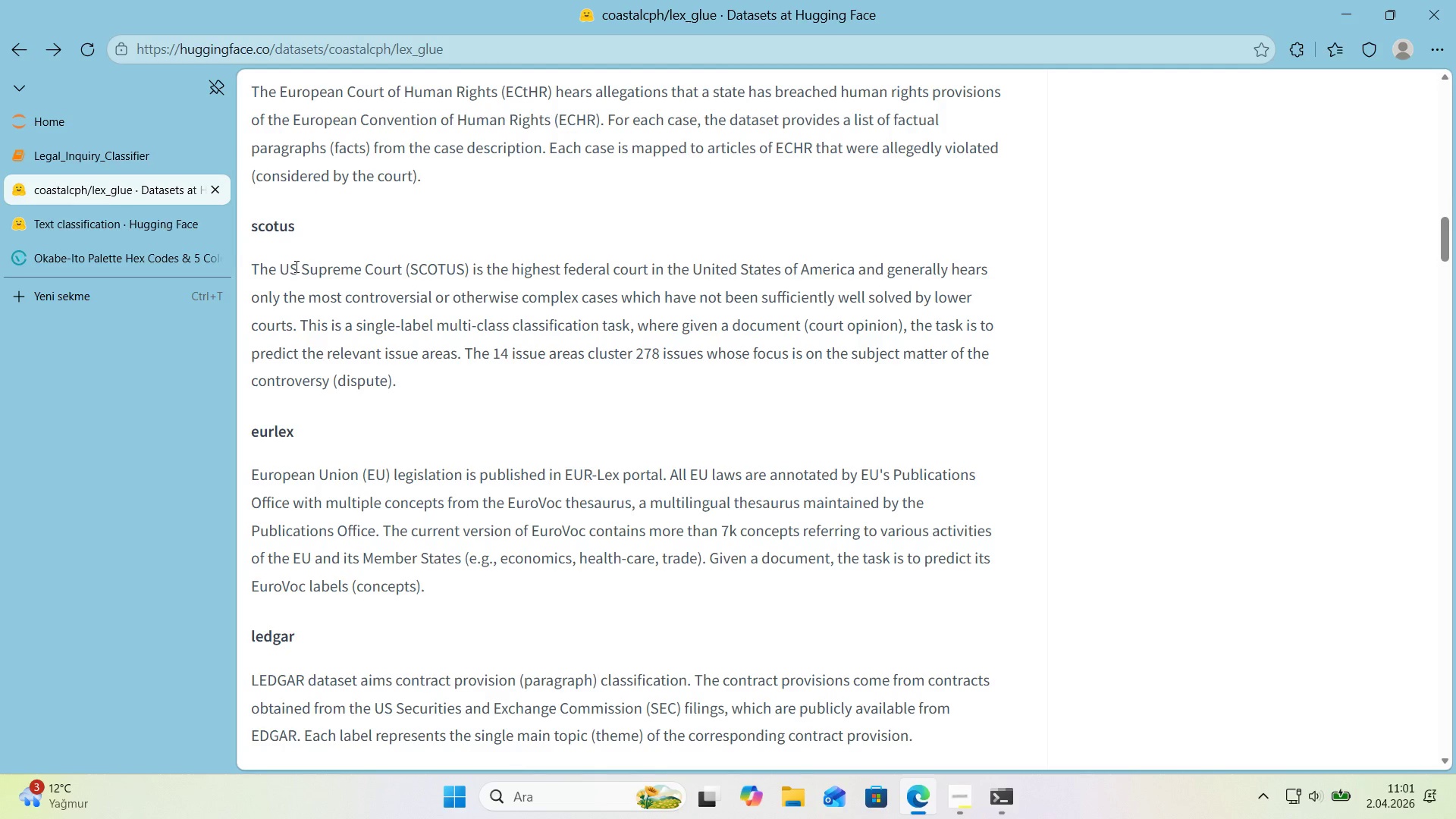 
scroll: coordinate [425, 303], scroll_direction: up, amount: 22.0
 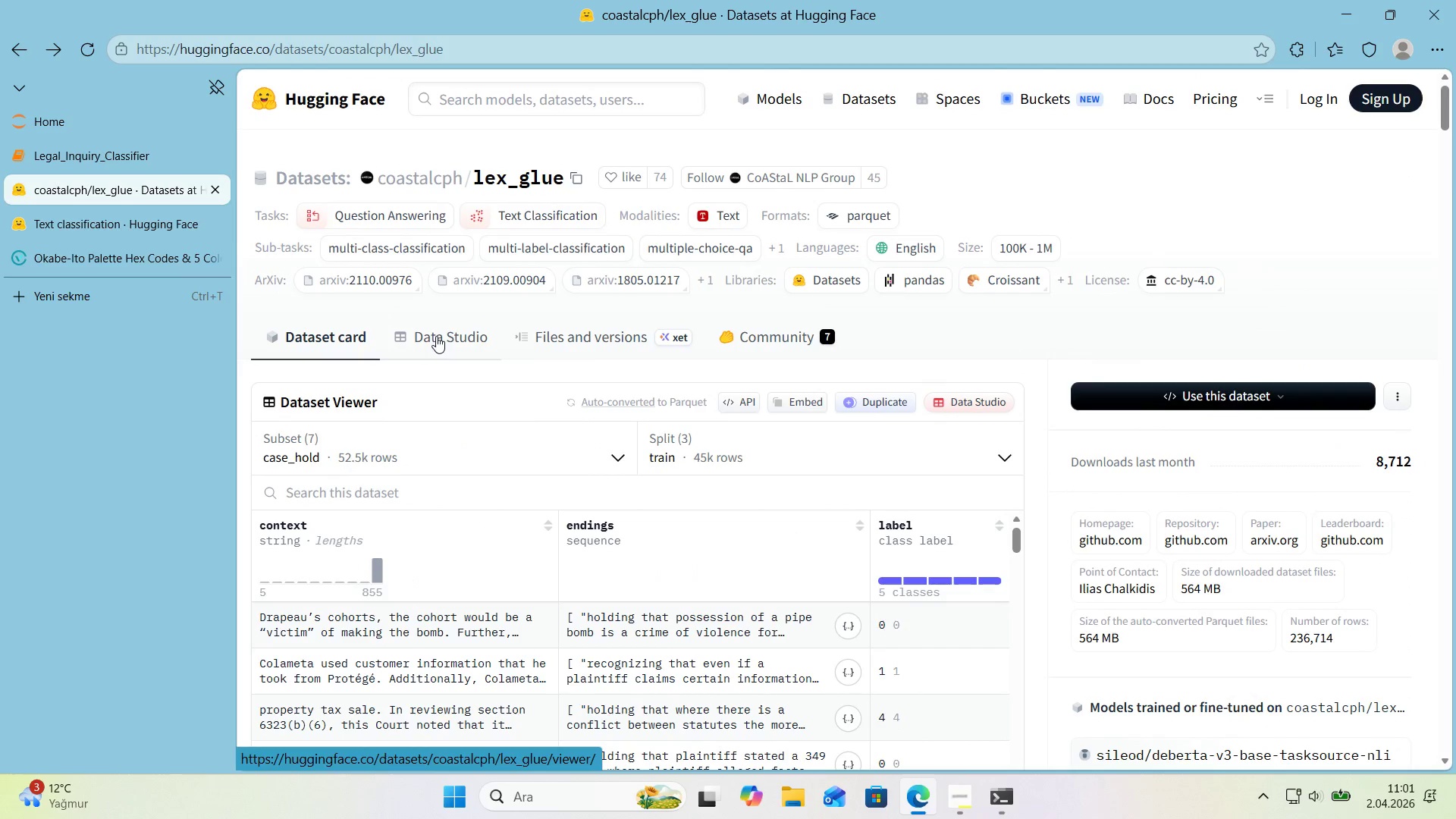 
scroll: coordinate [412, 351], scroll_direction: down, amount: 1.0
 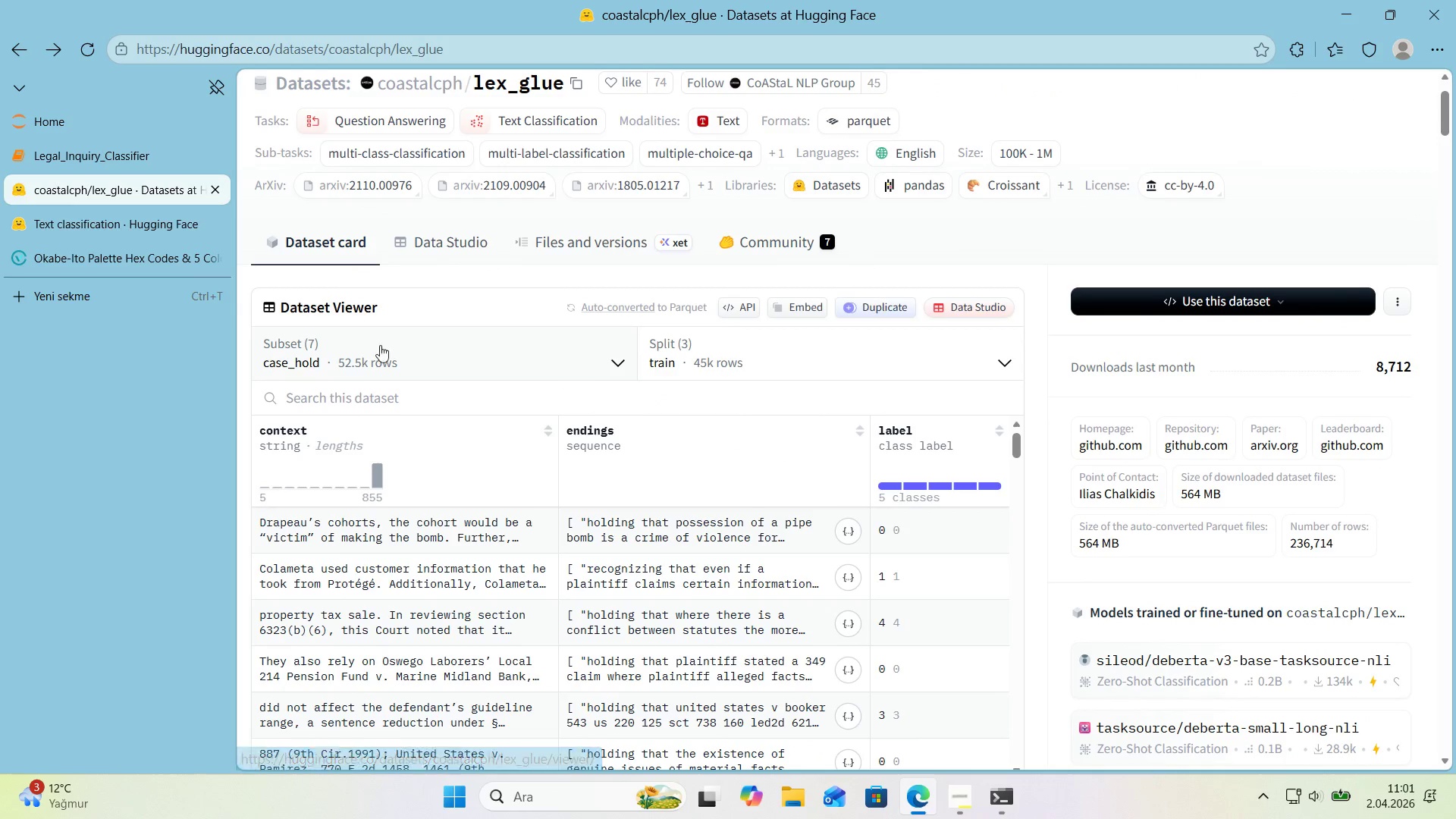 
left_click([414, 358])
 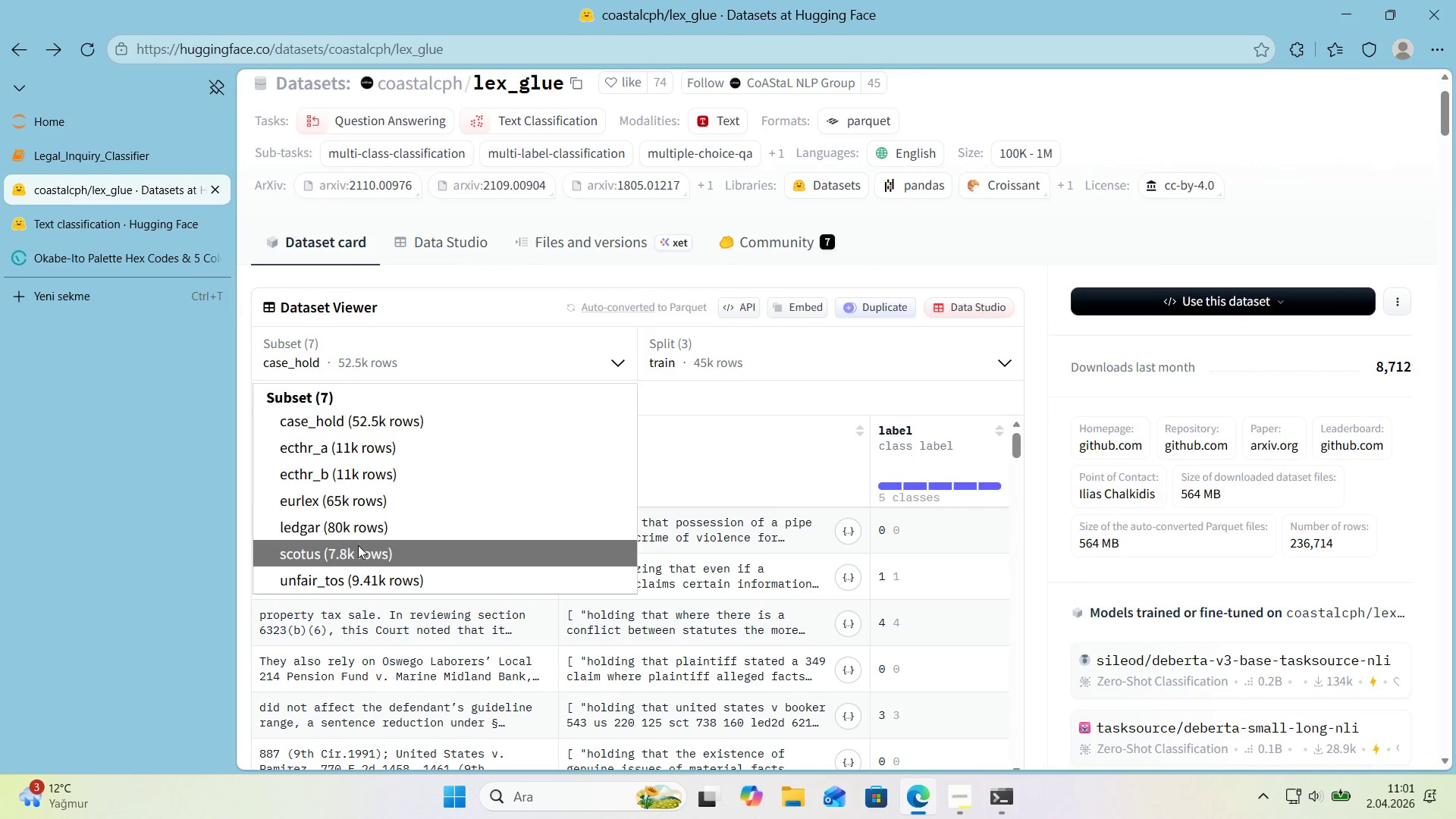 
left_click([357, 549])
 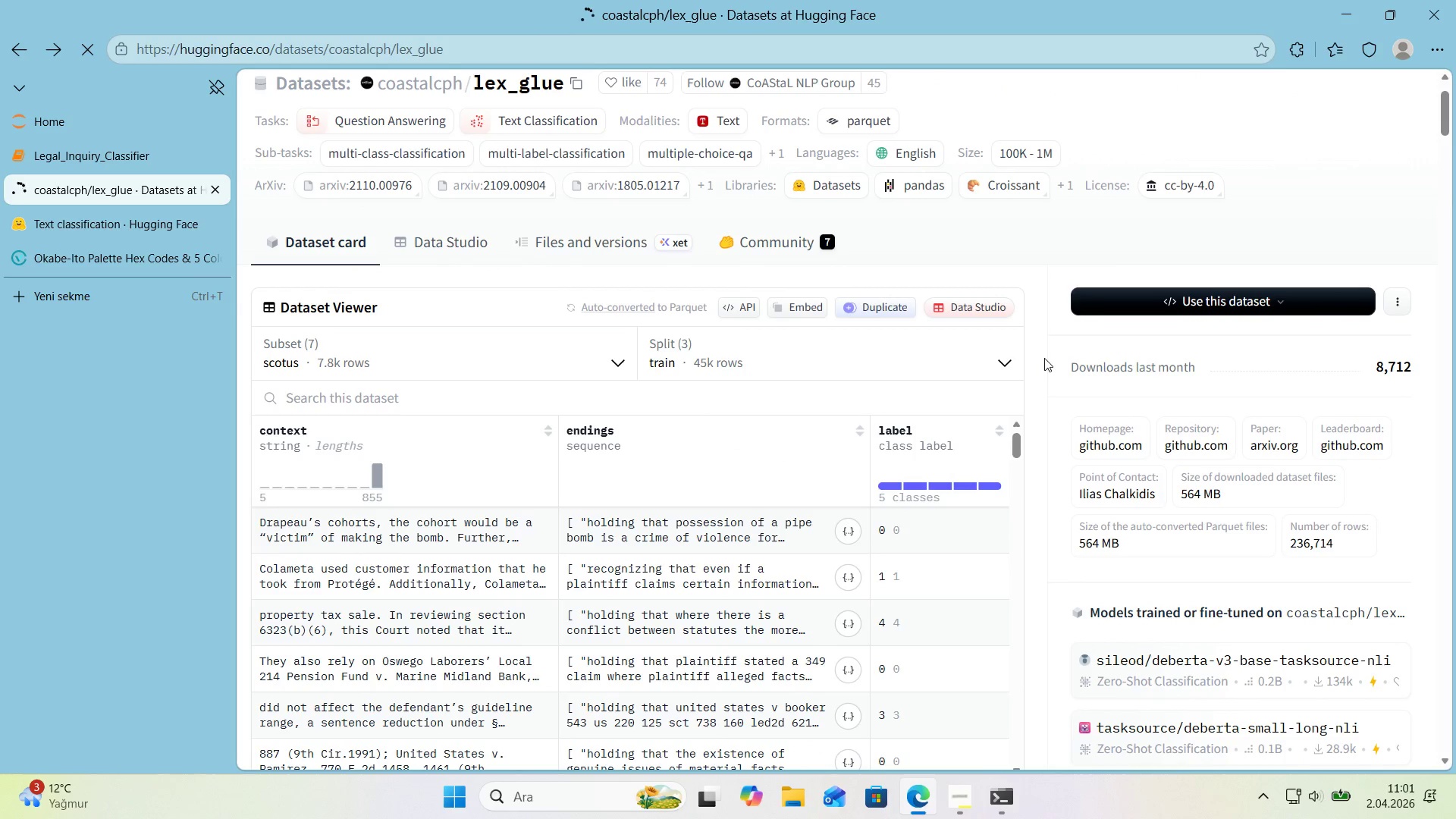 
scroll: coordinate [773, 335], scroll_direction: down, amount: 2.0
 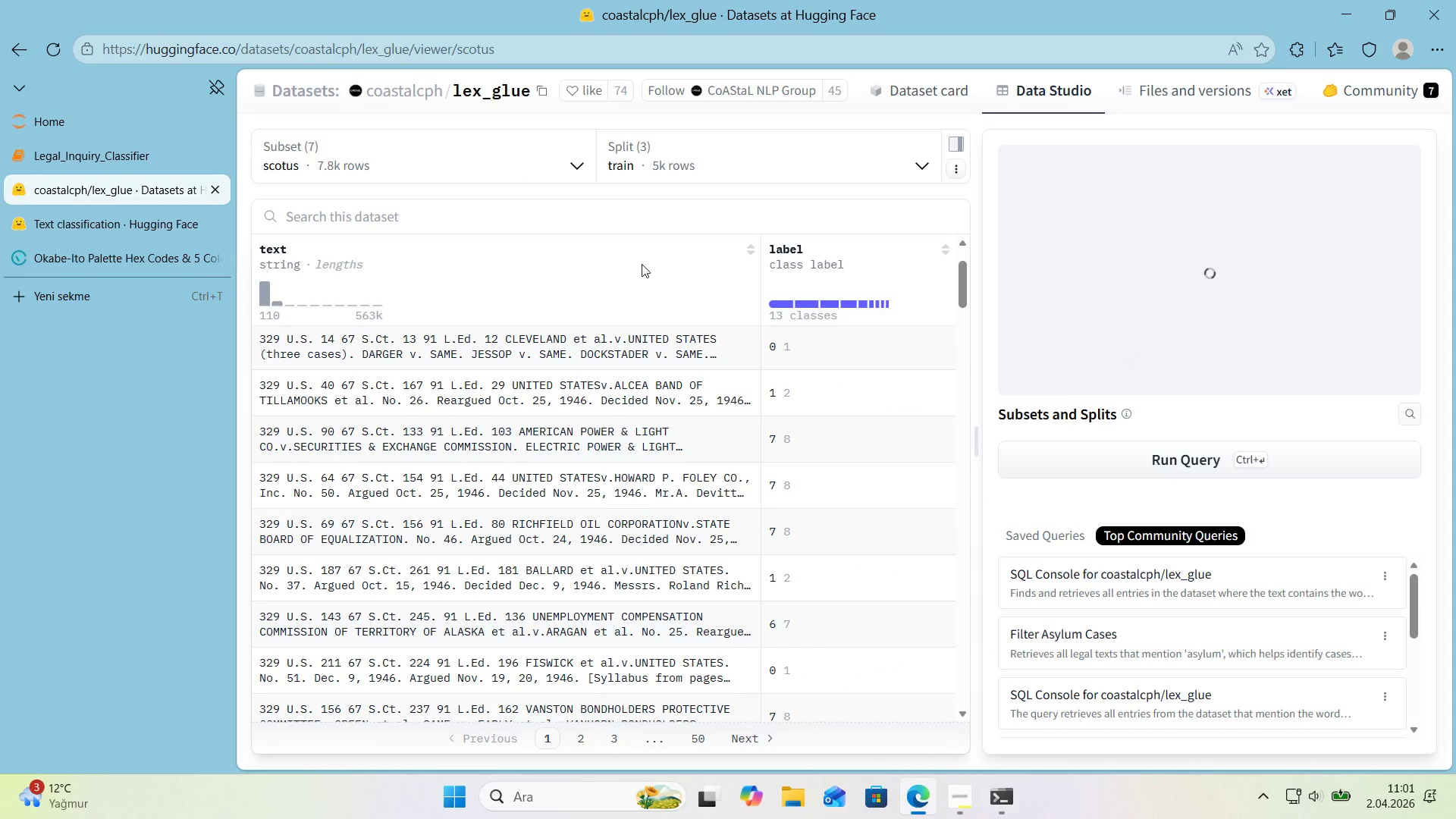 
scroll: coordinate [975, 325], scroll_direction: up, amount: 2.0
 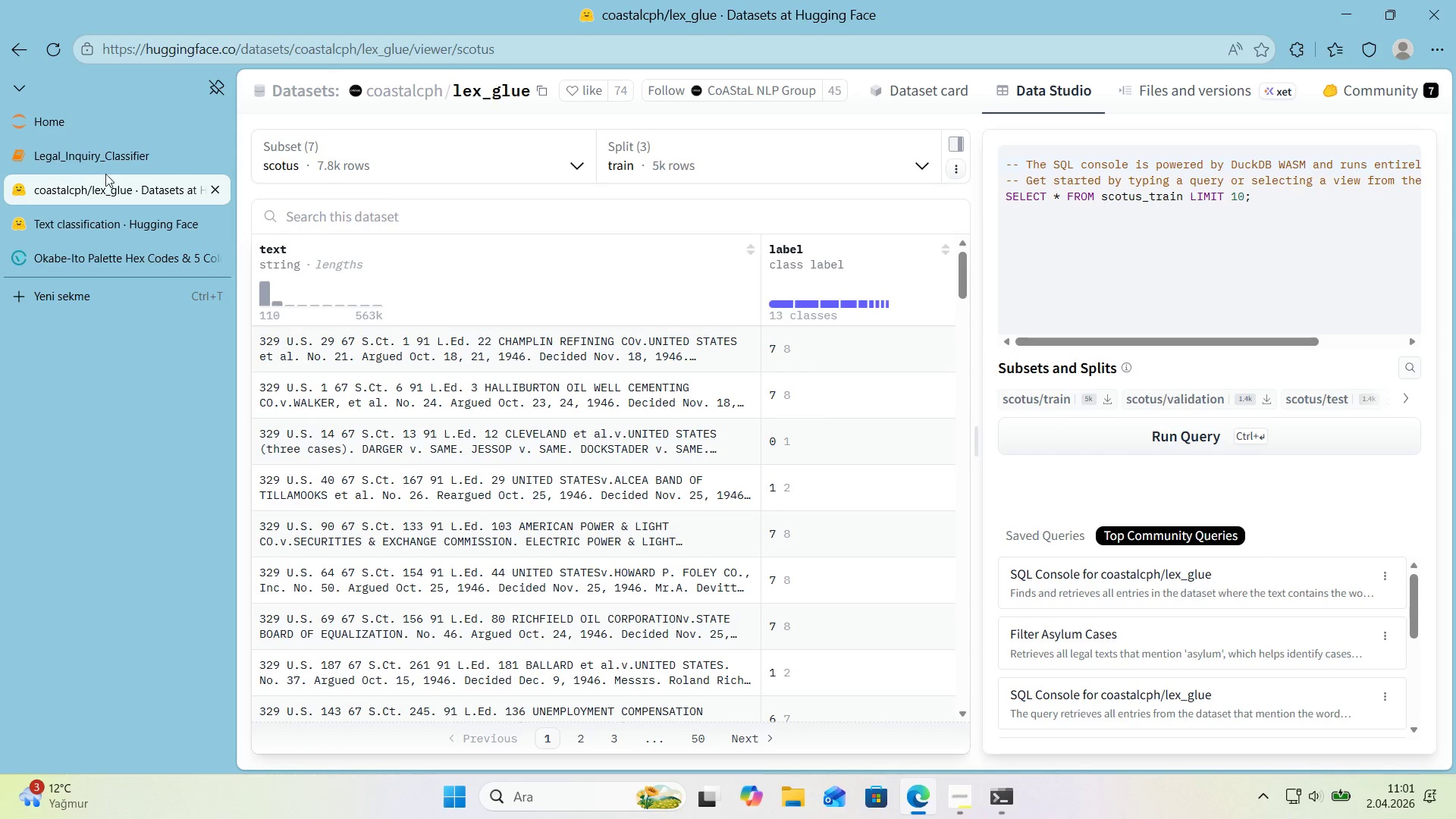 
left_click([70, 152])
 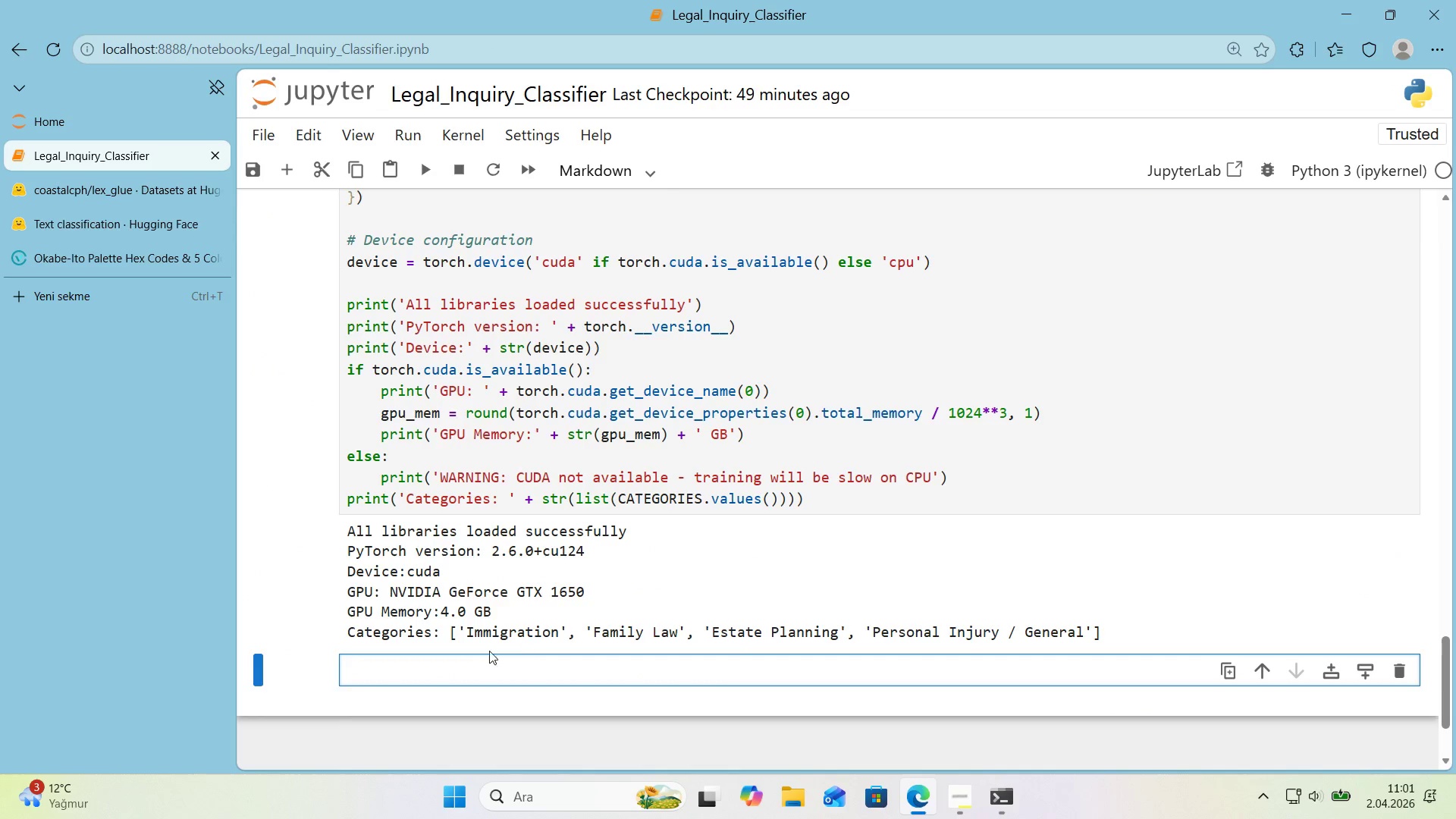 
left_click([460, 665])
 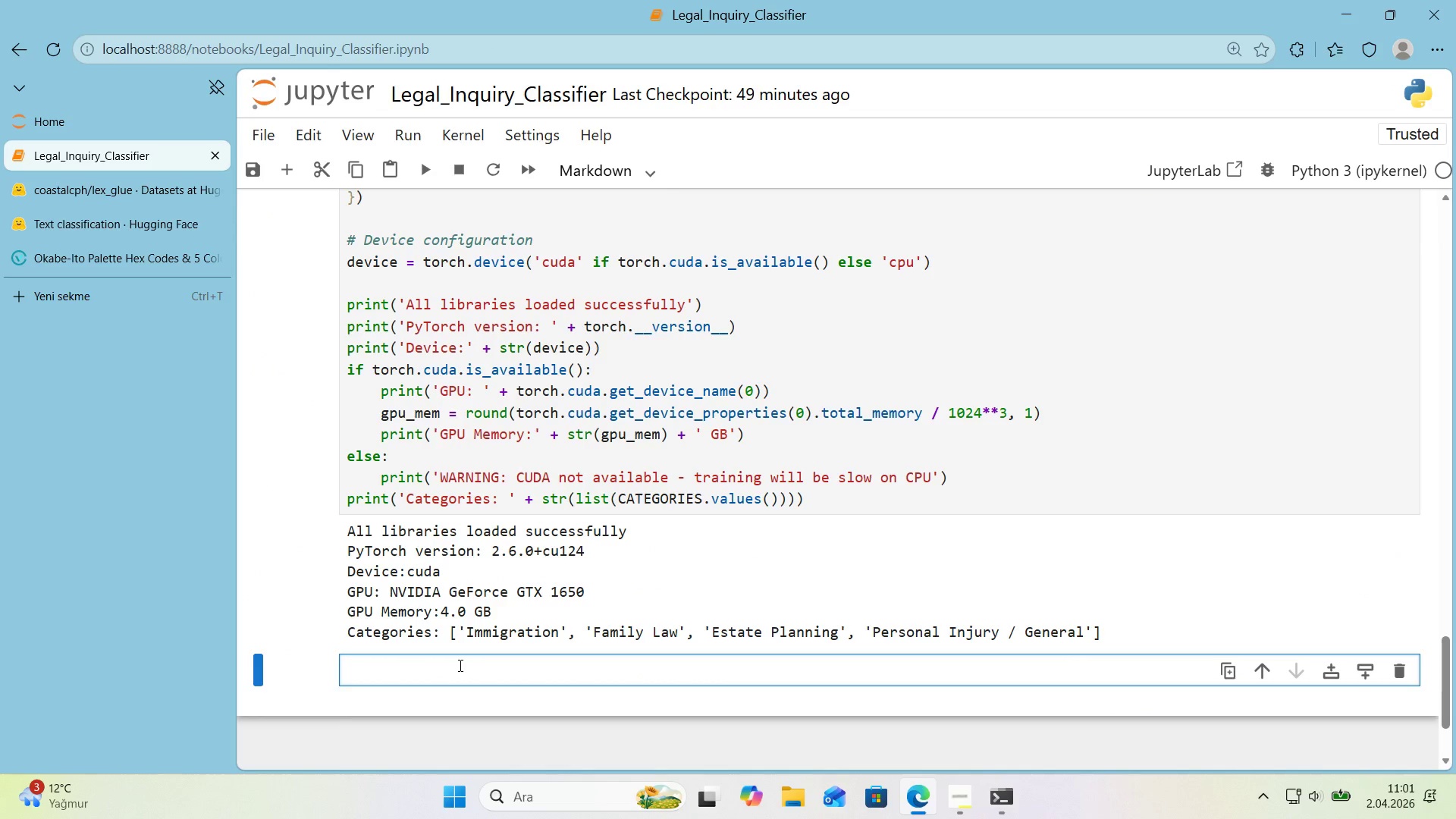 
key(Alt+Control+3)
 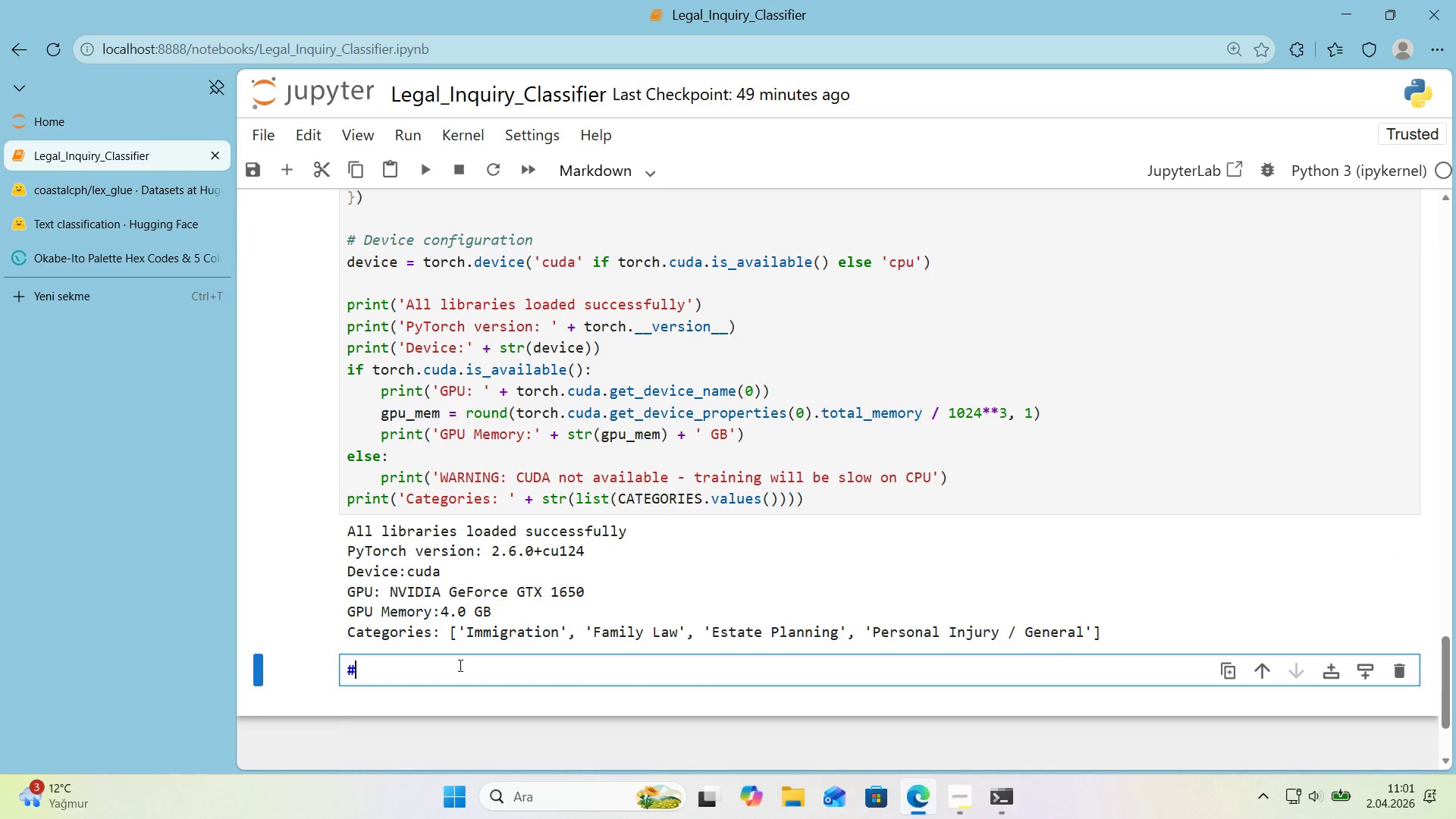 
key(Alt+Control+3)
 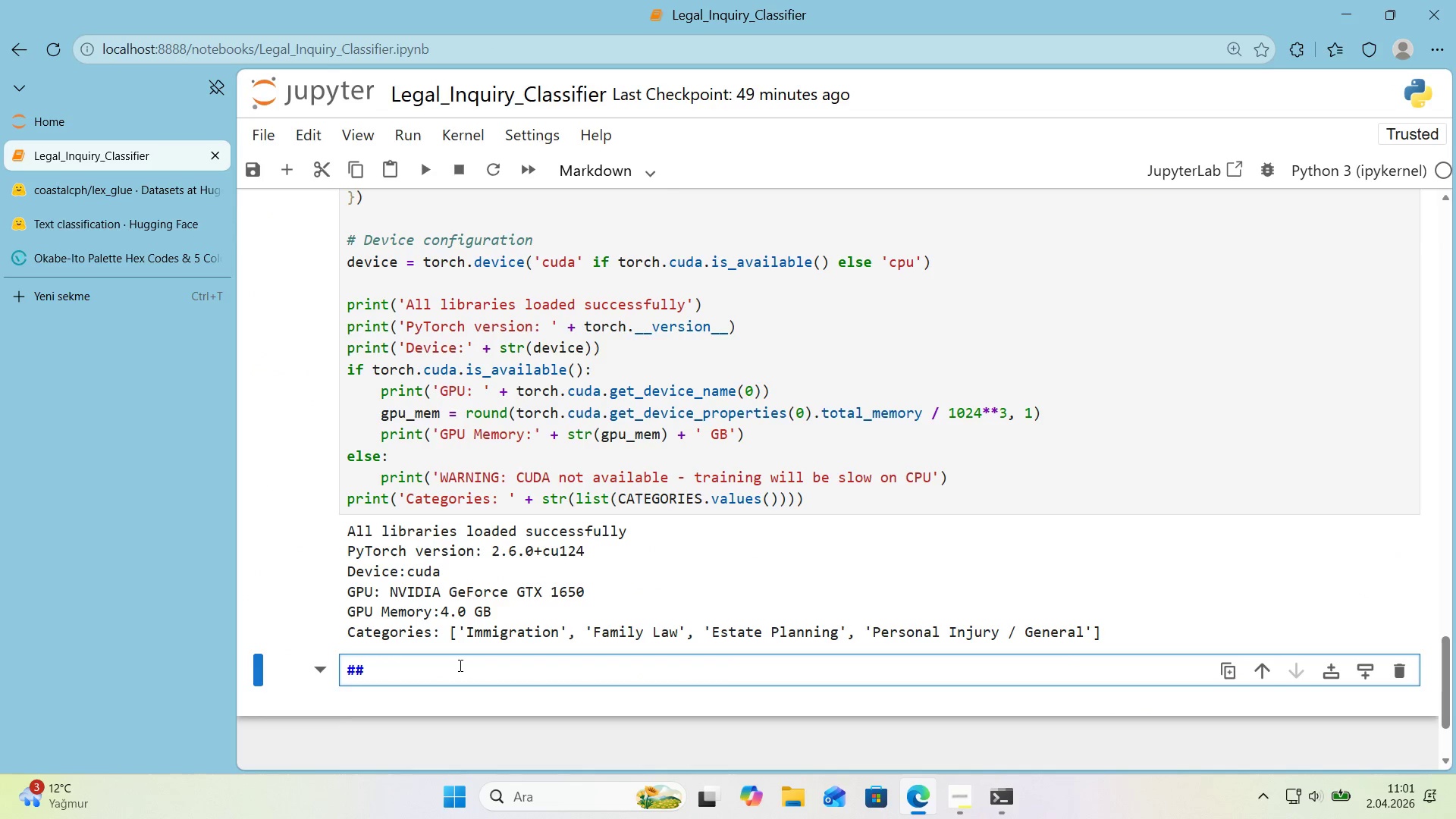 
type( 1. DA)
key(Backspace)
type(ata Load'ng %)
key(Backspace)
type(^ Explorat'on)
 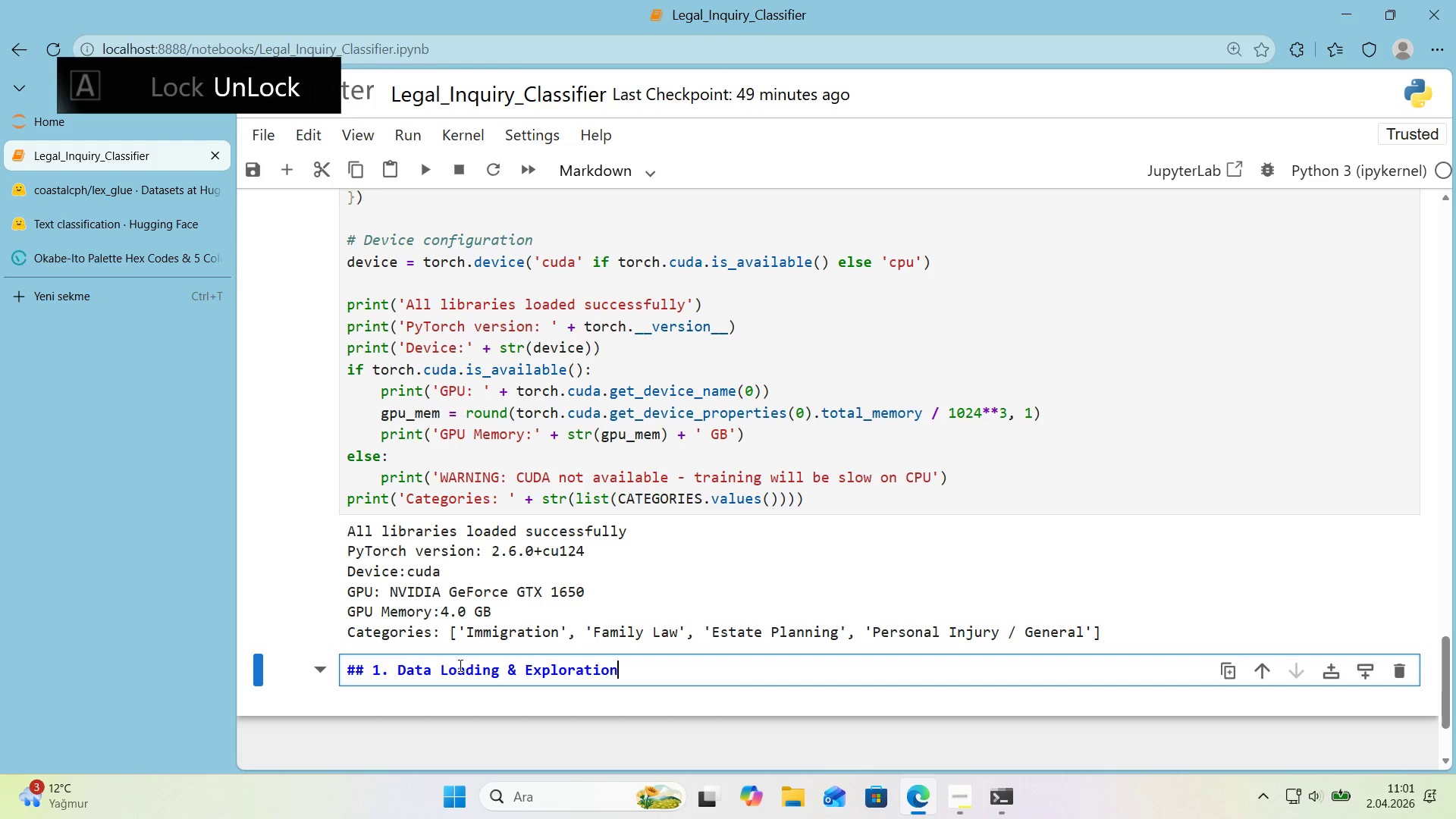 
key(Enter)
 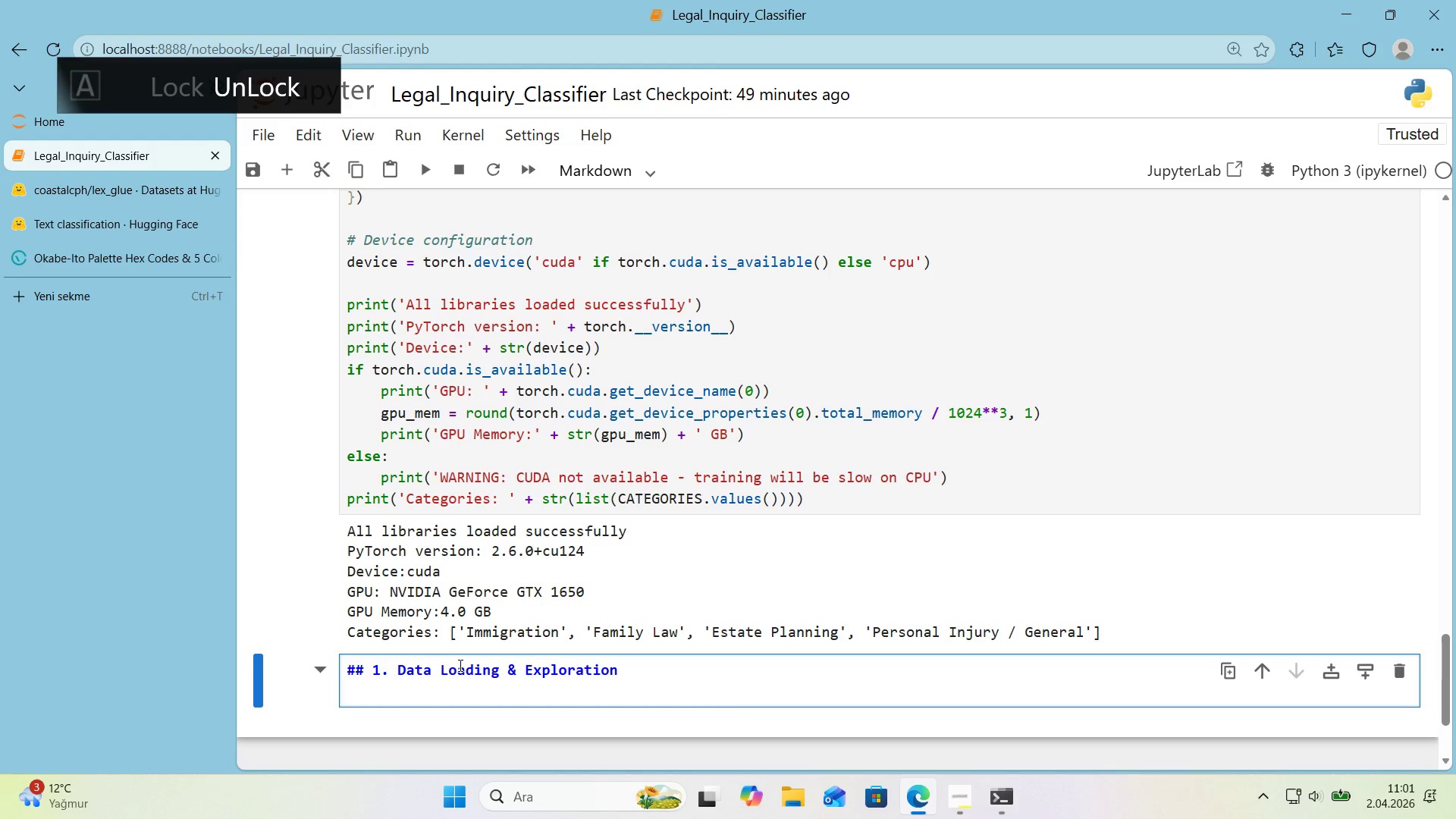 
key(Enter)
 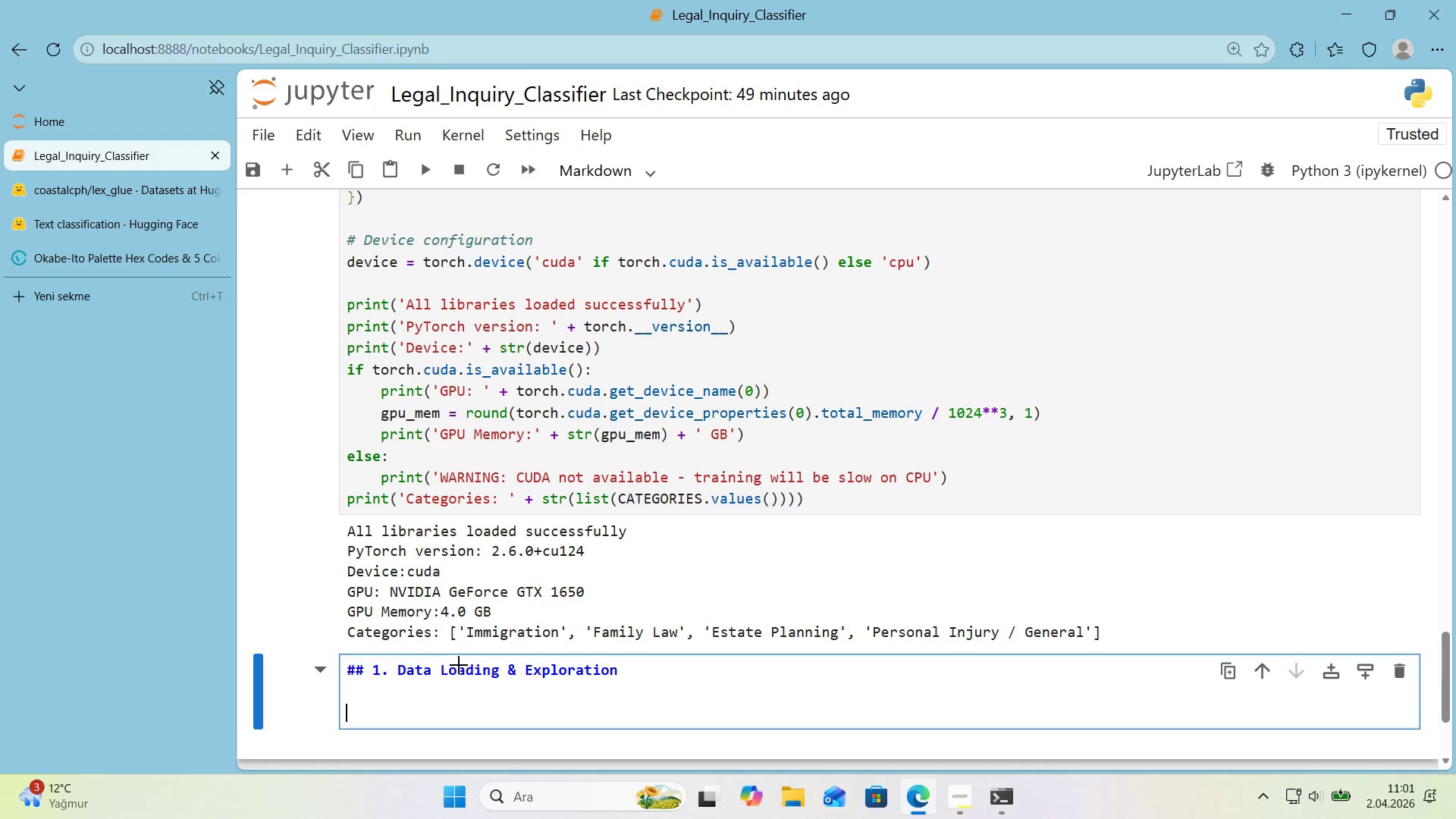 
key(Alt+Control+3)
 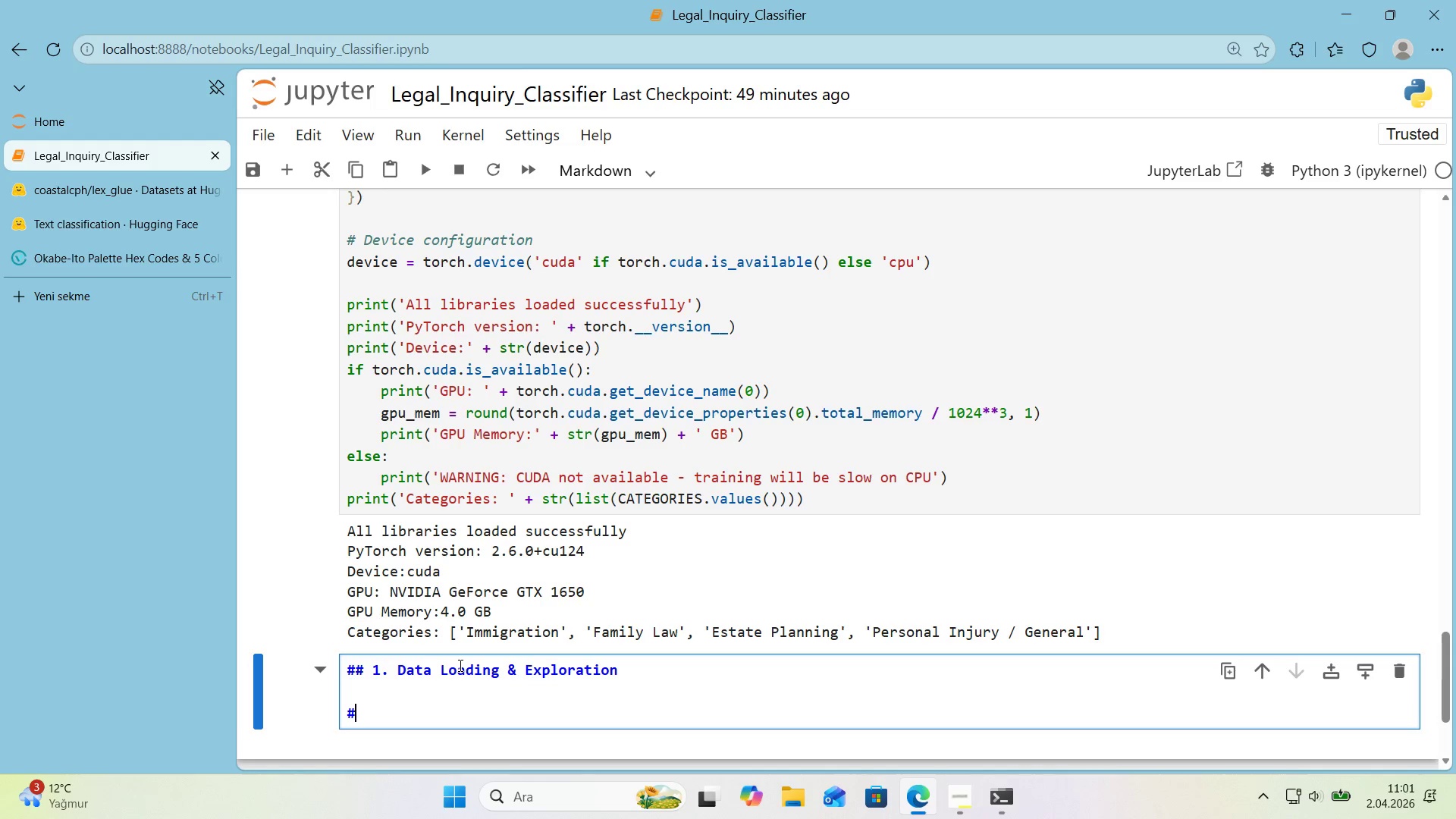 
key(Alt+Control+3)
 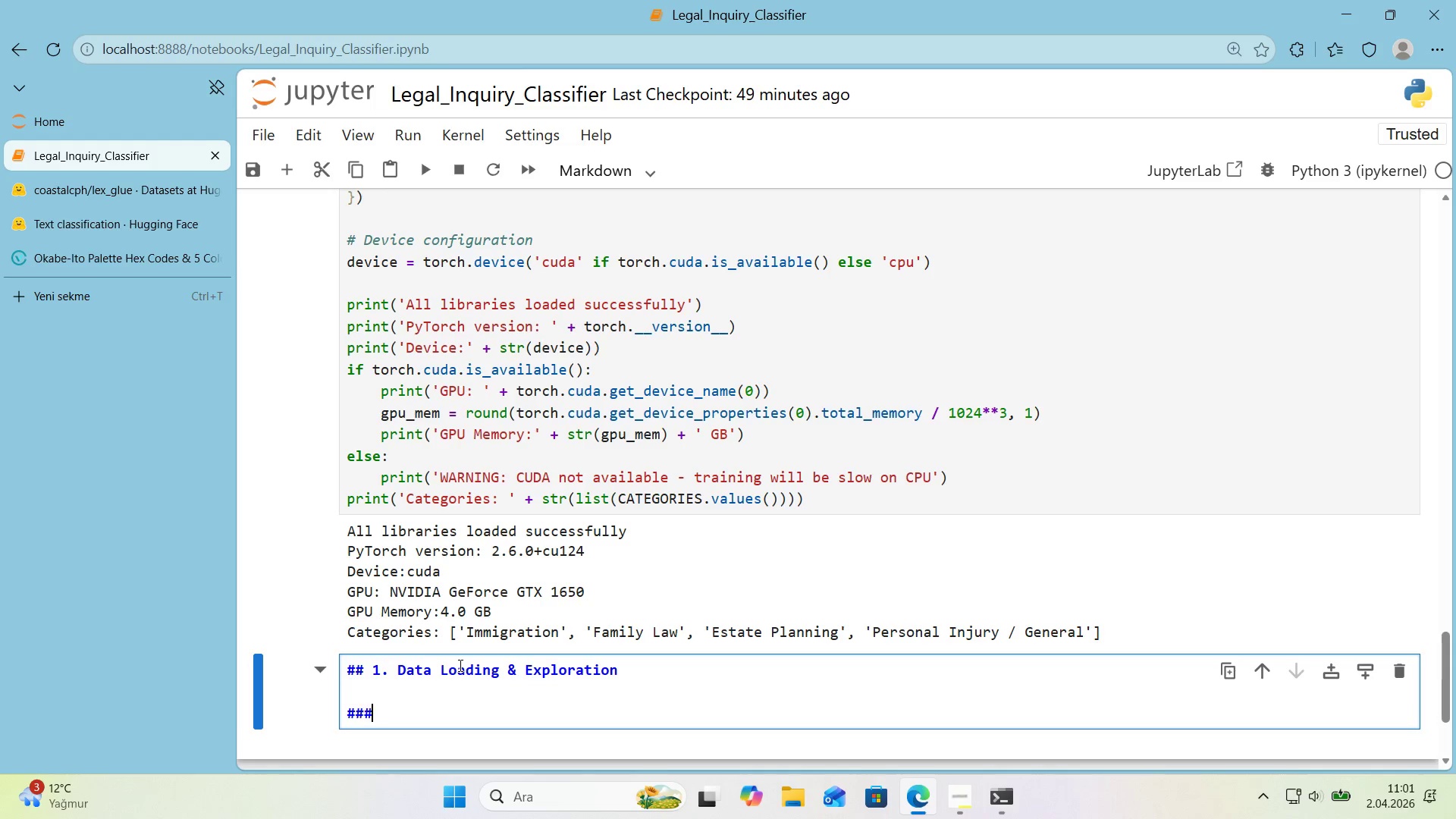 
key(Alt+Control+3)
 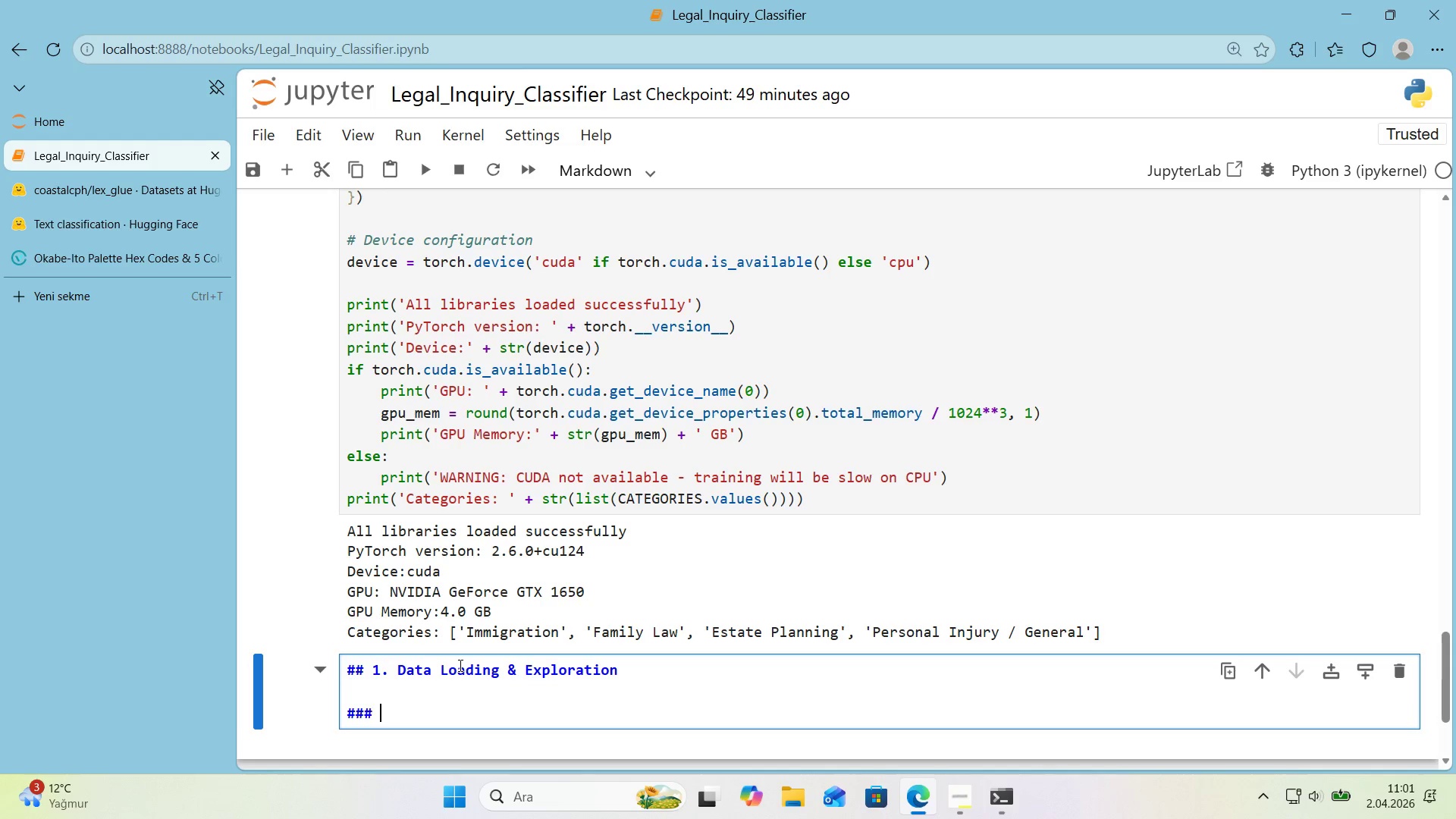 
type( DATA)
key(Backspace)
key(Backspace)
key(Backspace)
type(ataset> lex_glue&scotus *()
 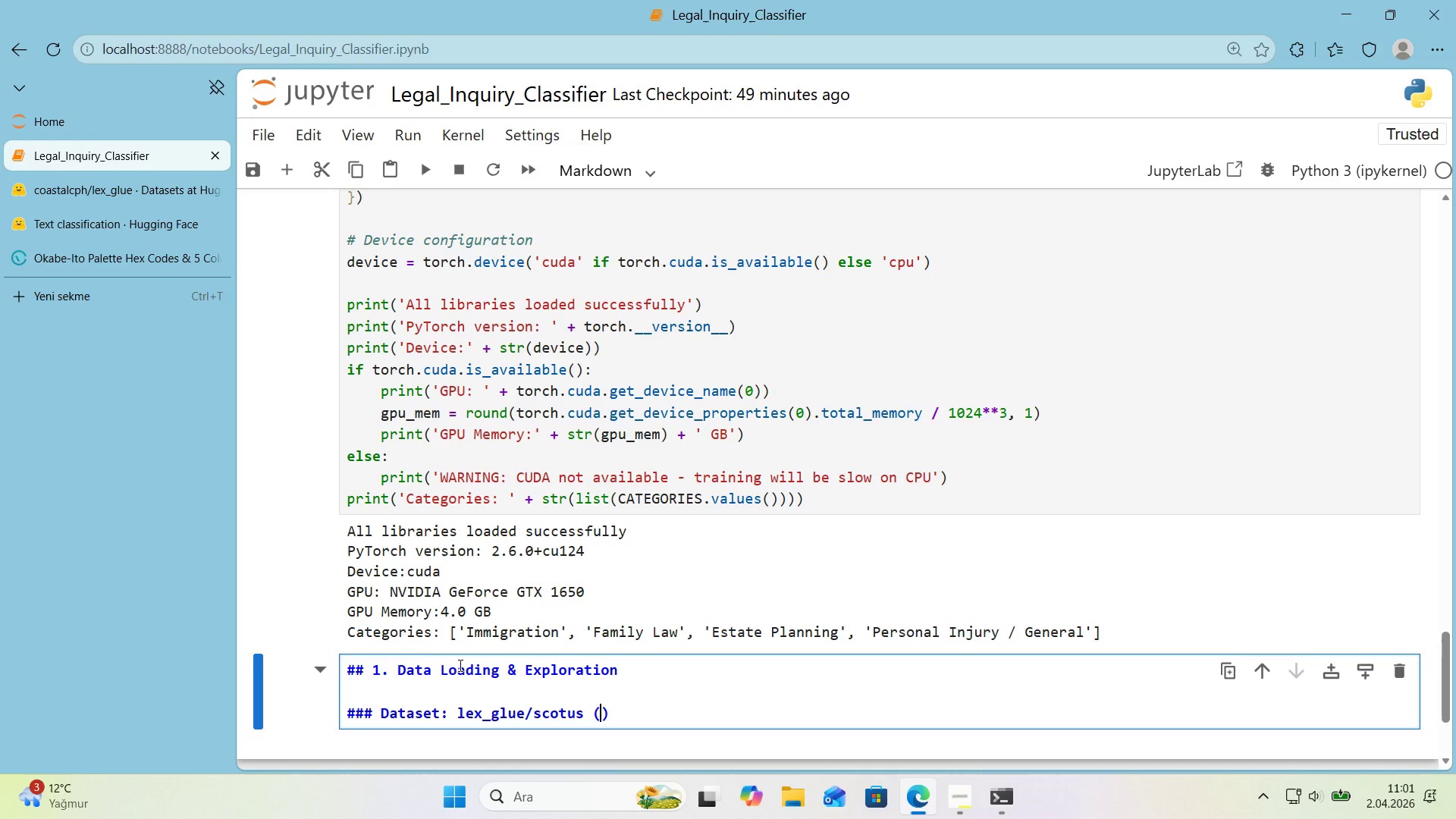 
 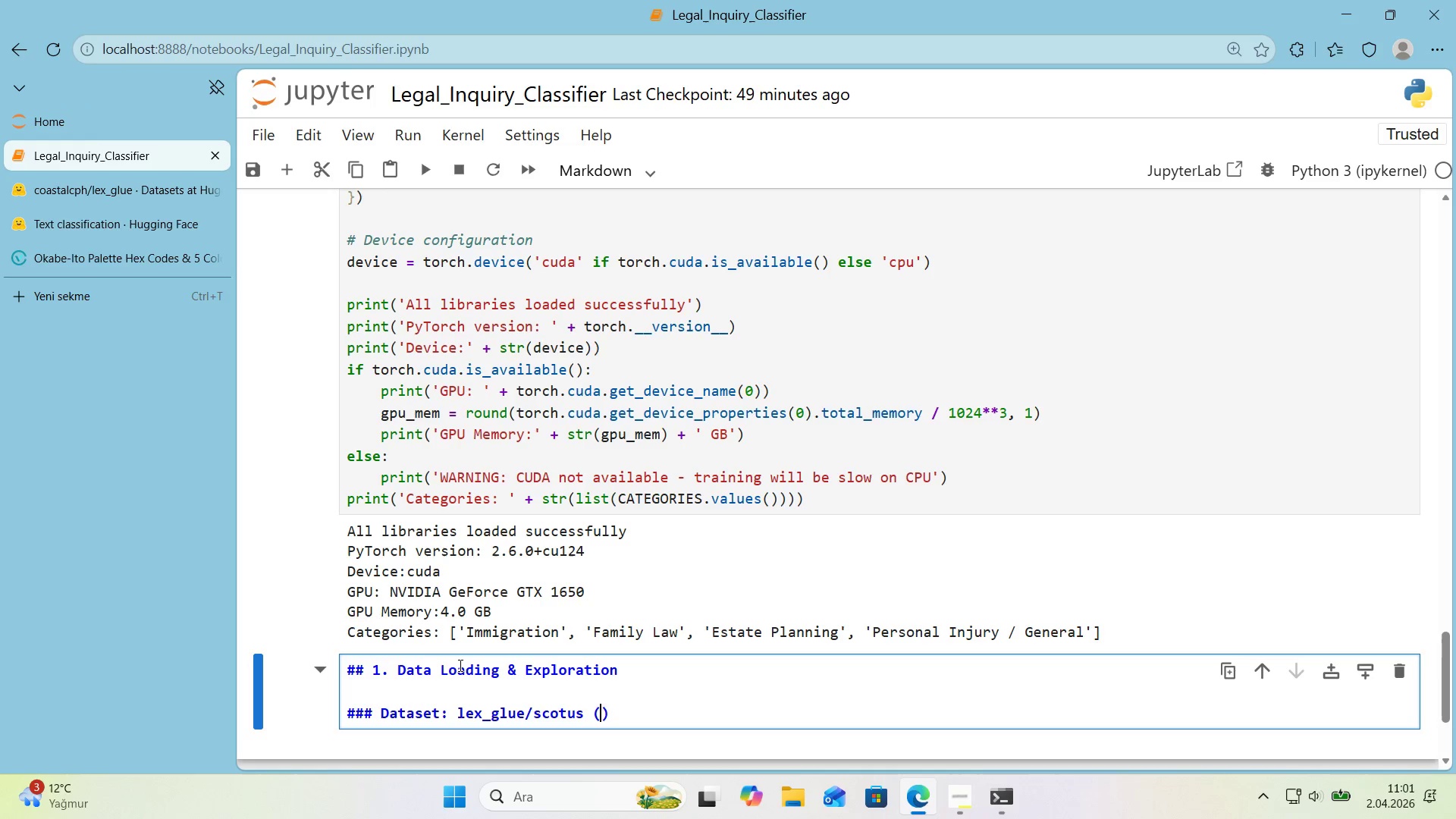 
key(ArrowLeft)
 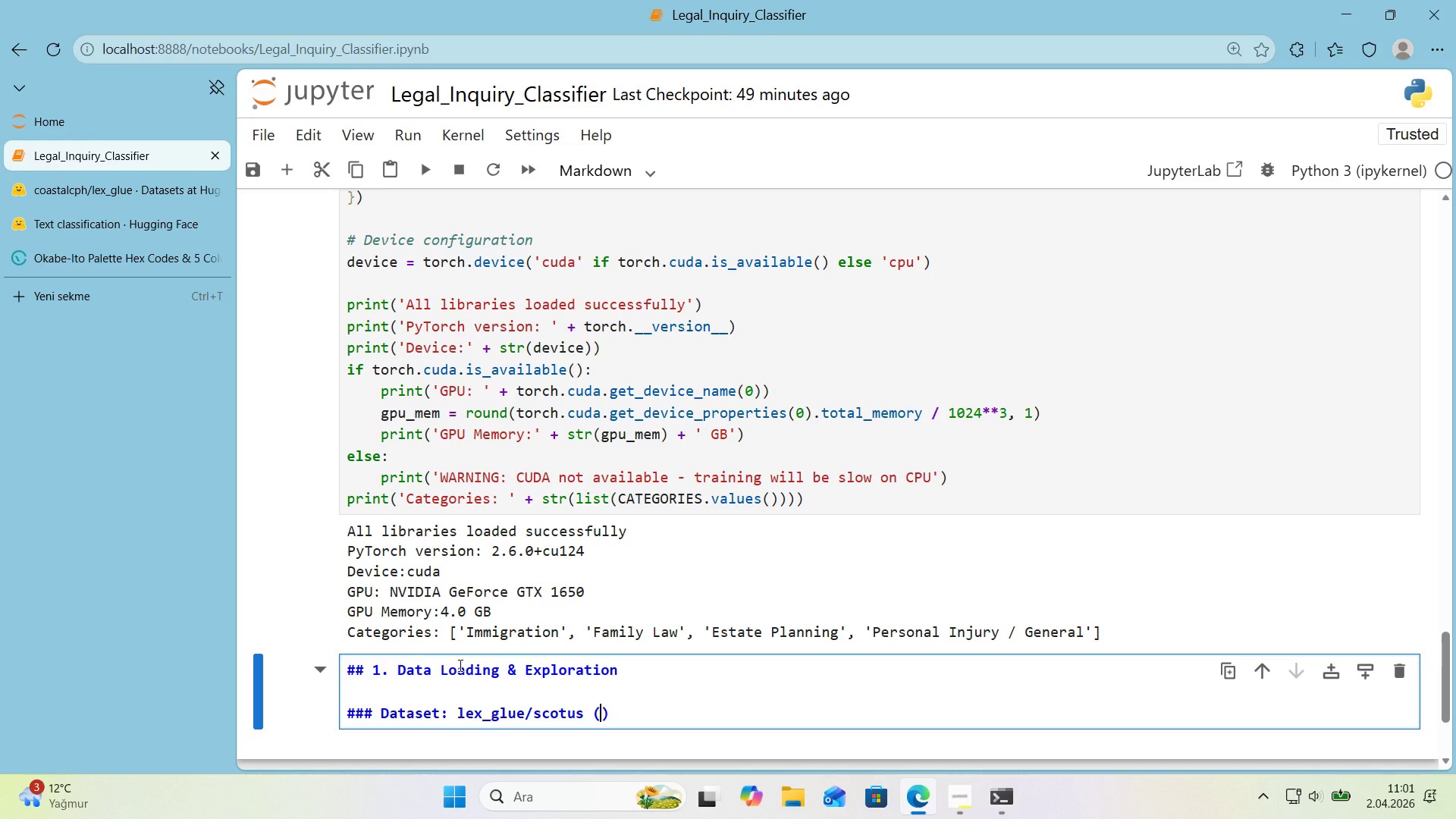 
type(Hugg'nface)
 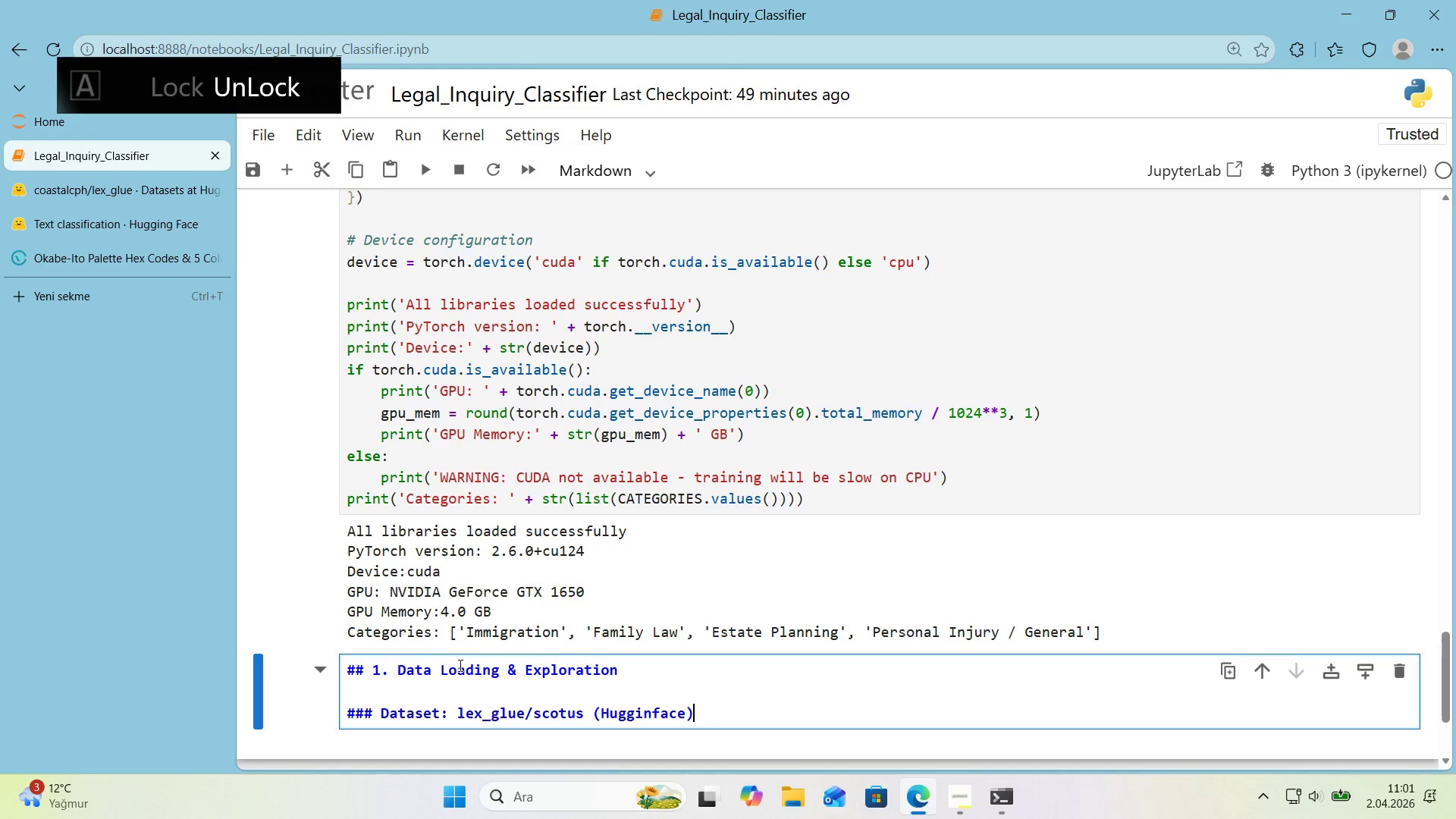 
key(ArrowRight)
 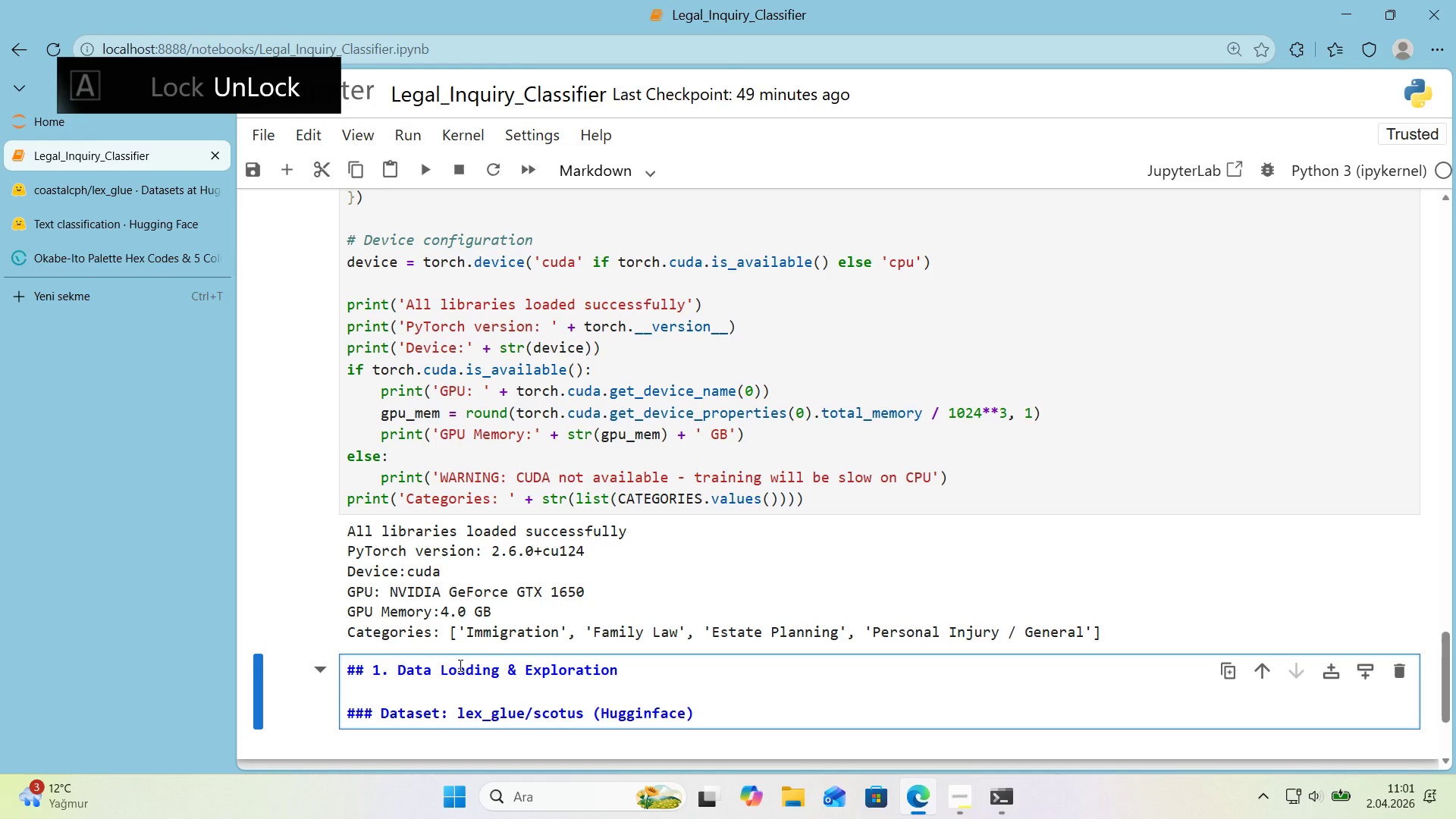 
key(ArrowLeft)
 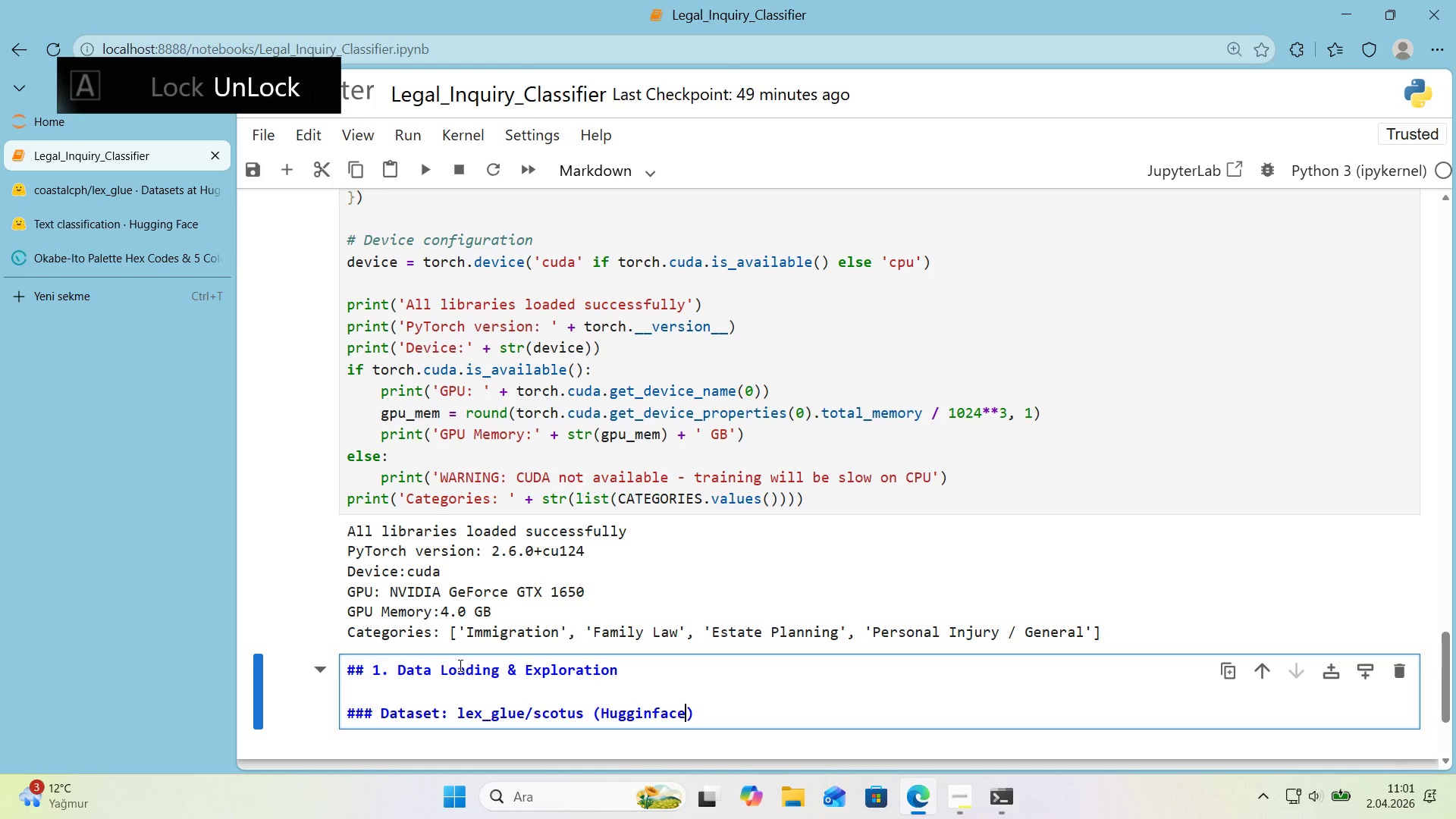 
key(ArrowLeft)
 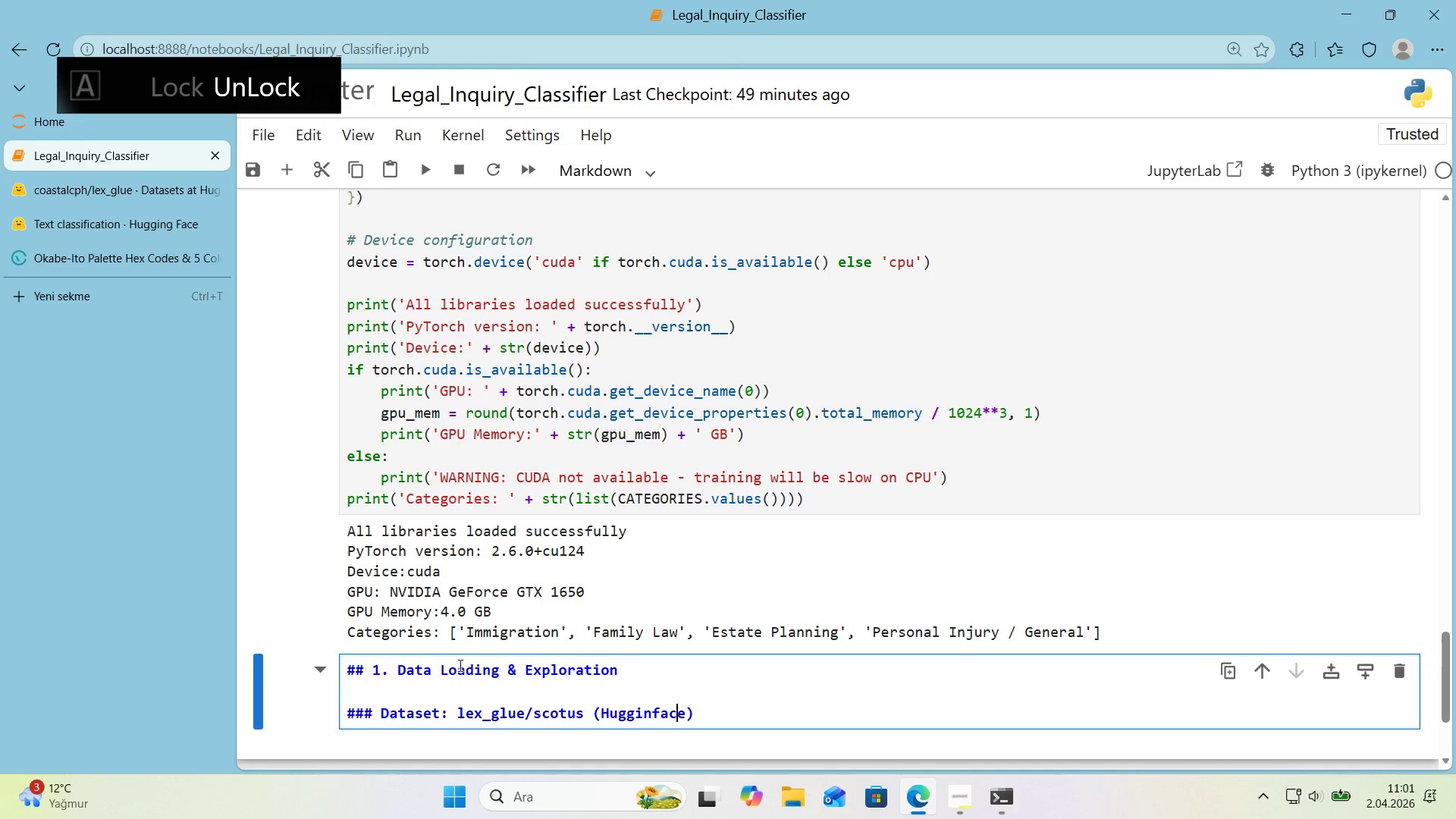 
key(ArrowLeft)
 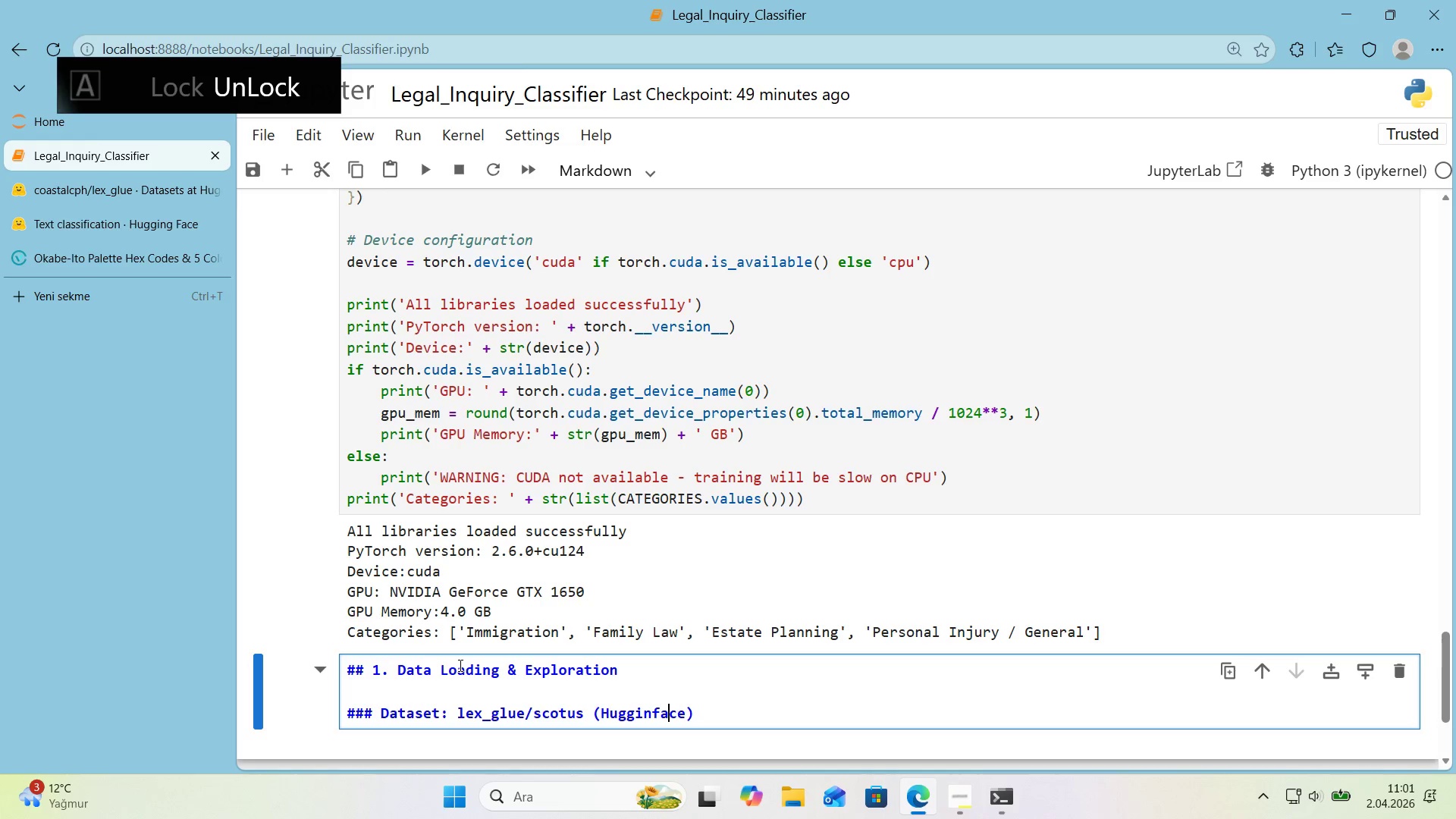 
key(ArrowLeft)
 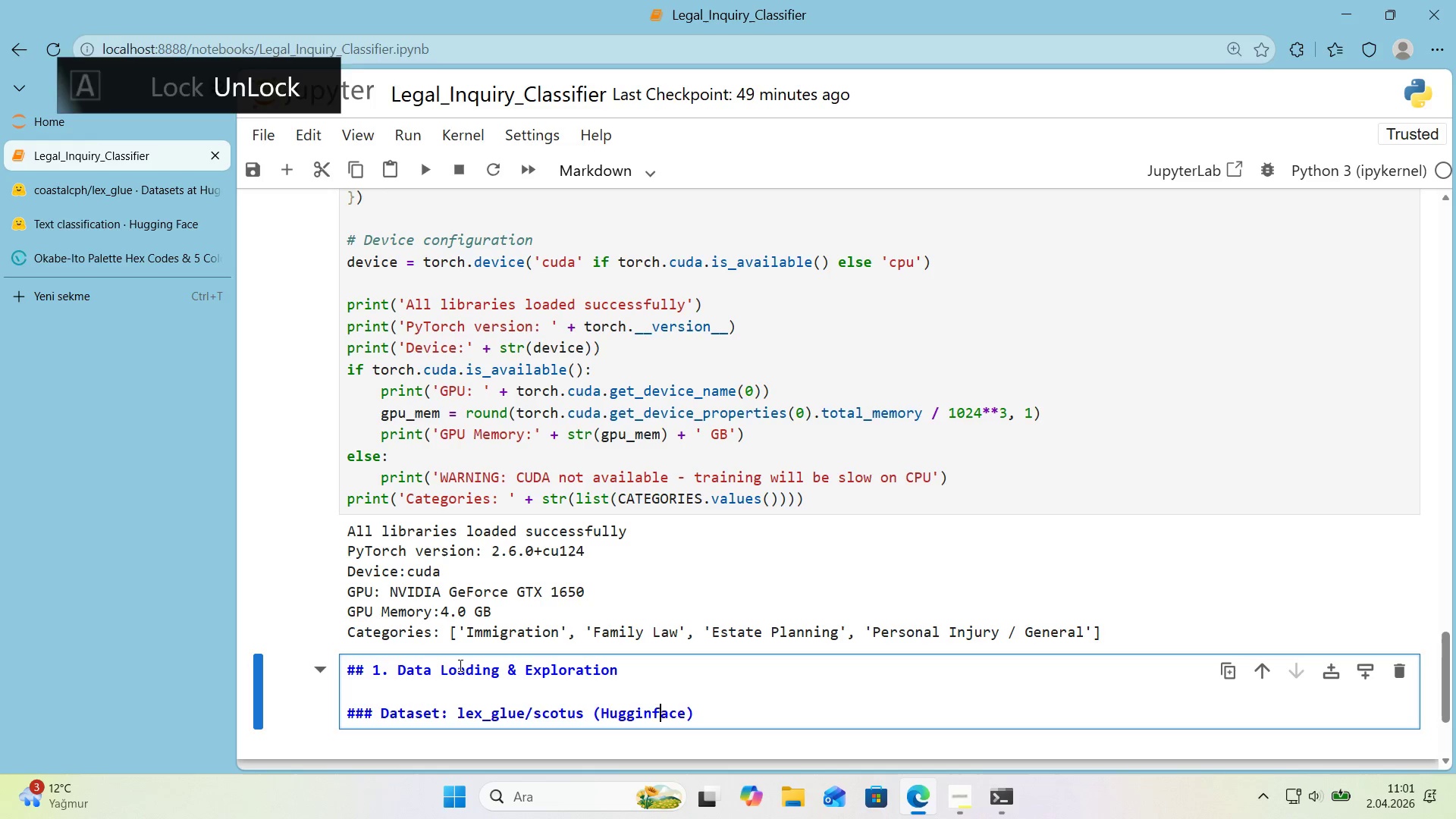 
key(ArrowLeft)
 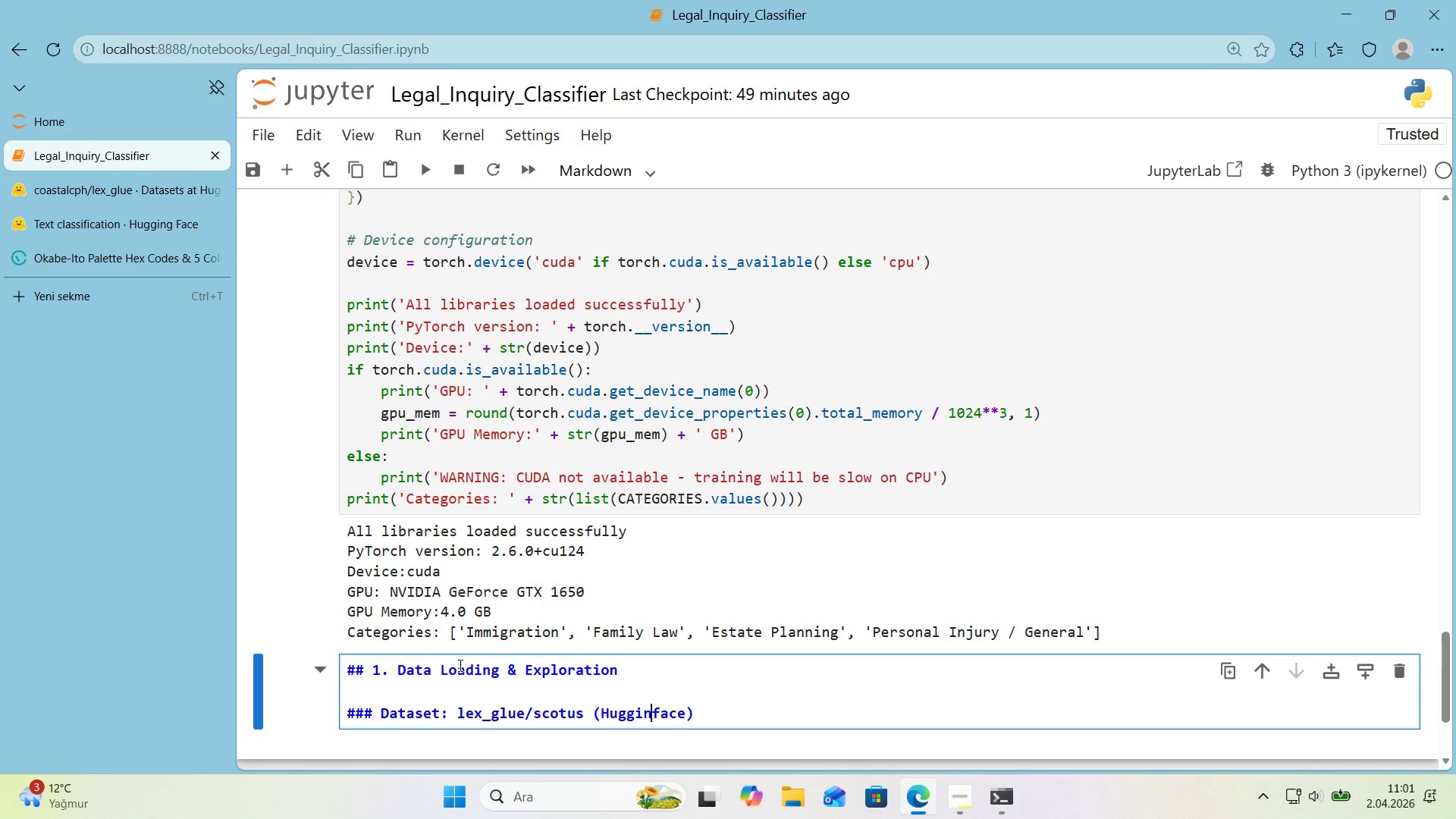 
key(G)
 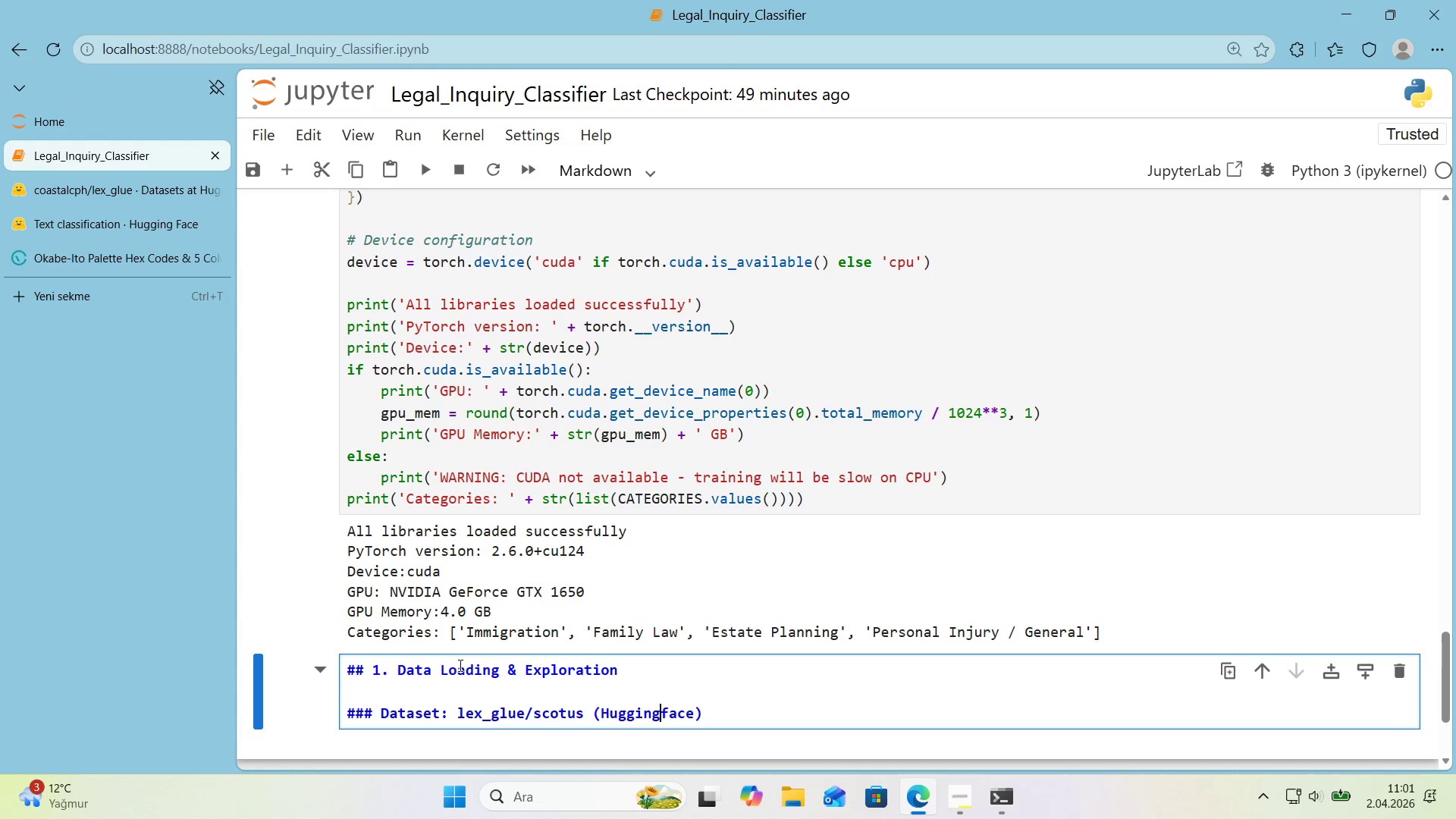 
key(ArrowRight)
 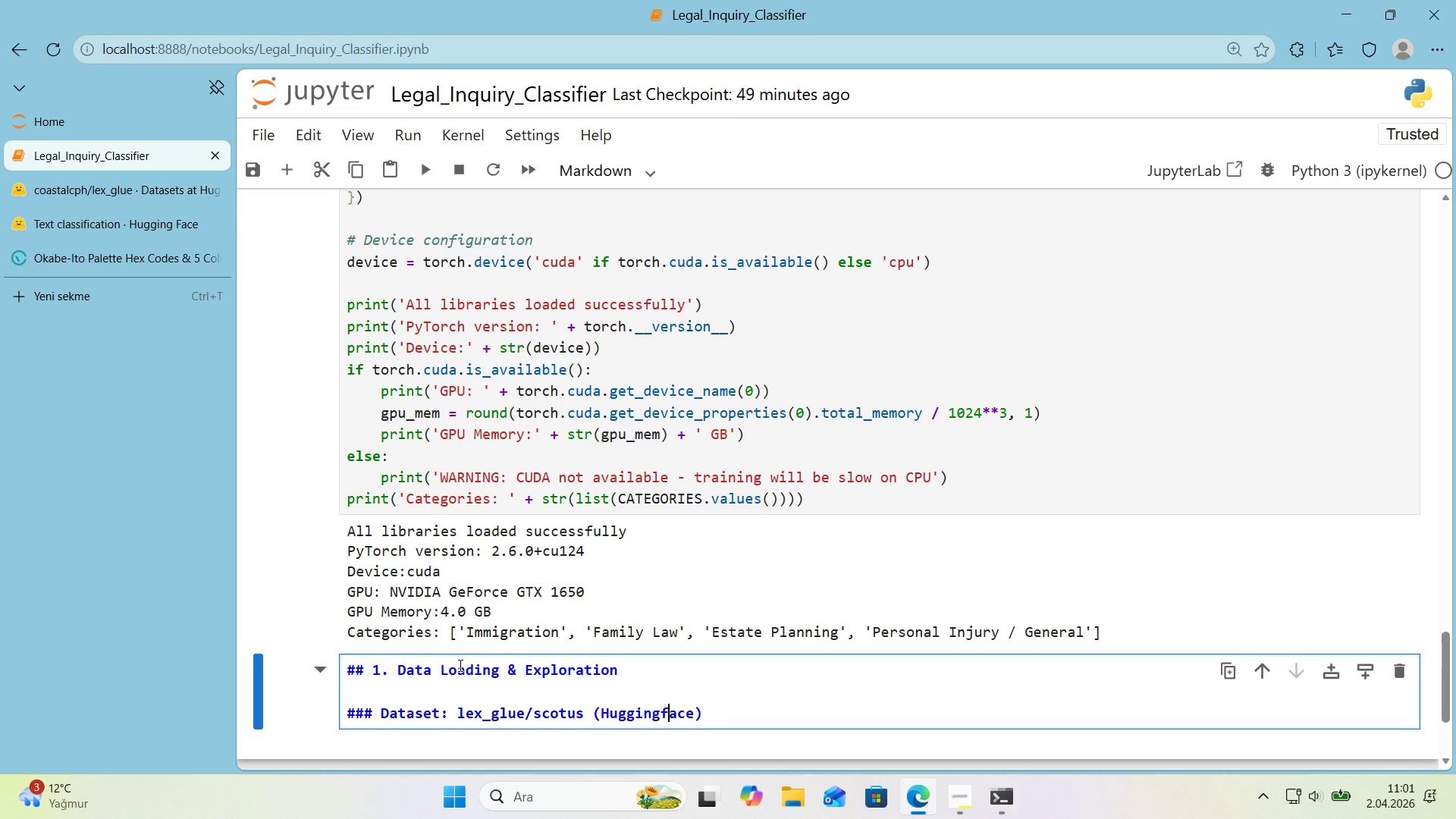 
key(ArrowRight)
 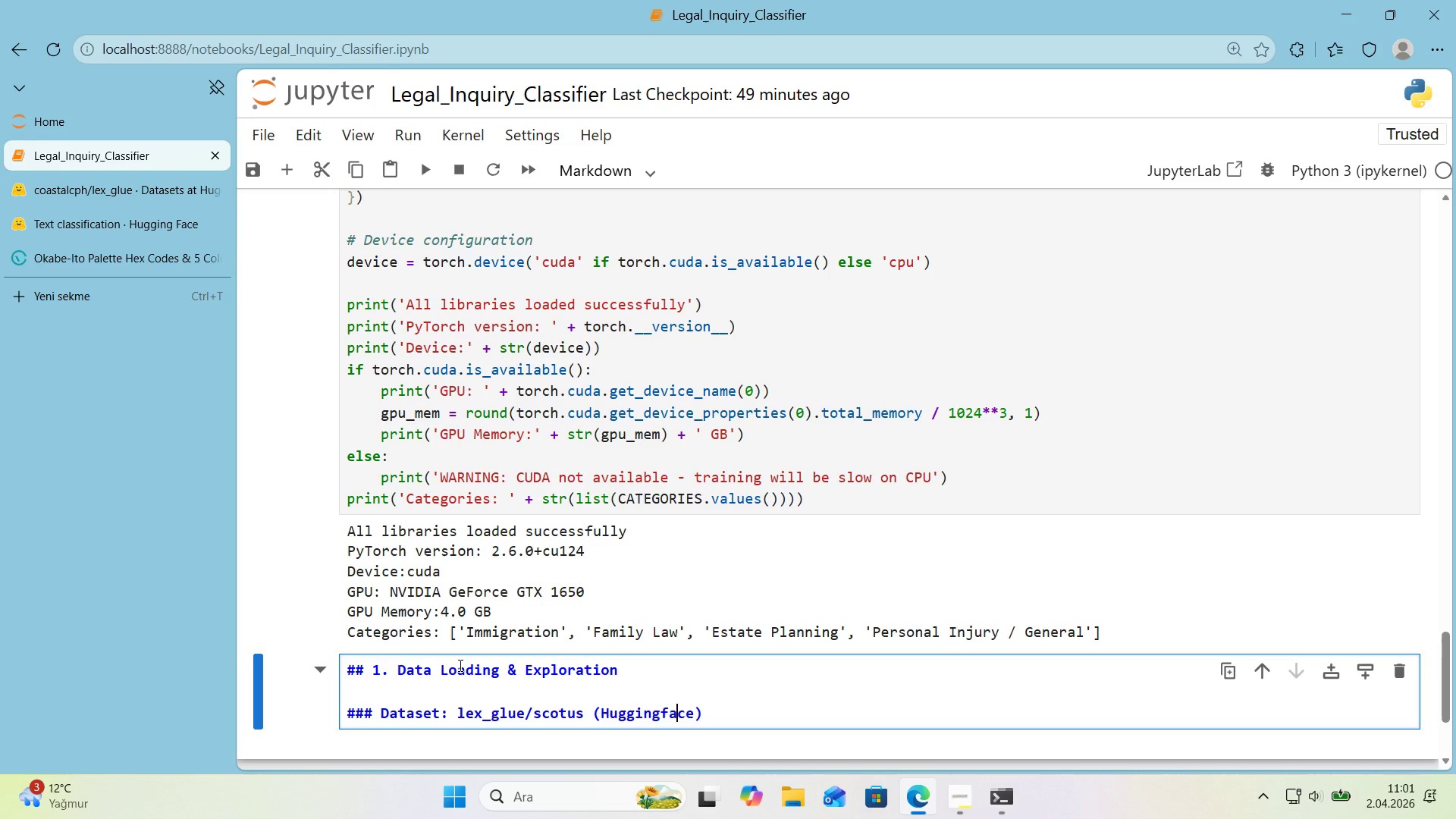 
key(ArrowRight)
 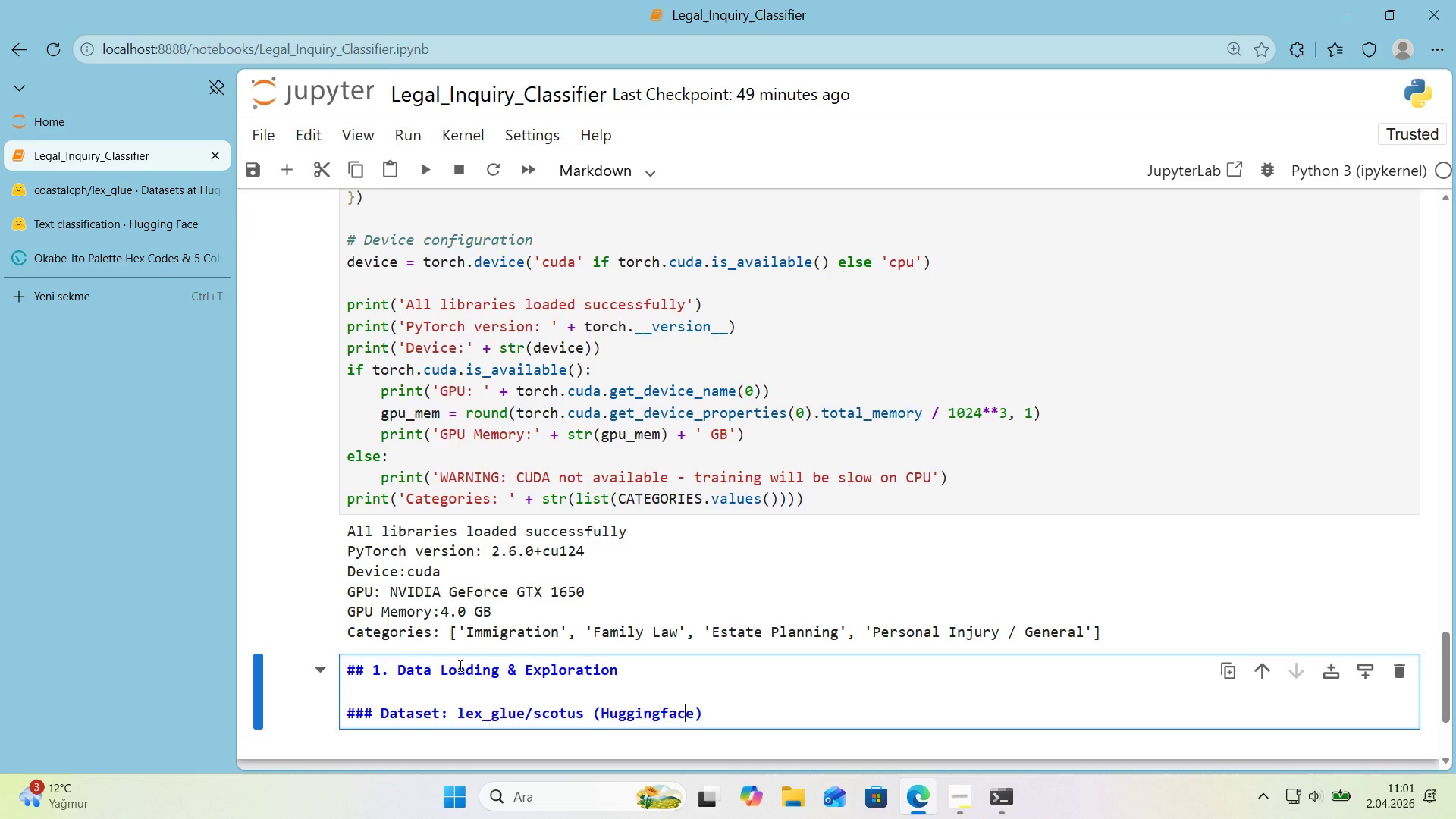 
key(ArrowRight)
 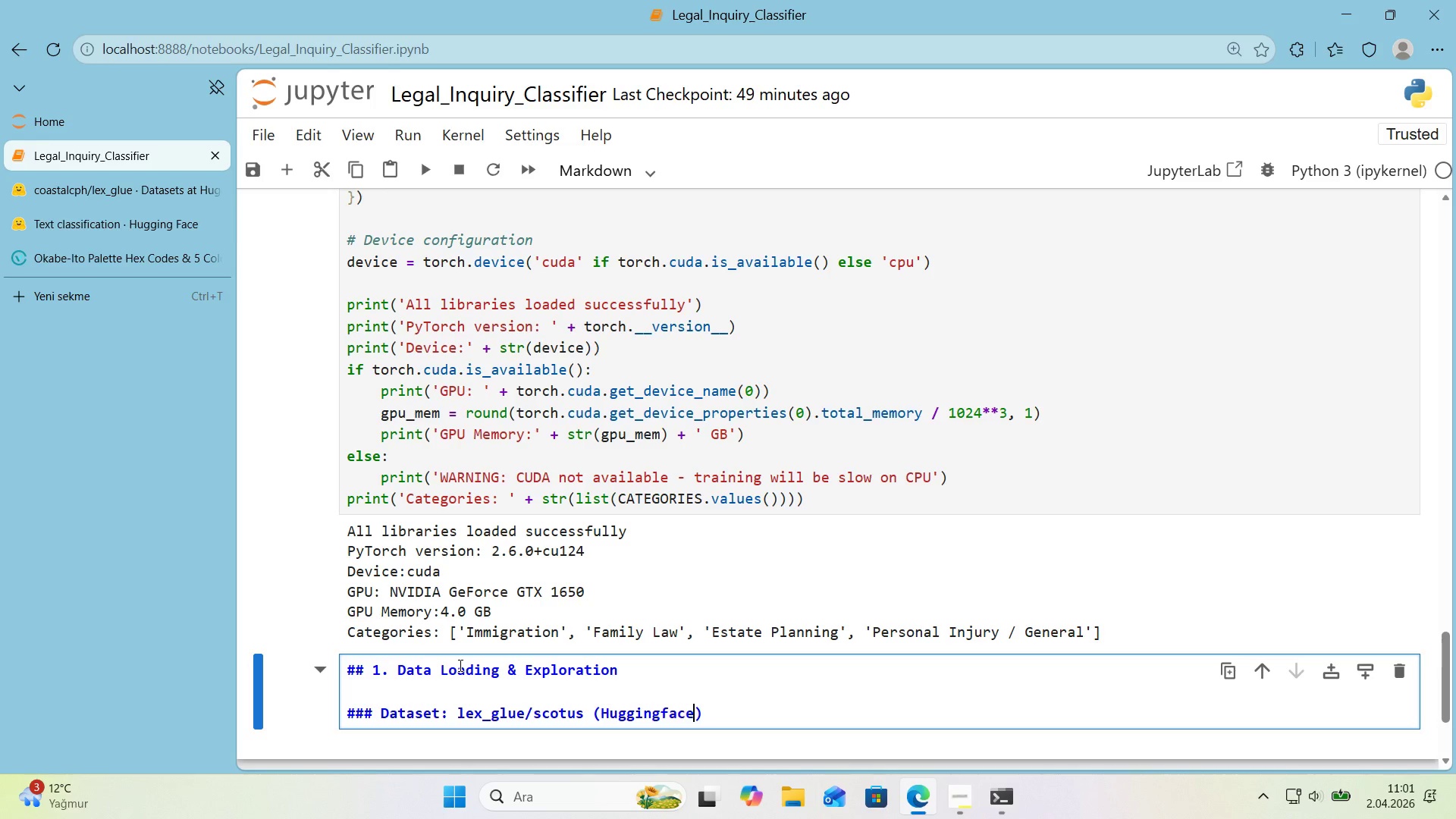 
key(ArrowRight)
 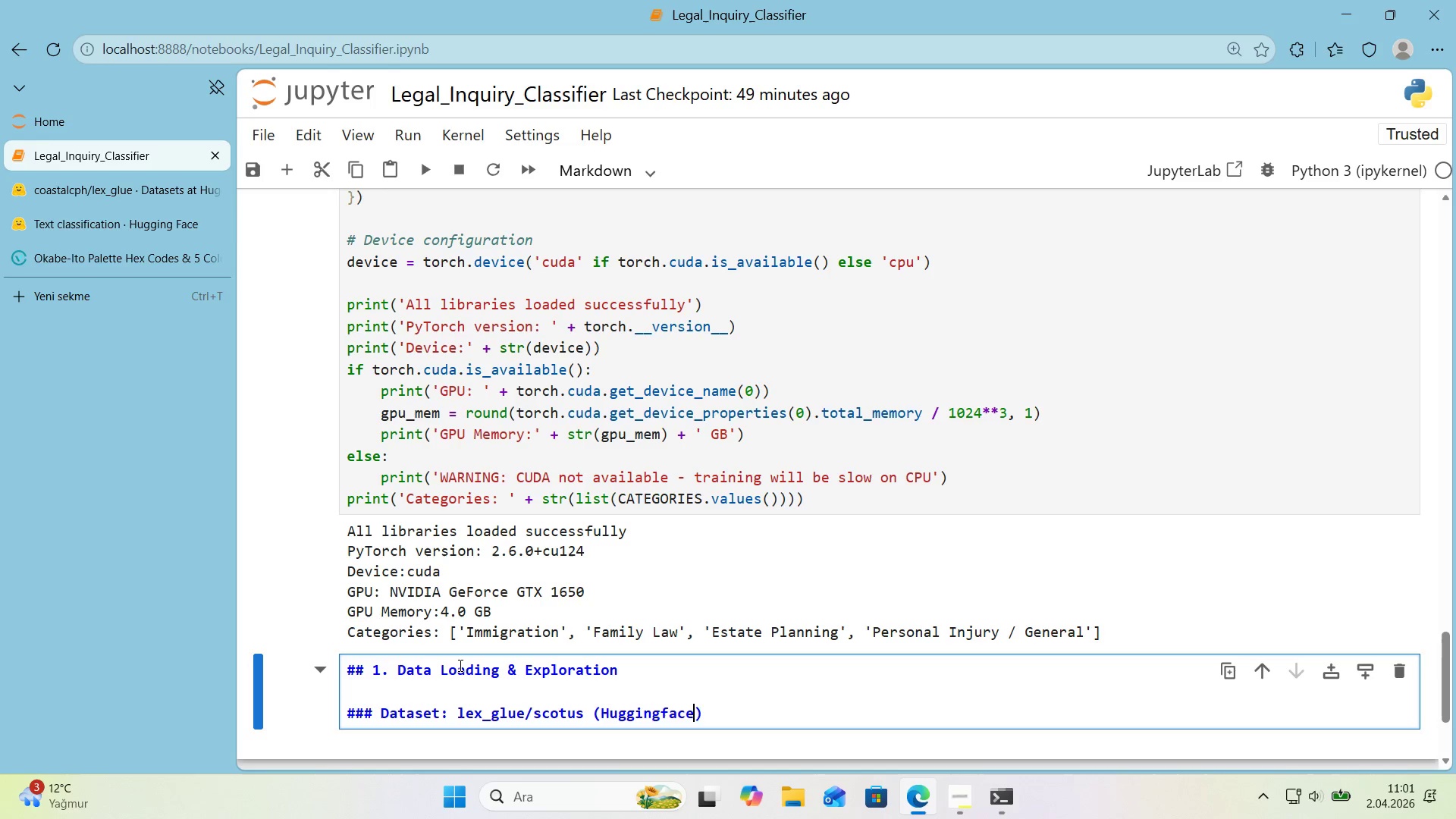 
key(ArrowRight)
 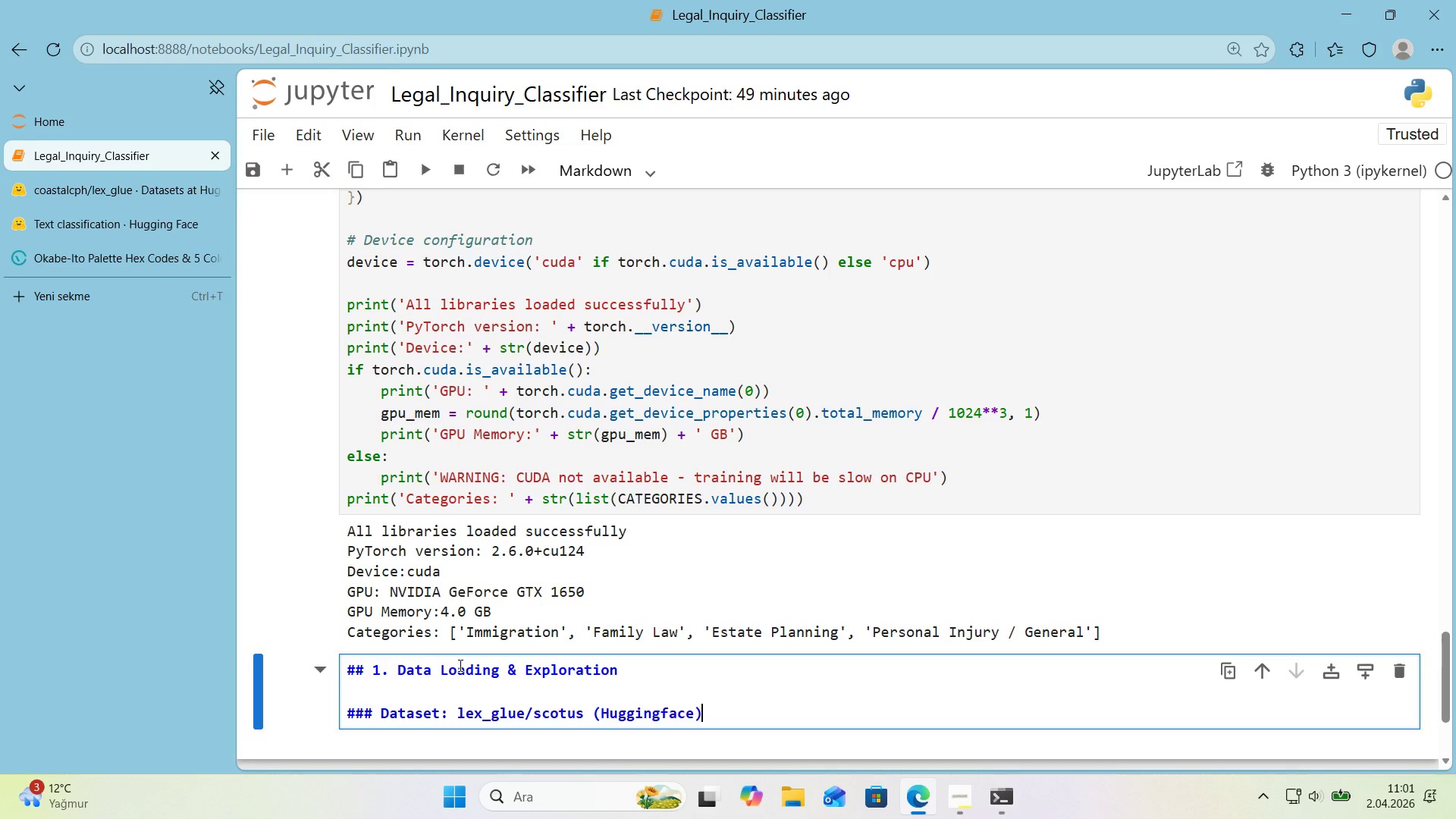 
key(Enter)
 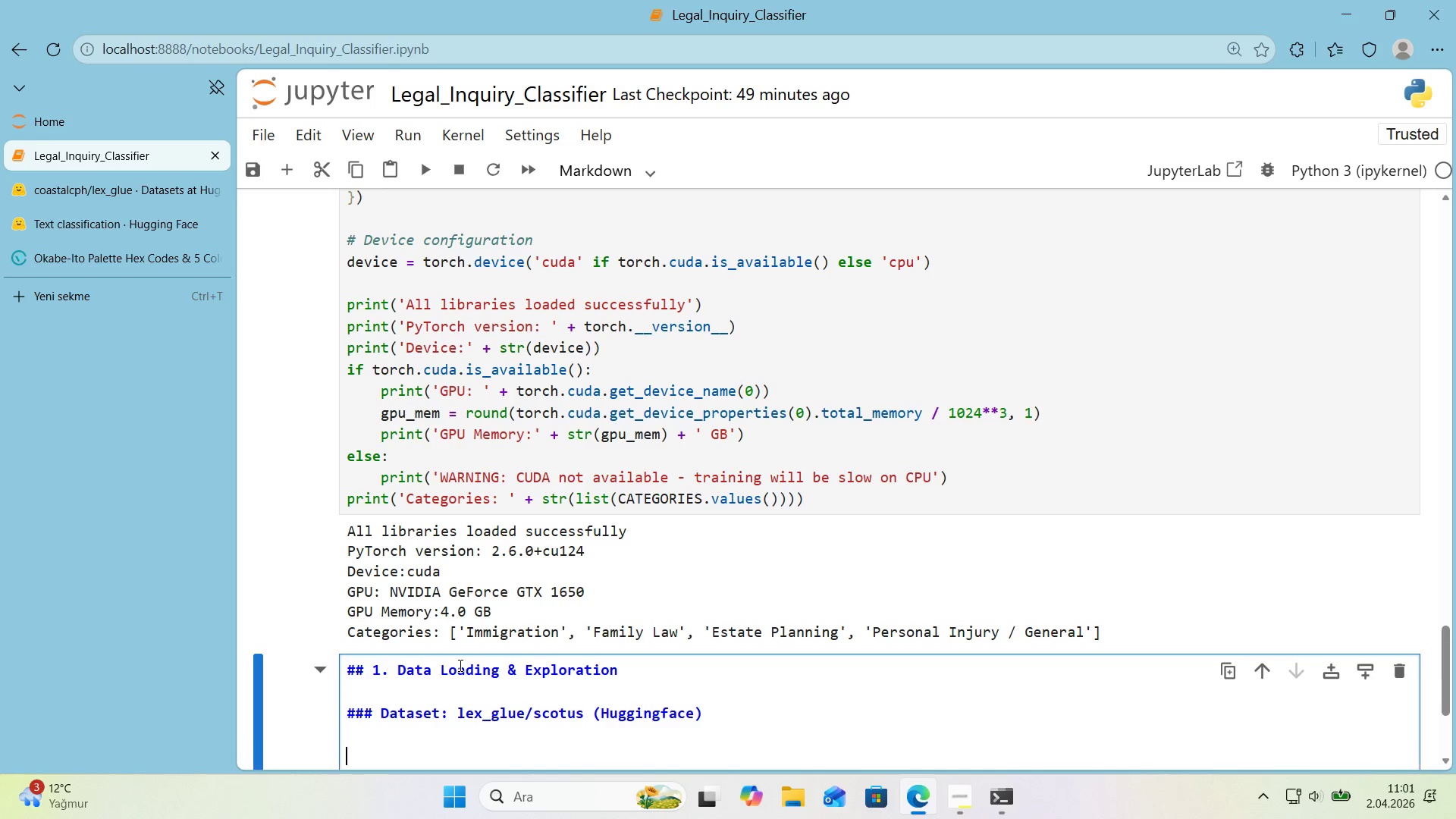 
key(Enter)
 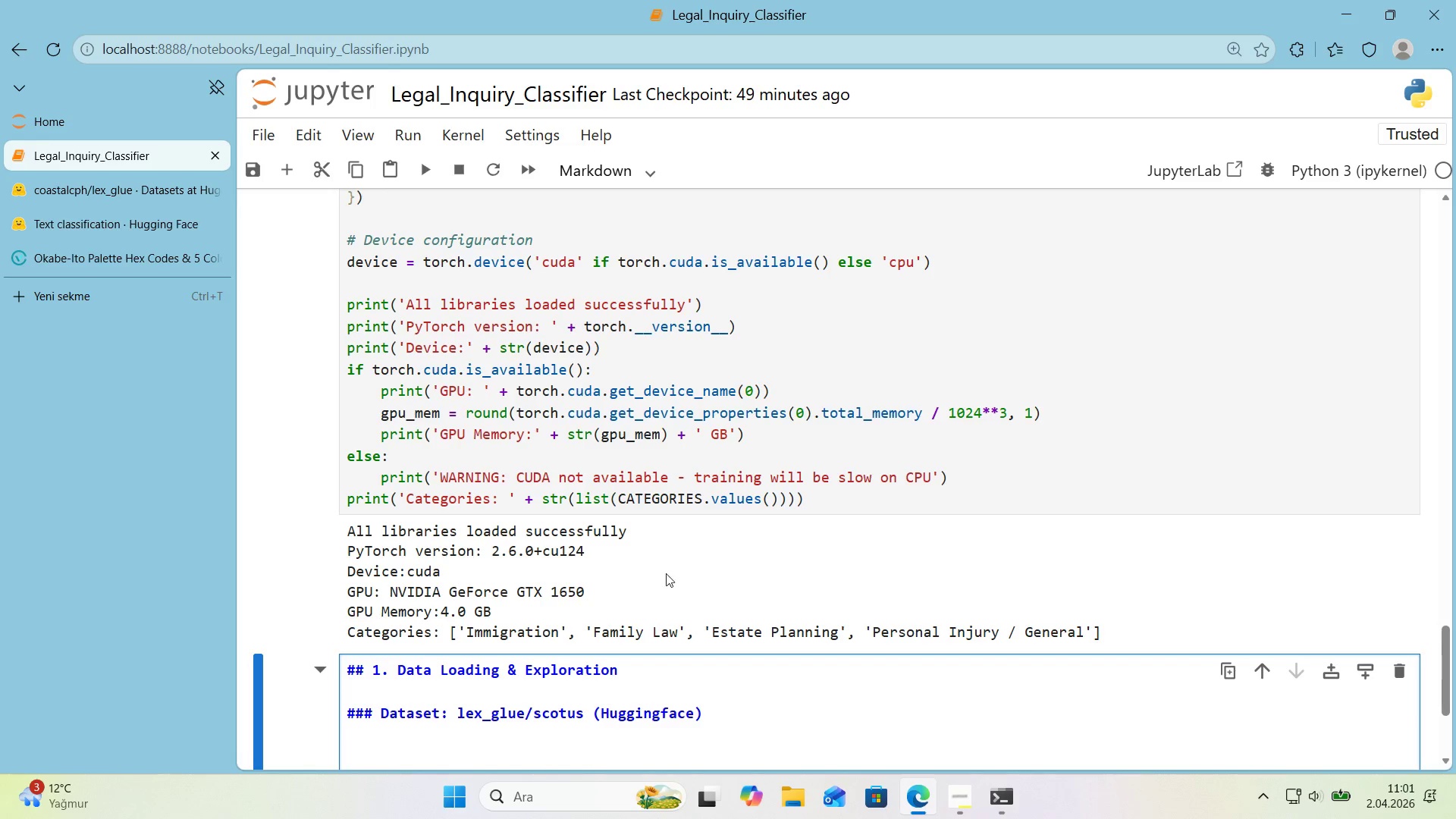 
scroll: coordinate [704, 581], scroll_direction: down, amount: 1.0
 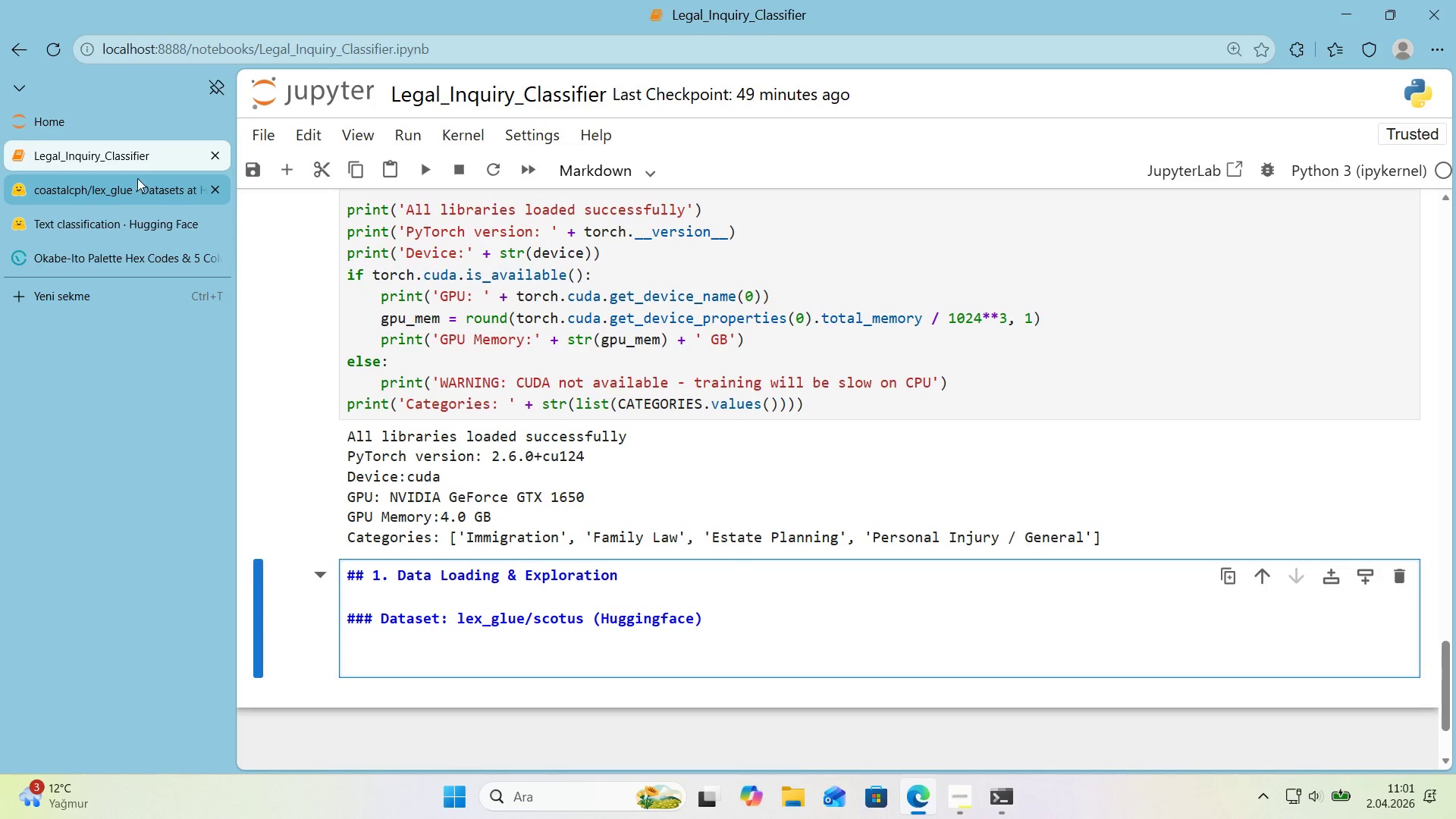 
left_click([121, 201])
 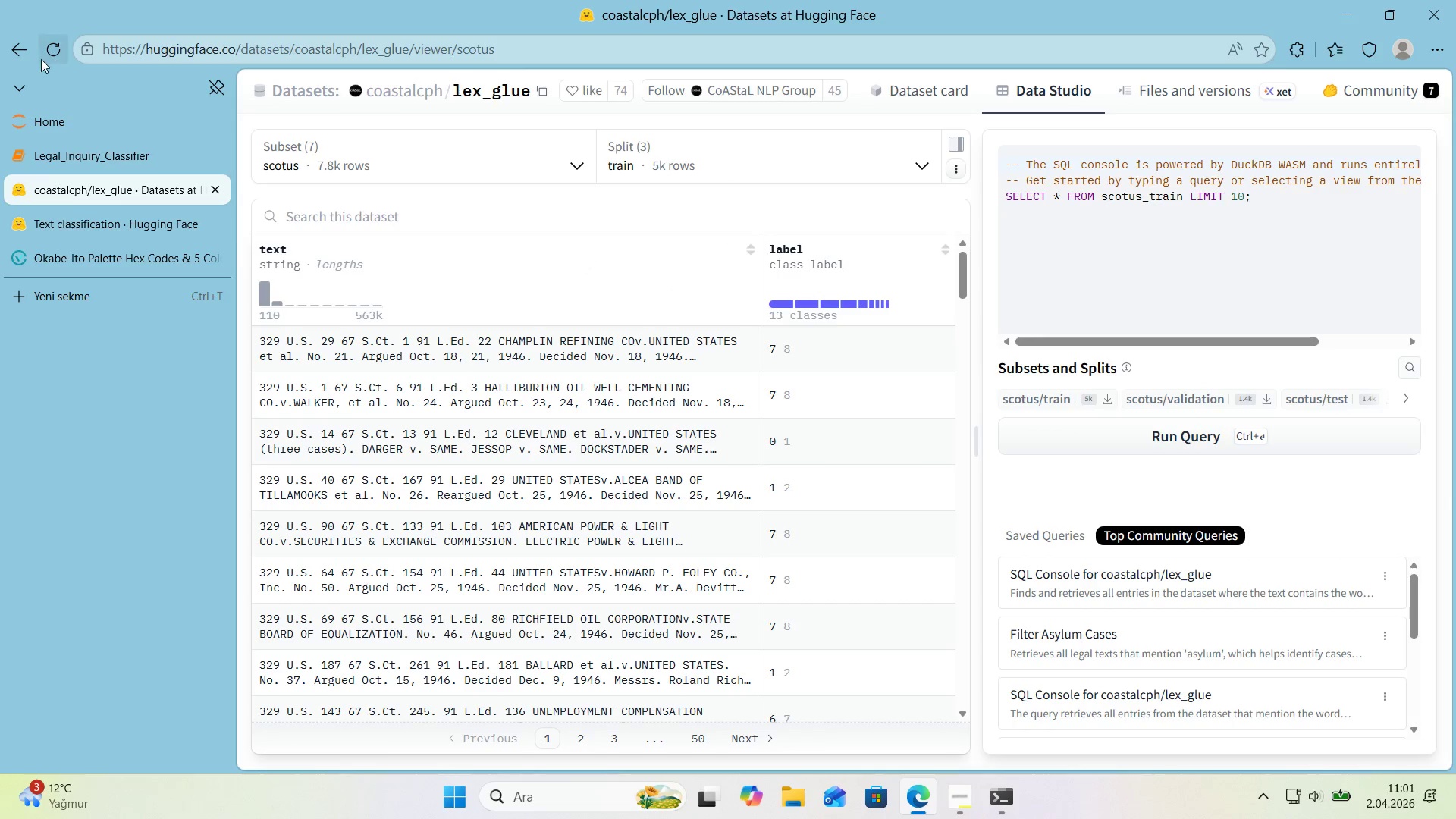 
left_click([17, 59])
 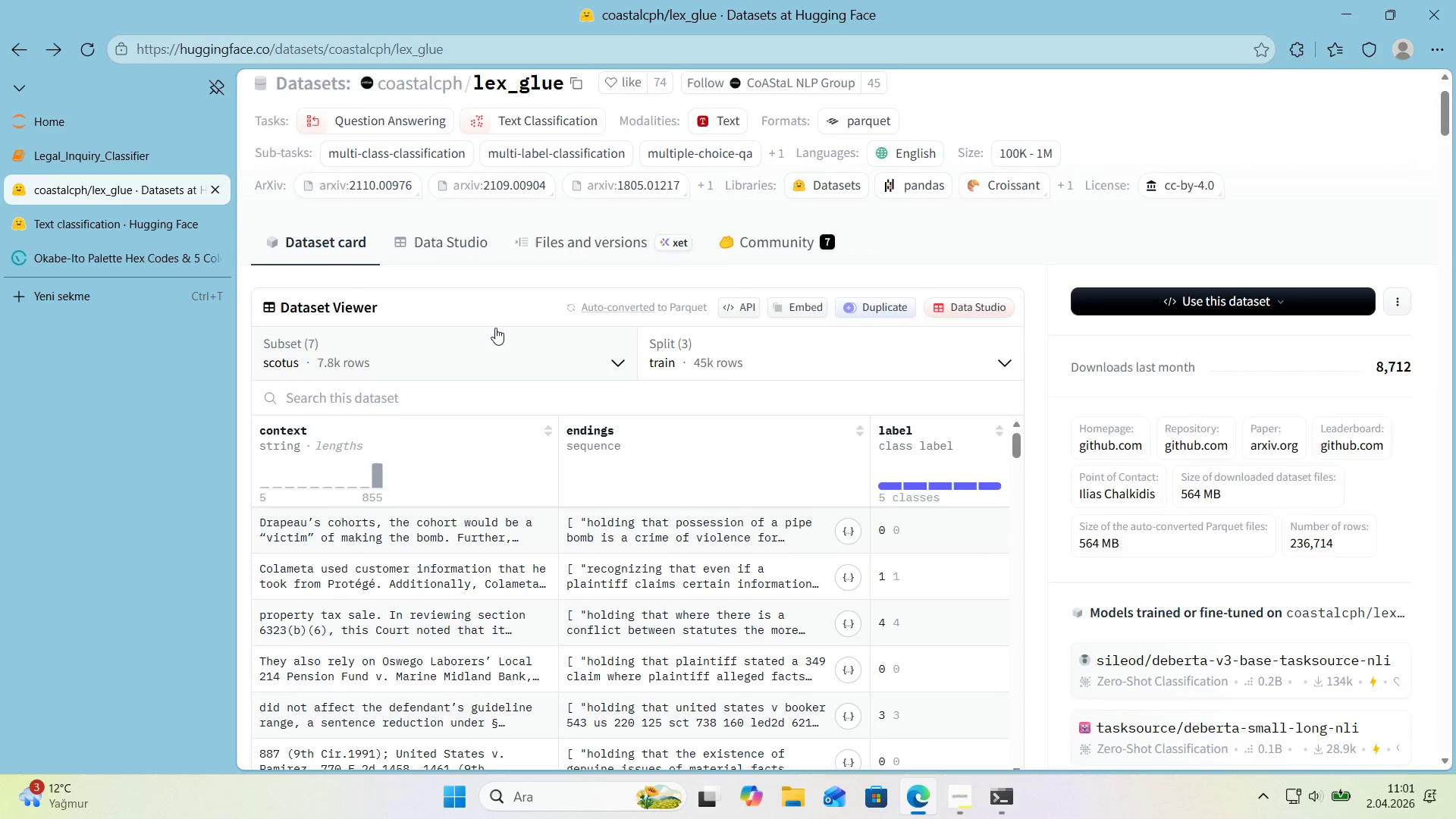 
scroll: coordinate [491, 328], scroll_direction: down, amount: 20.0
 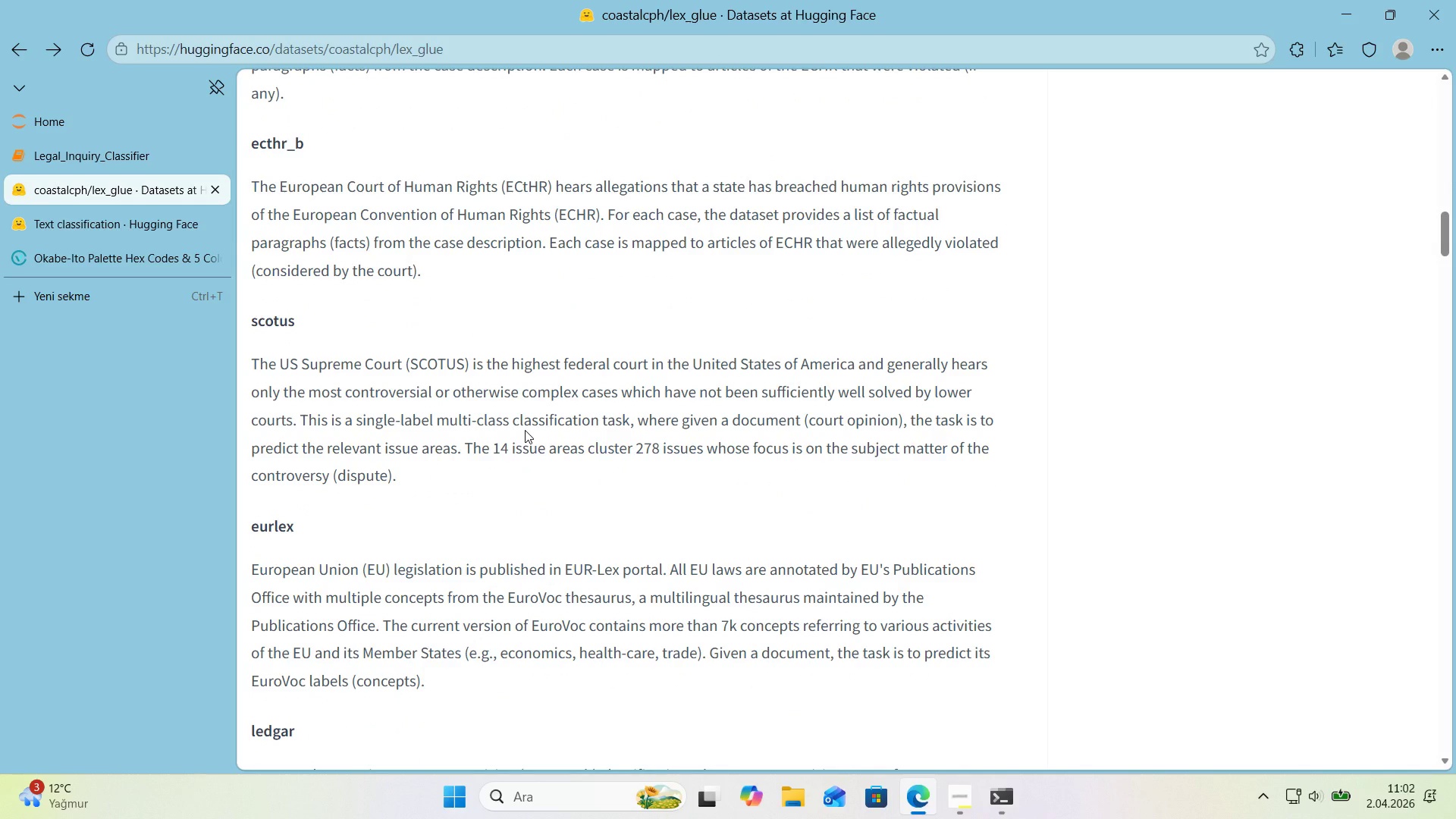 
wait(13.66)
 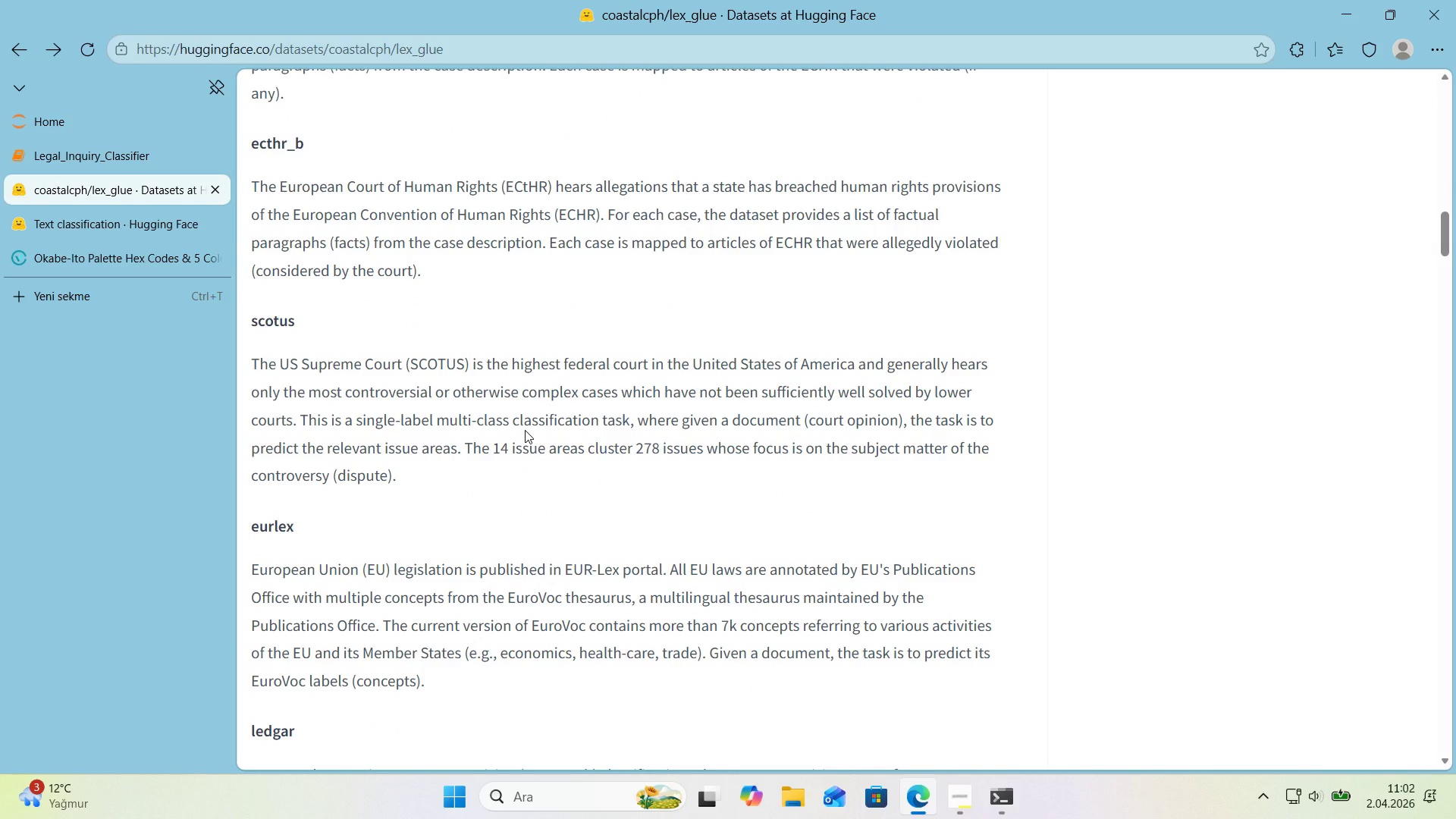 
left_click([88, 144])
 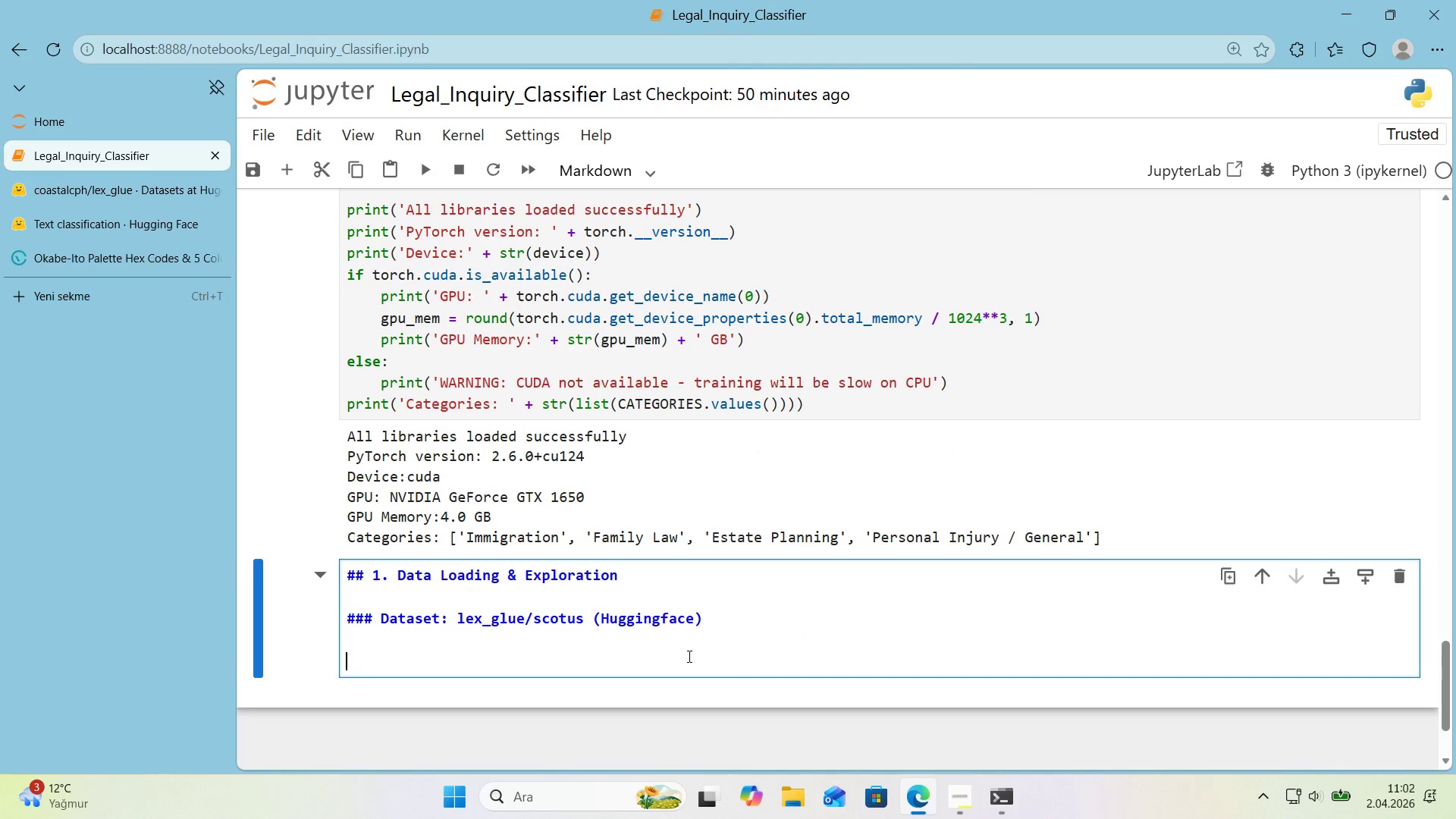 
wait(5.34)
 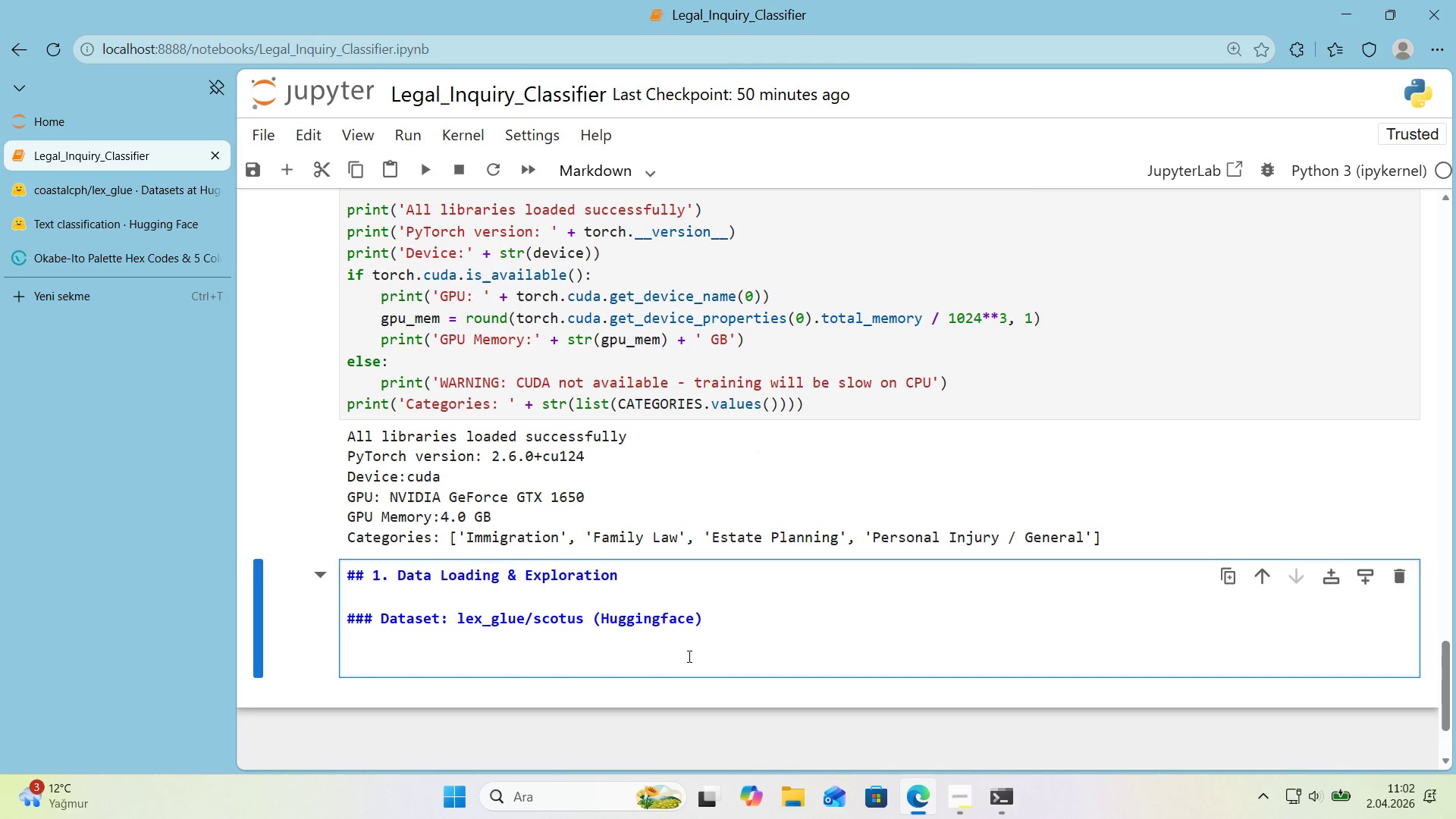 
type(The **SCOTUS** subset of the lex_glue bencha)
key(Backspace)
type(mark conta'ns )
 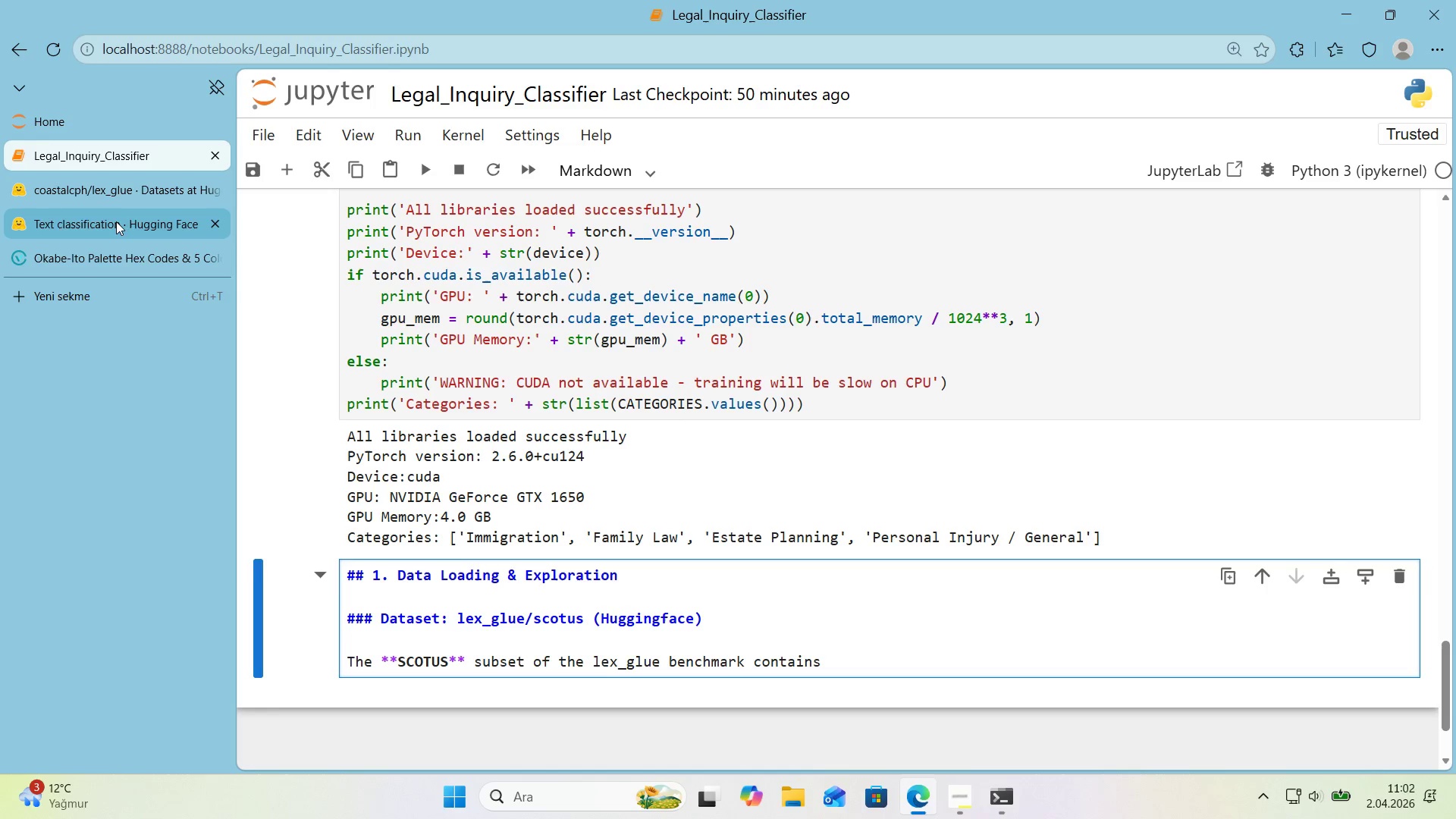 
left_click([115, 192])
 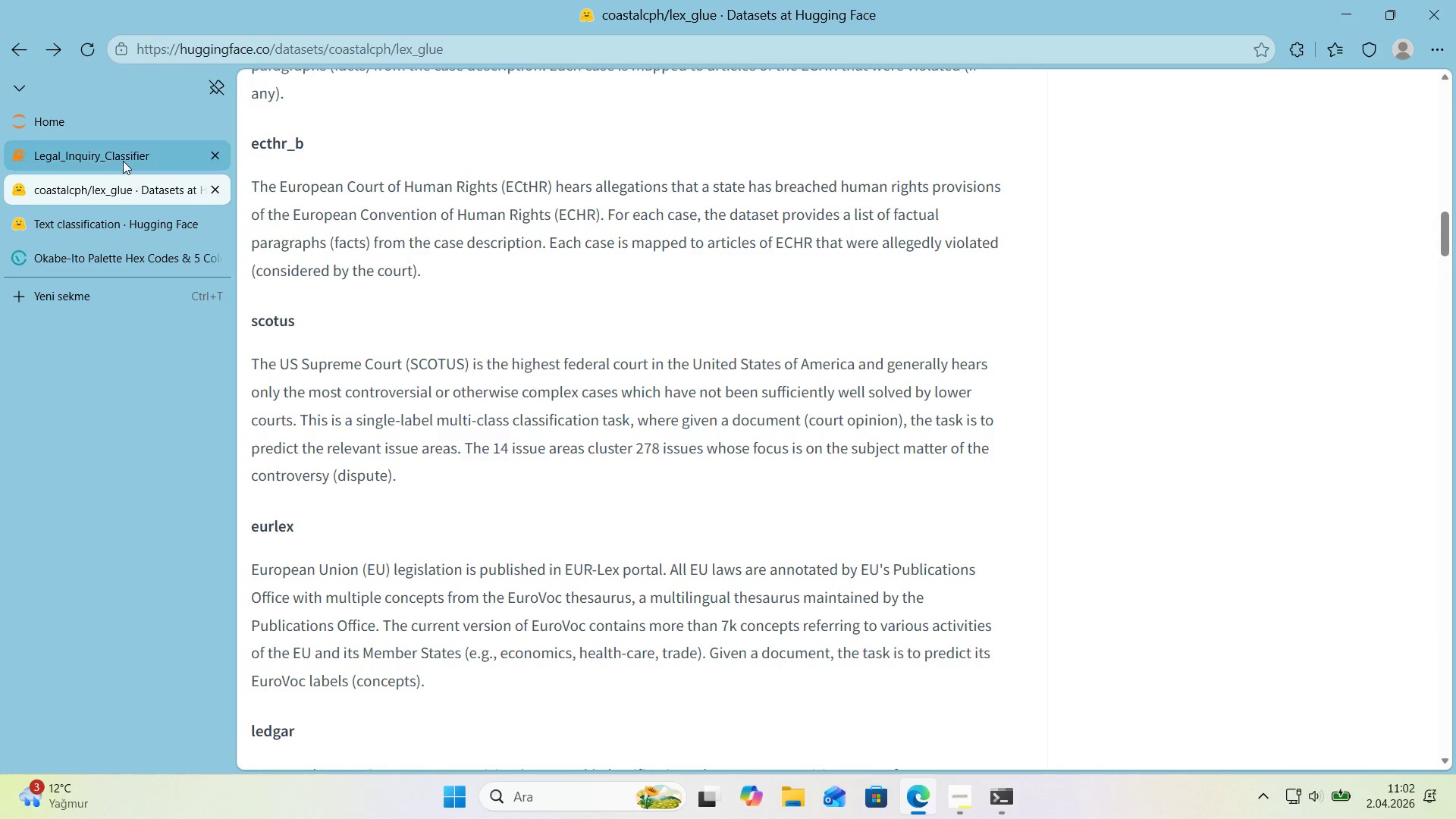 
left_click([123, 161])
 